 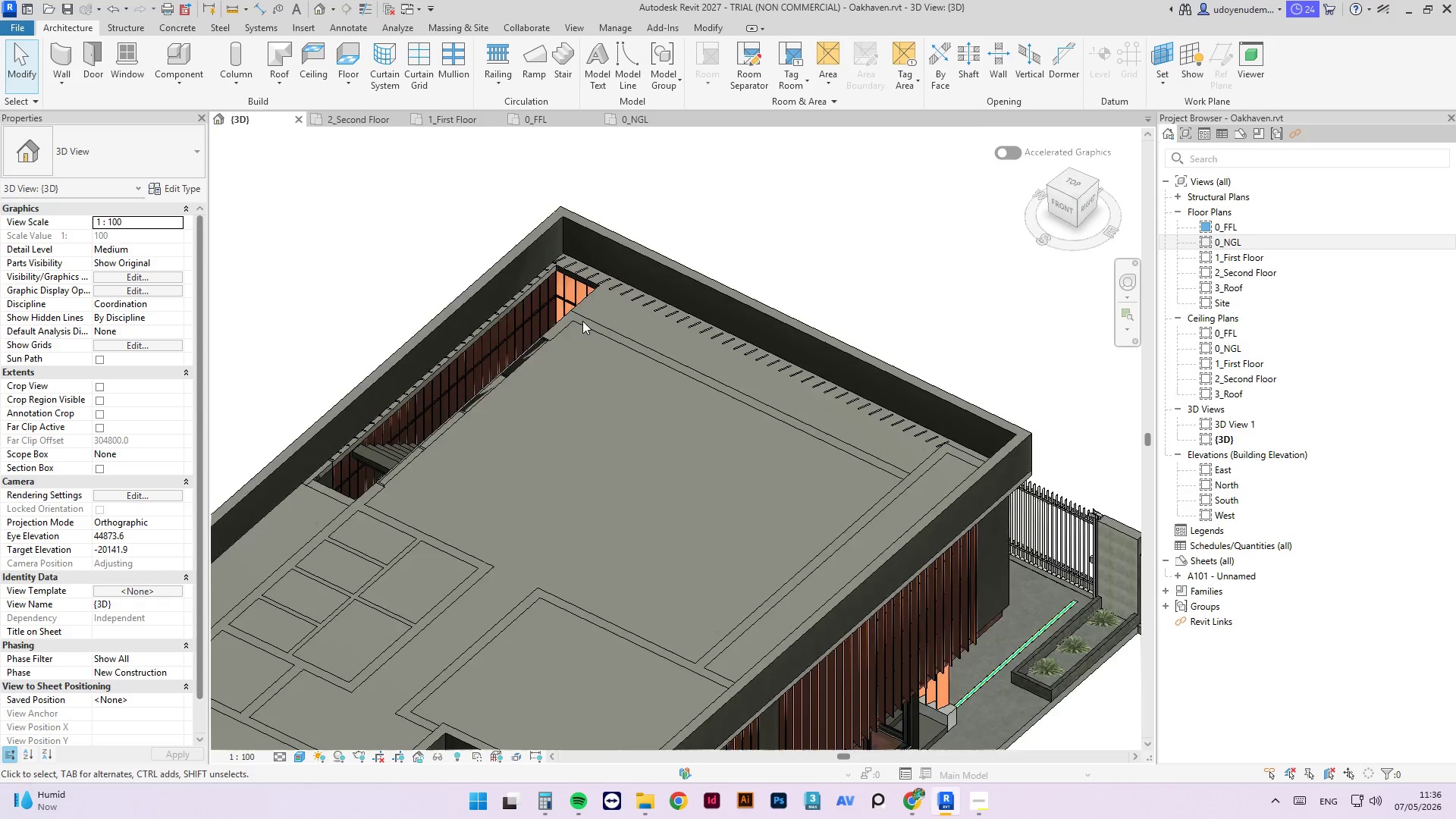 
scroll: coordinate [803, 339], scroll_direction: down, amount: 3.0
 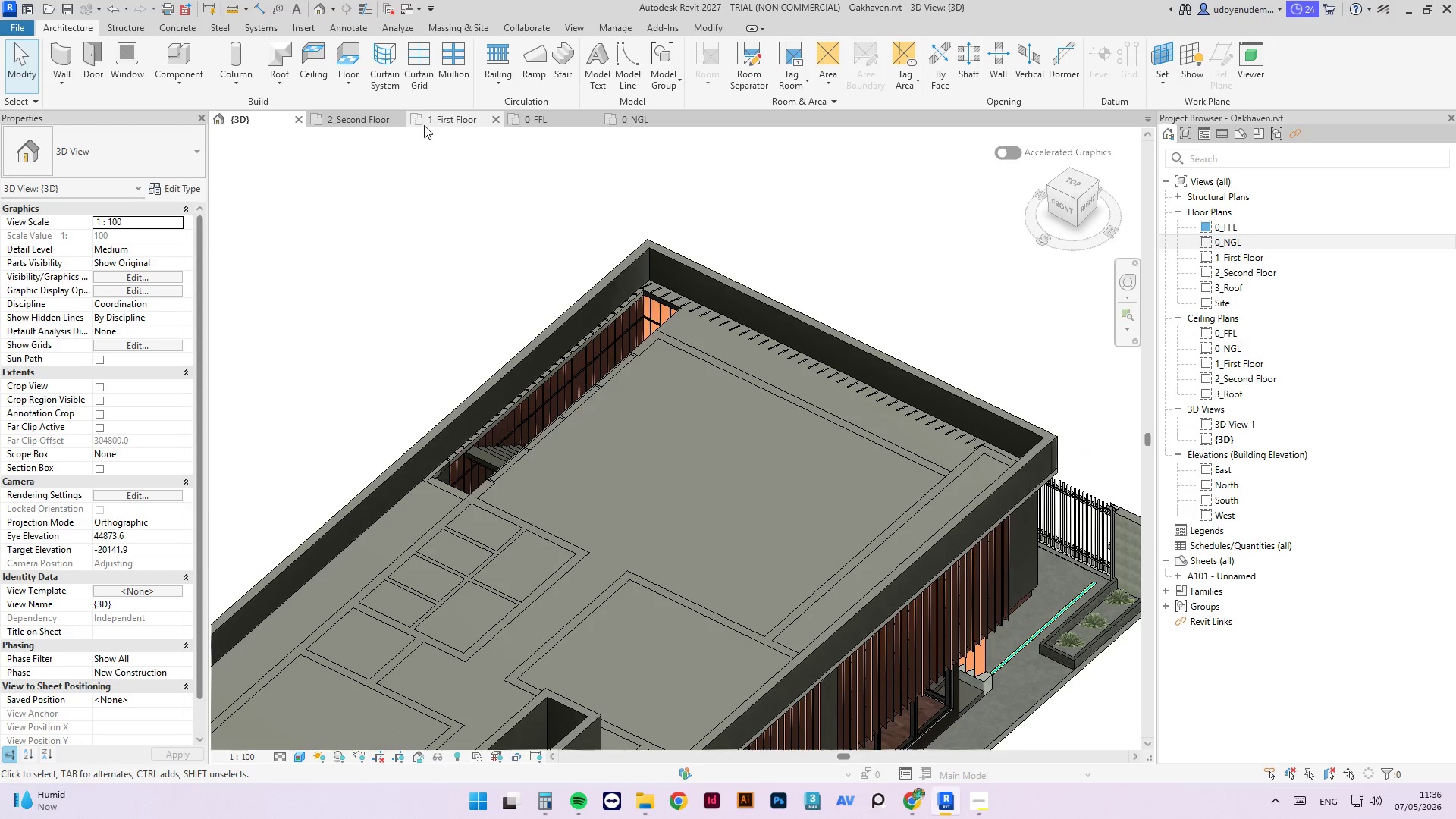 
left_click([441, 120])
 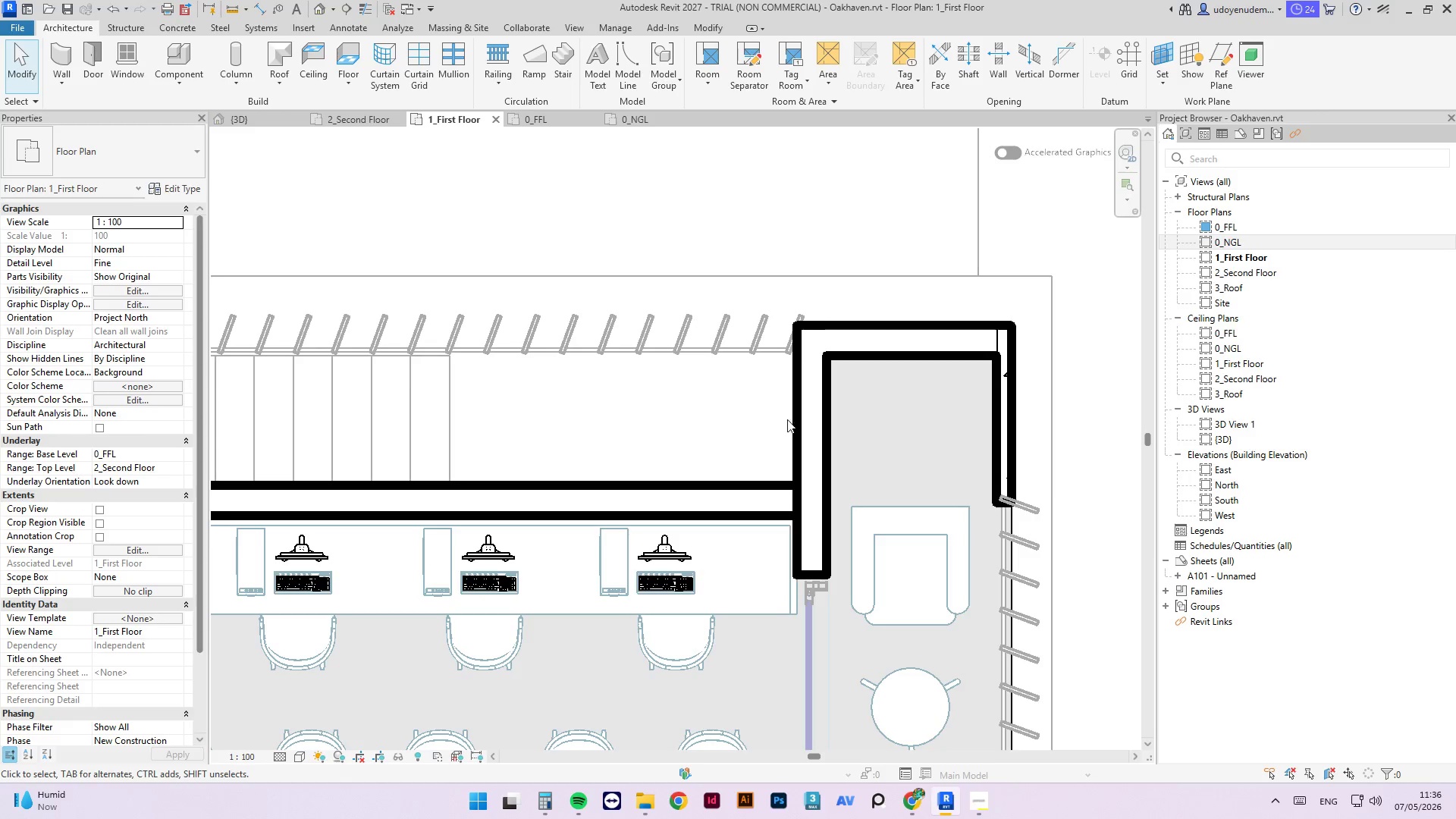 
scroll: coordinate [838, 424], scroll_direction: down, amount: 10.0
 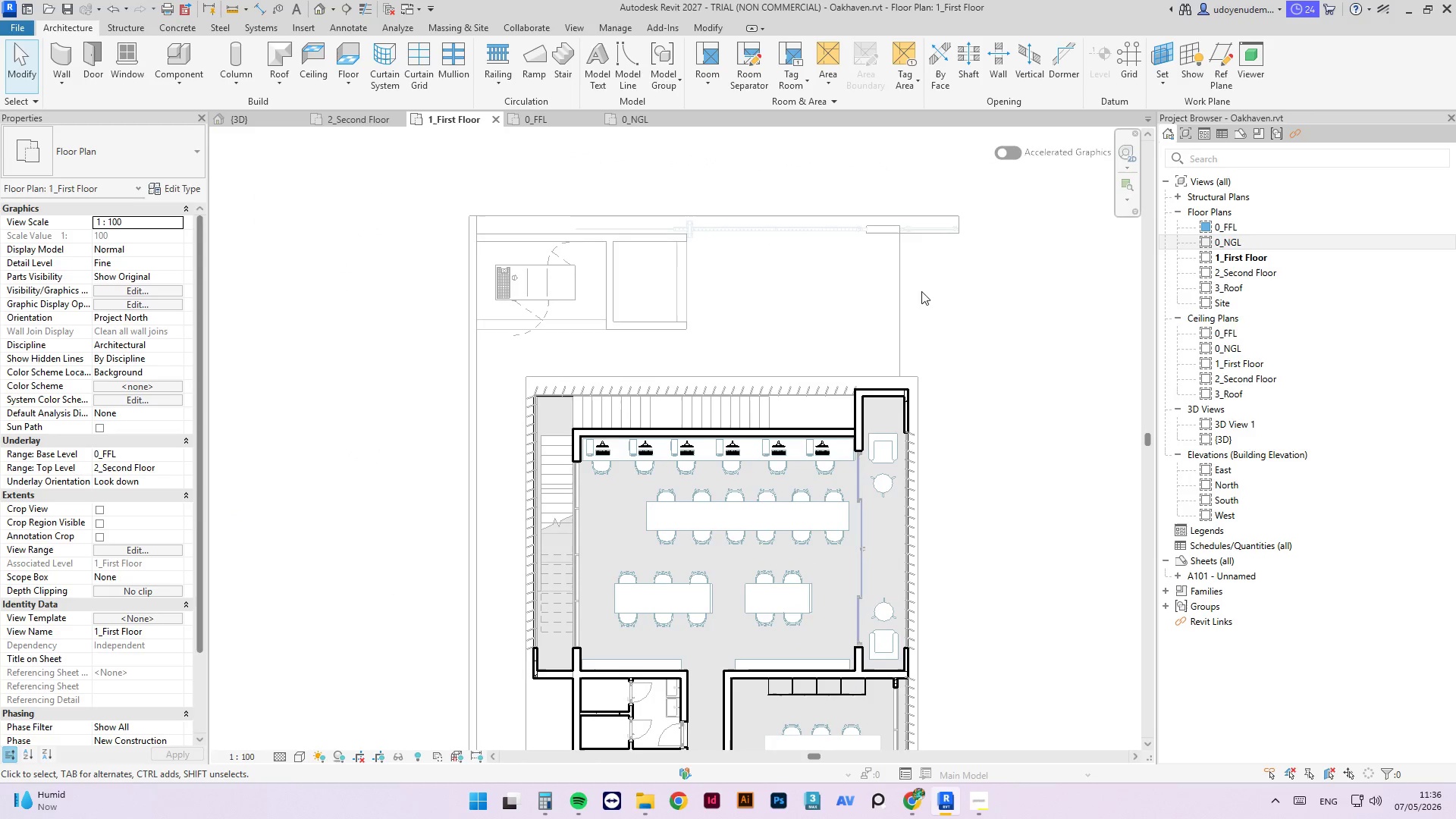 
scroll: coordinate [865, 374], scroll_direction: up, amount: 4.0
 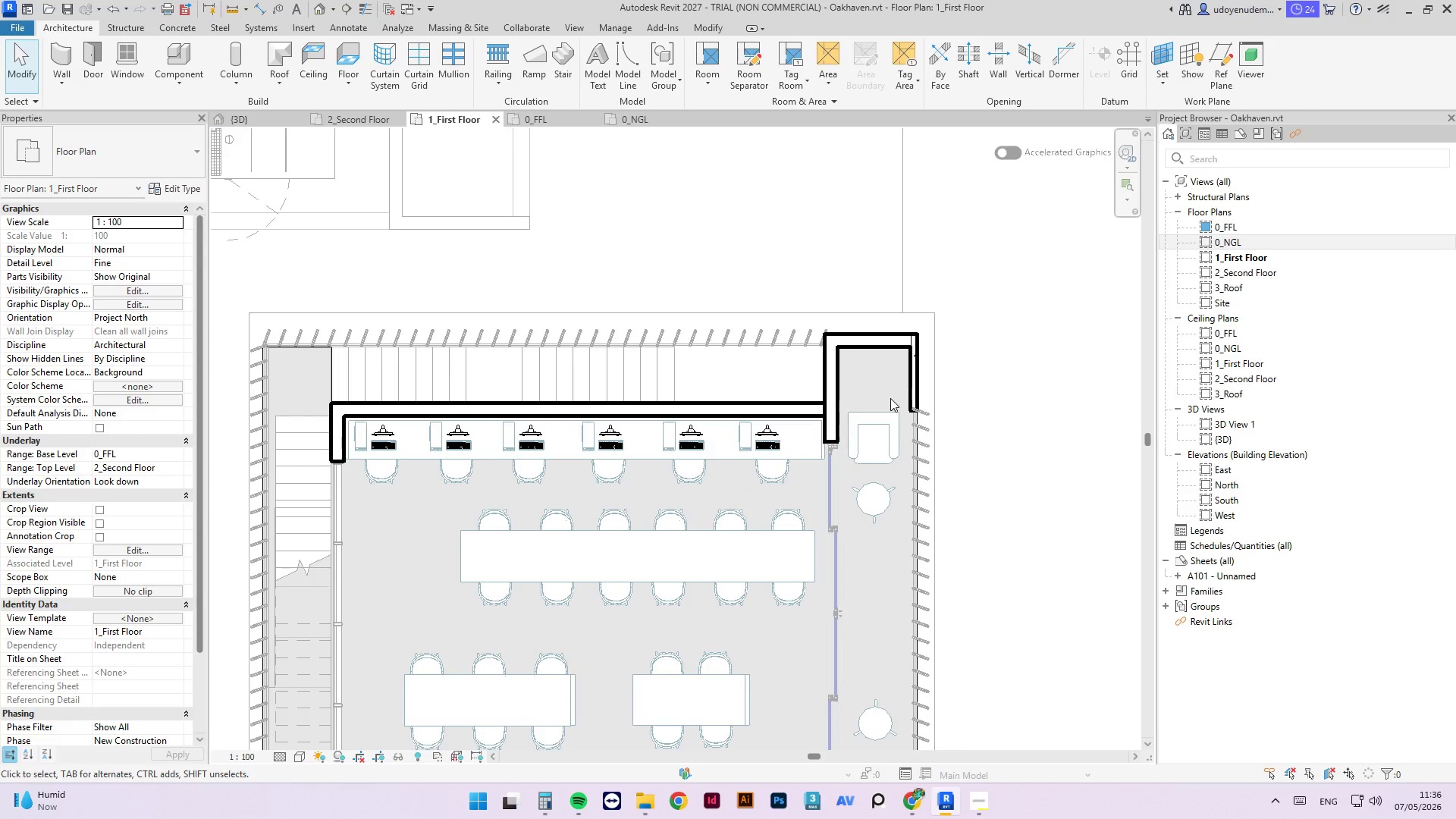 
left_click_drag(start_coordinate=[886, 403], to_coordinate=[872, 530])
 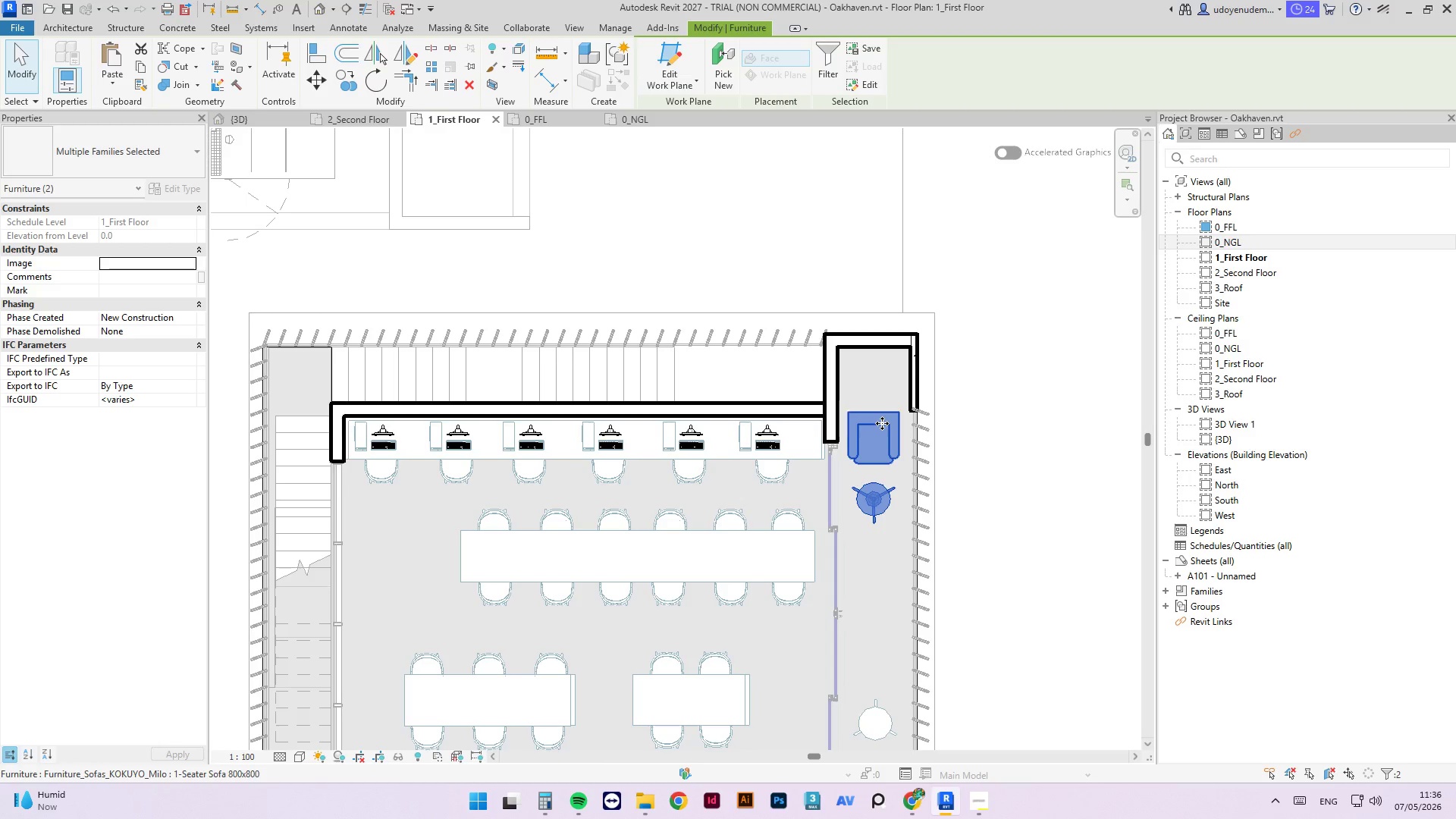 
left_click_drag(start_coordinate=[882, 422], to_coordinate=[883, 386])
 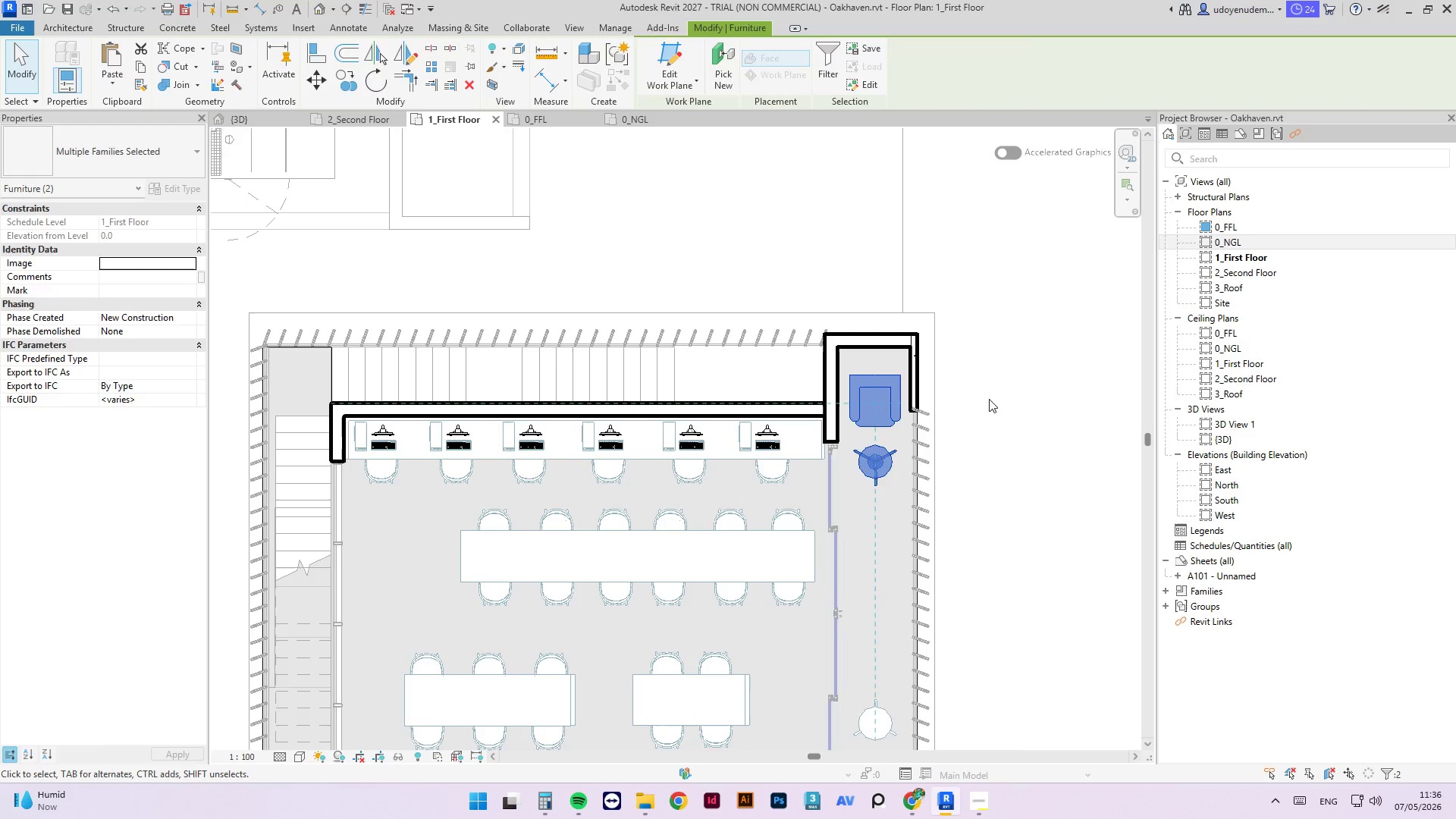 
left_click([989, 397])
 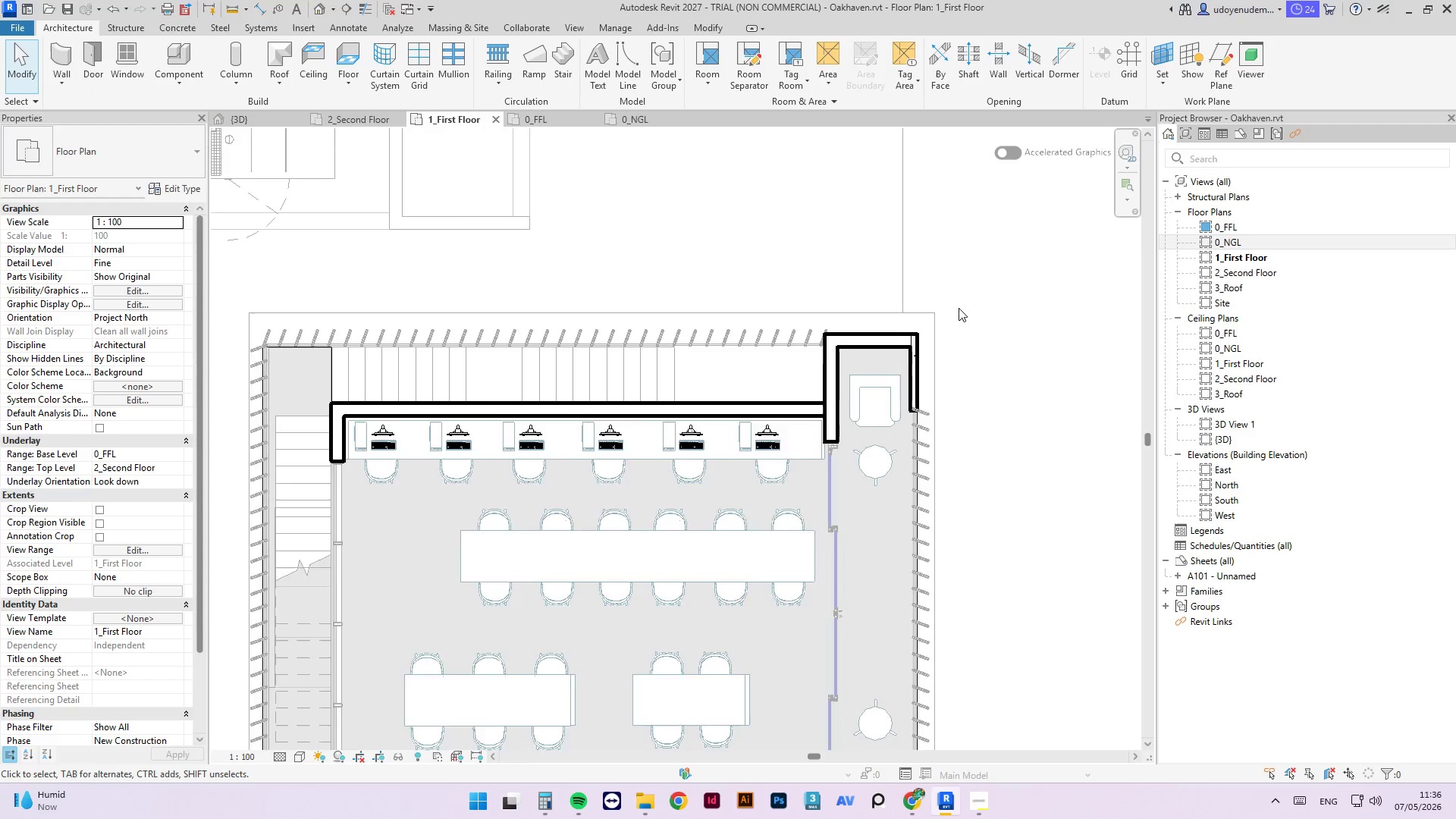 
scroll: coordinate [932, 358], scroll_direction: down, amount: 3.0
 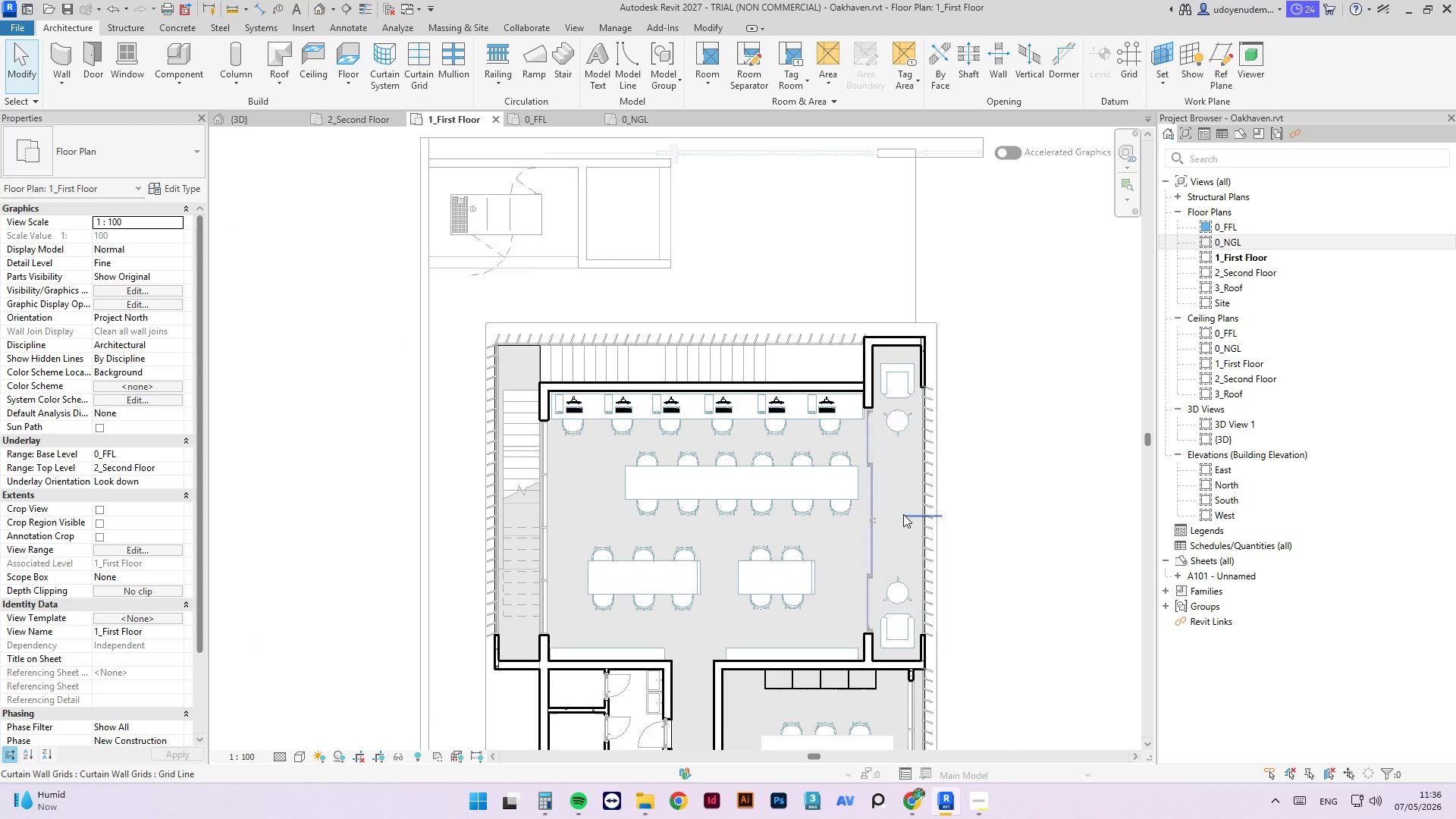 
scroll: coordinate [905, 493], scroll_direction: up, amount: 2.0
 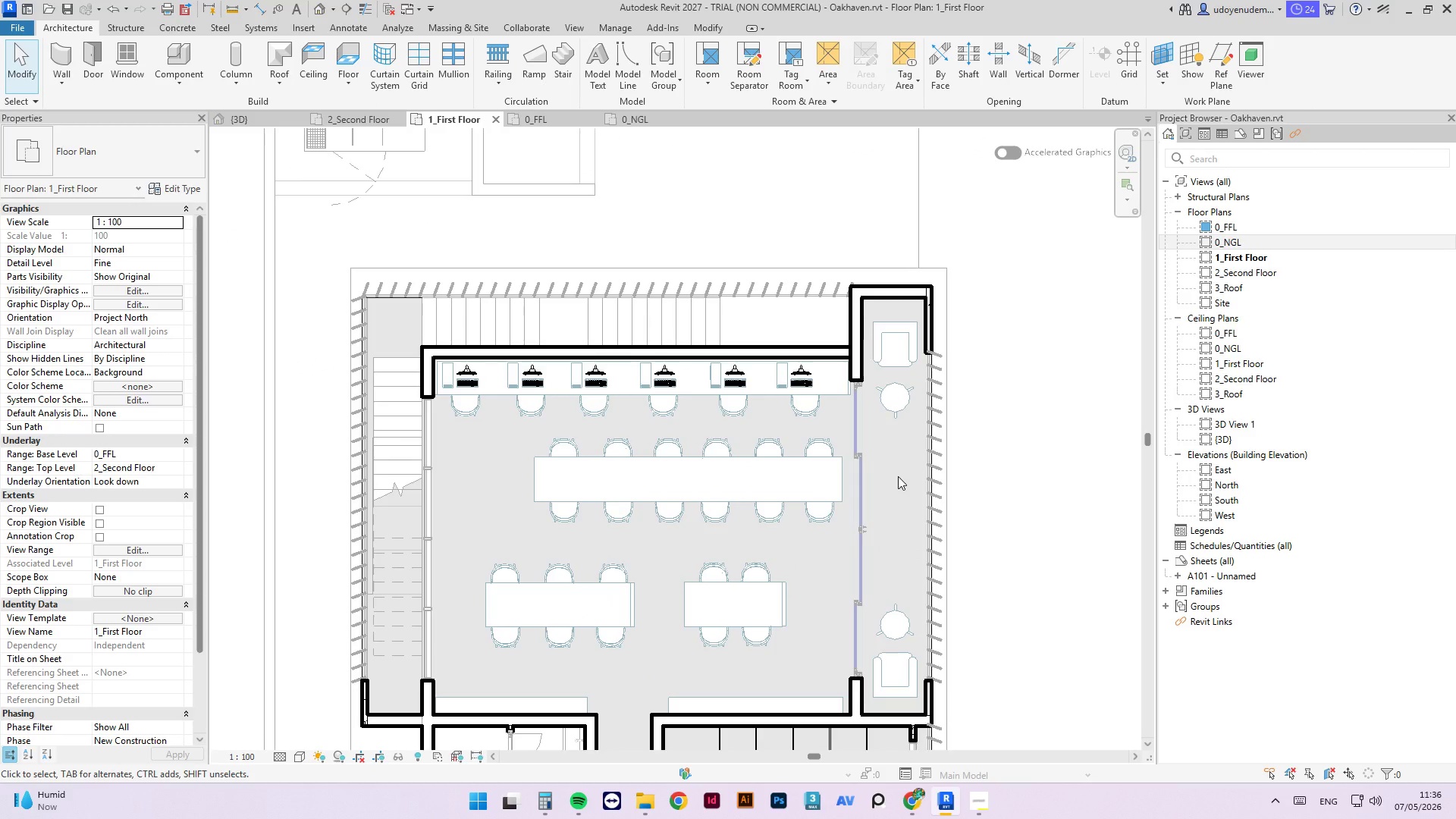 
scroll: coordinate [929, 485], scroll_direction: down, amount: 2.0
 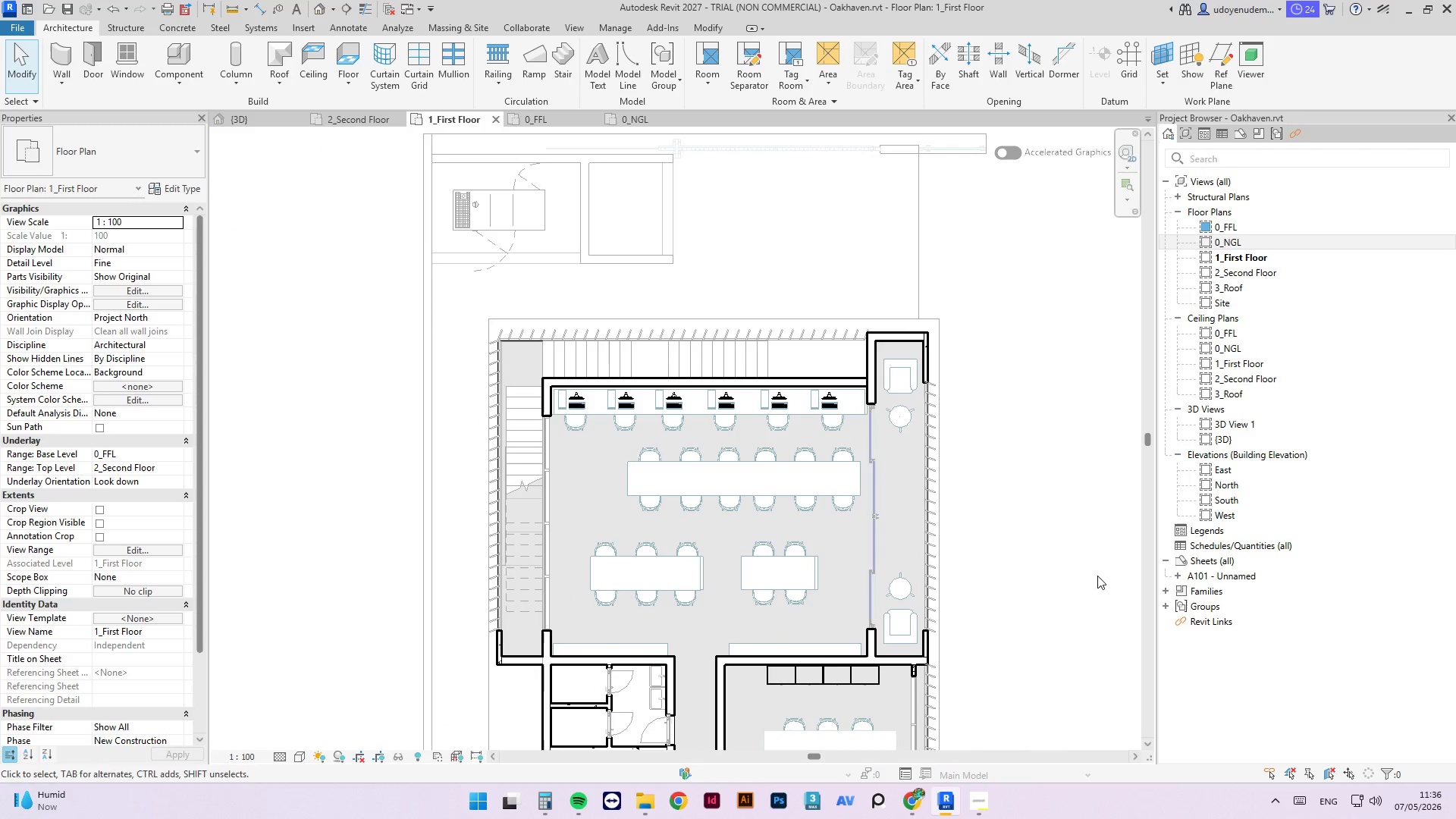 
scroll: coordinate [757, 542], scroll_direction: up, amount: 3.0
 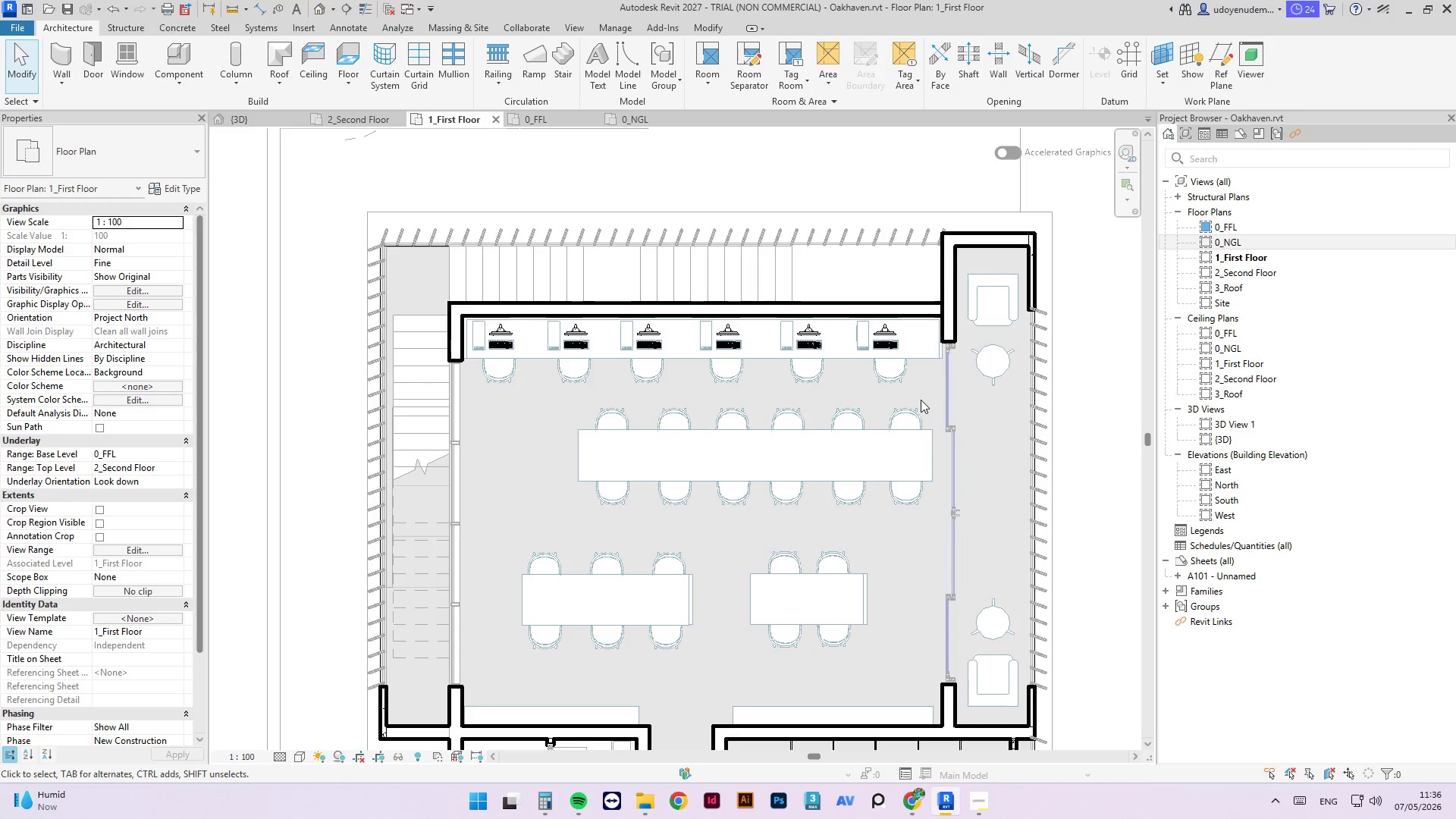 
left_click_drag(start_coordinate=[921, 400], to_coordinate=[601, 502])
 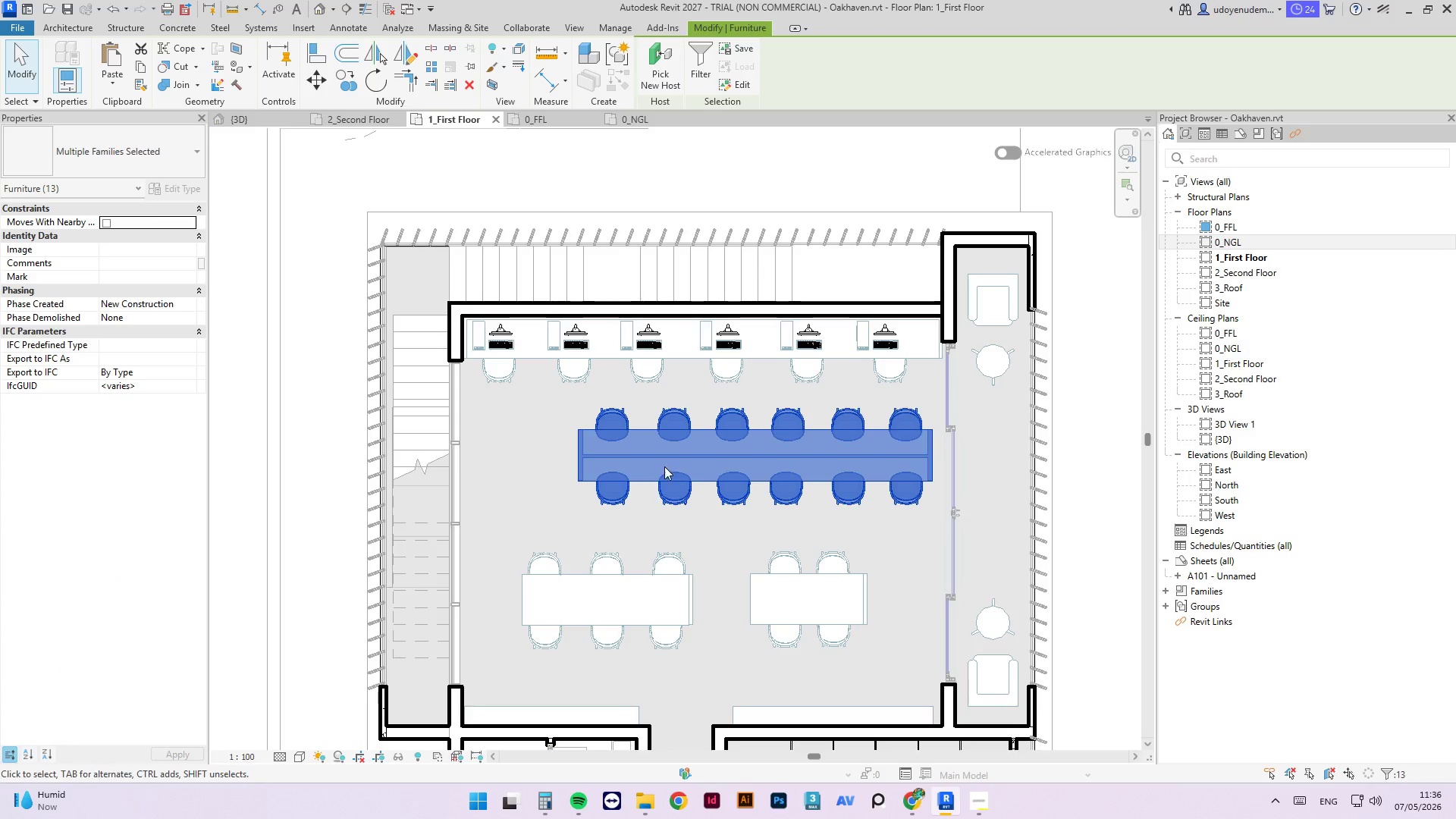 
left_click_drag(start_coordinate=[664, 467], to_coordinate=[645, 484])
 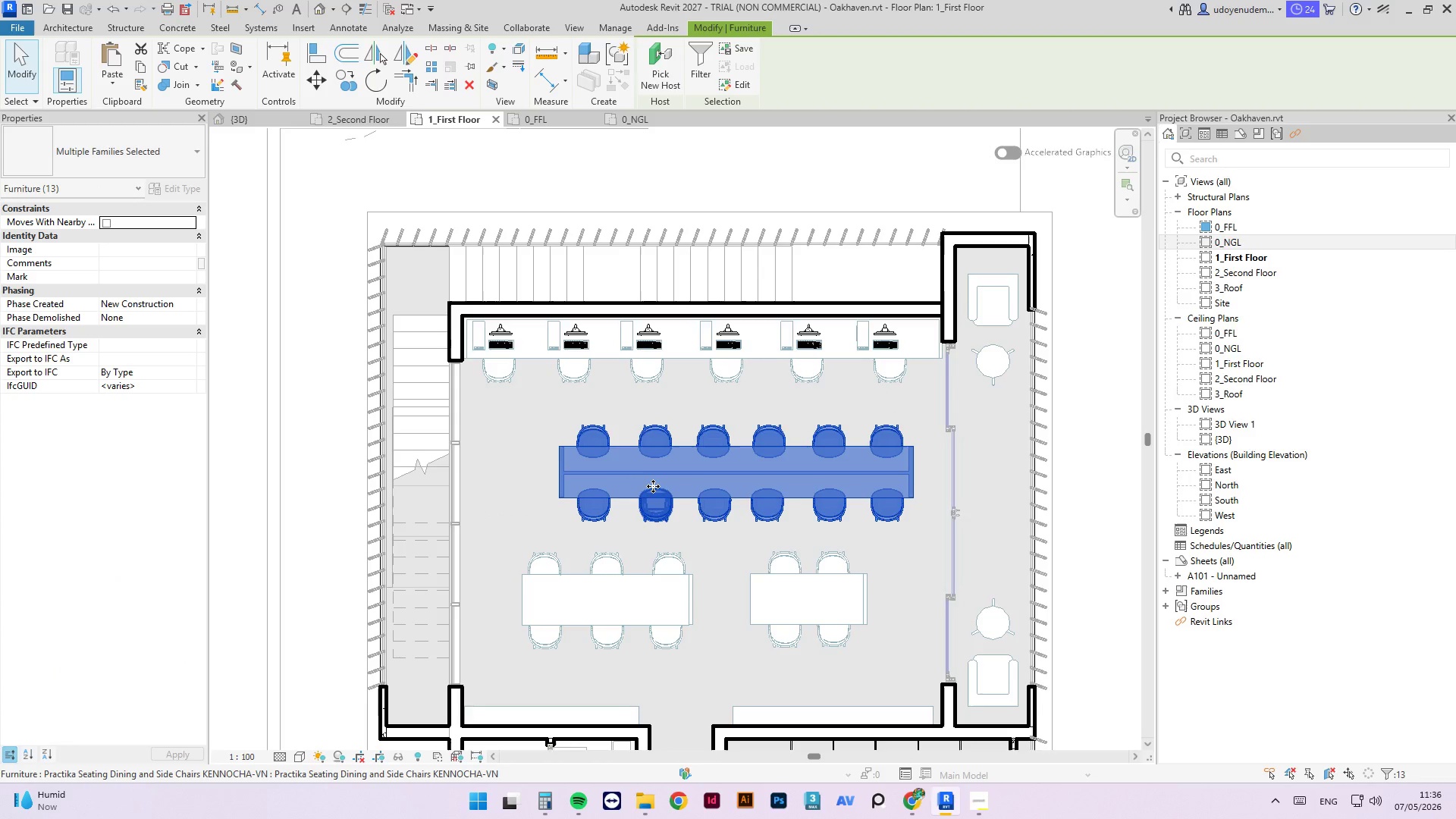 
left_click_drag(start_coordinate=[653, 486], to_coordinate=[607, 492])
 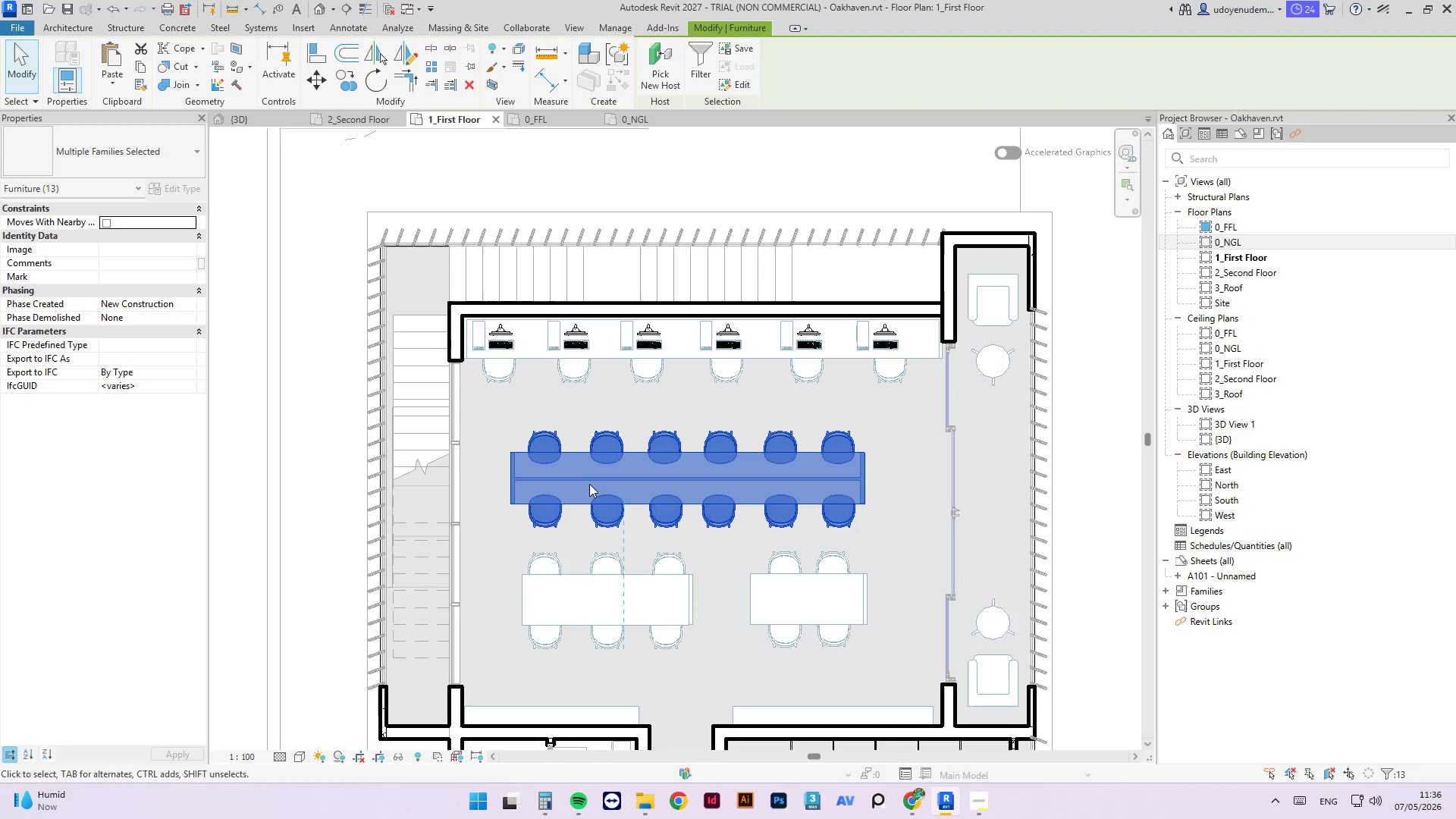 
key(ArrowRight)
 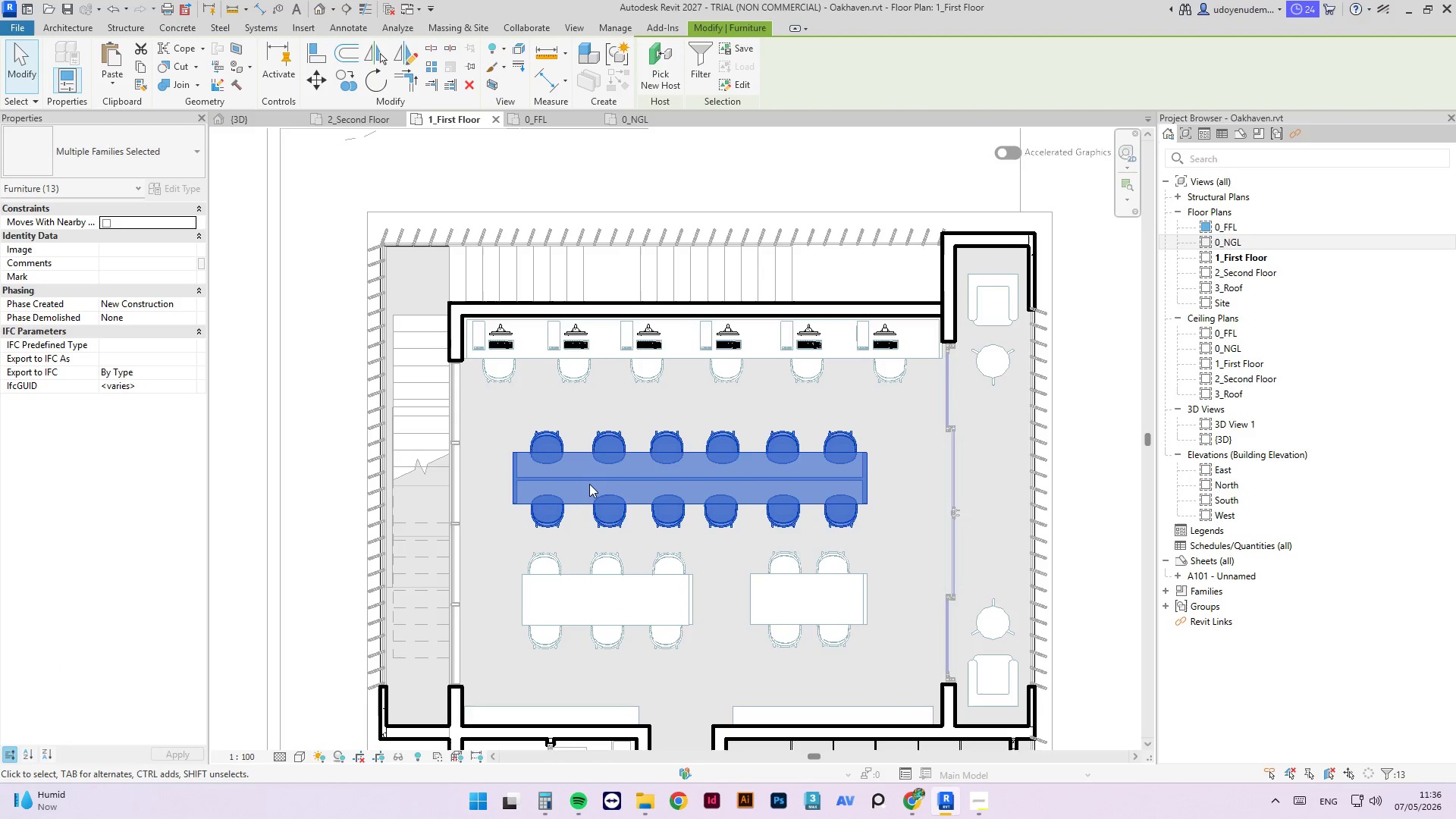 
key(ArrowRight)
 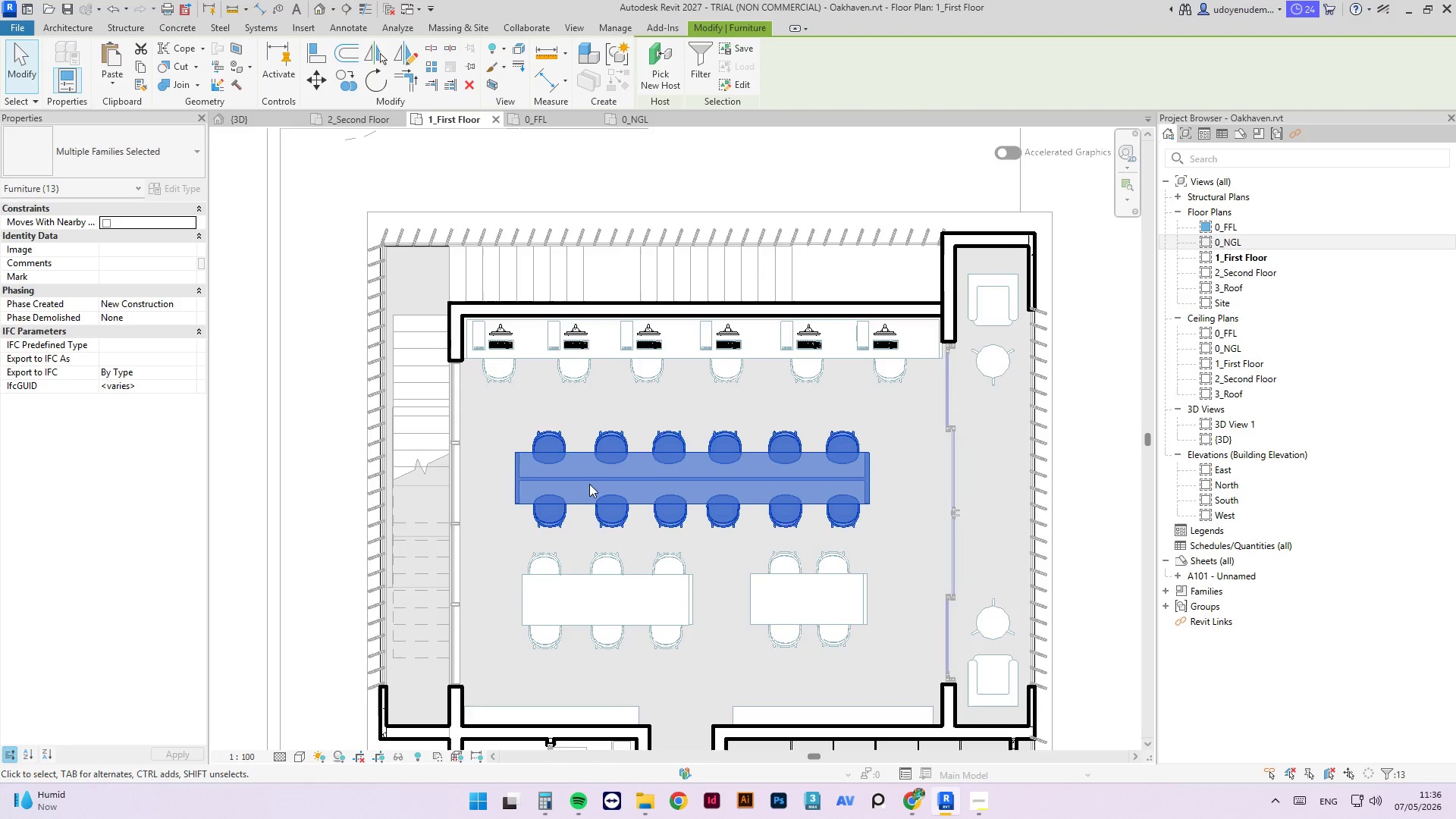 
key(ArrowRight)
 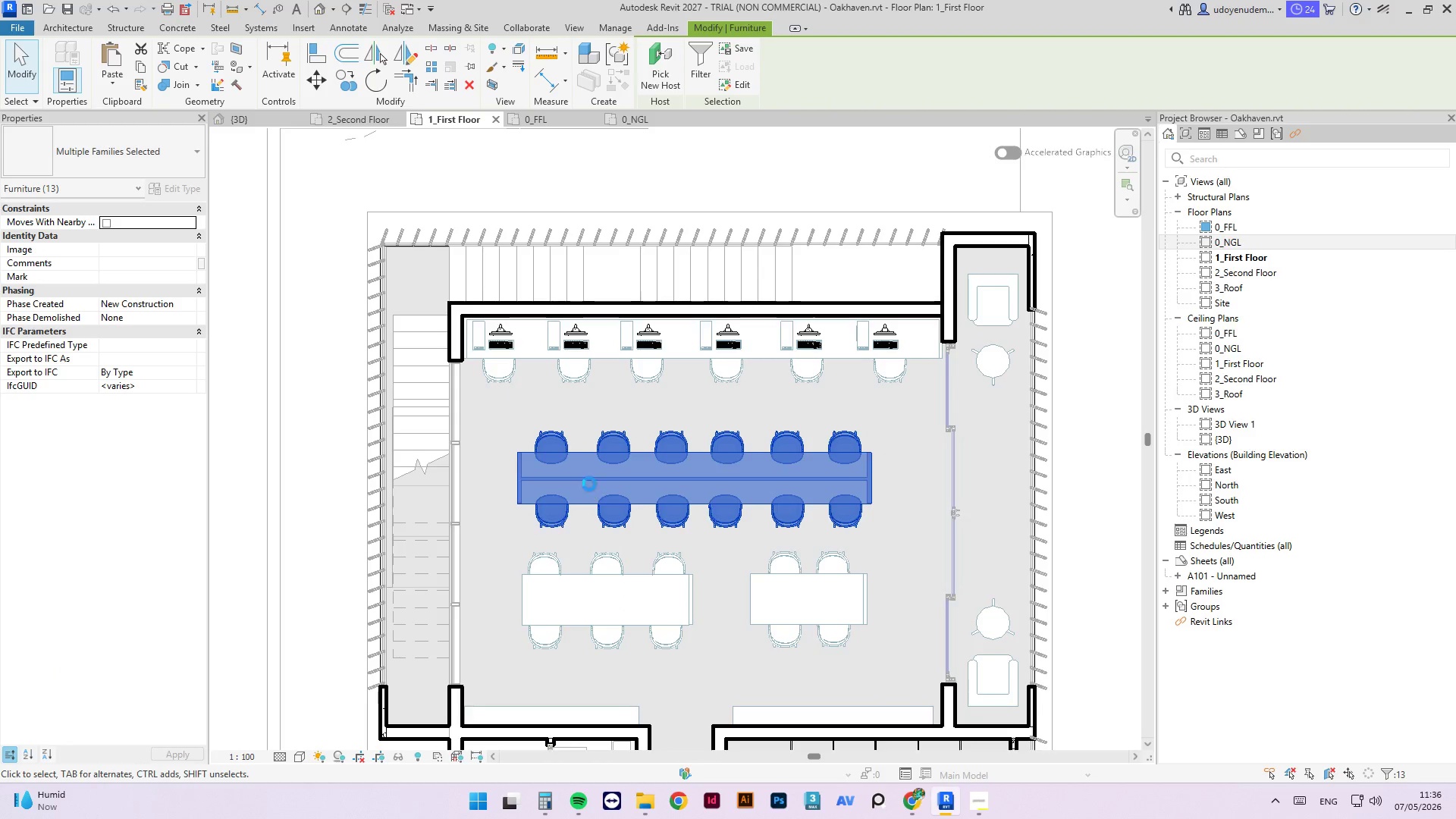 
key(ArrowRight)
 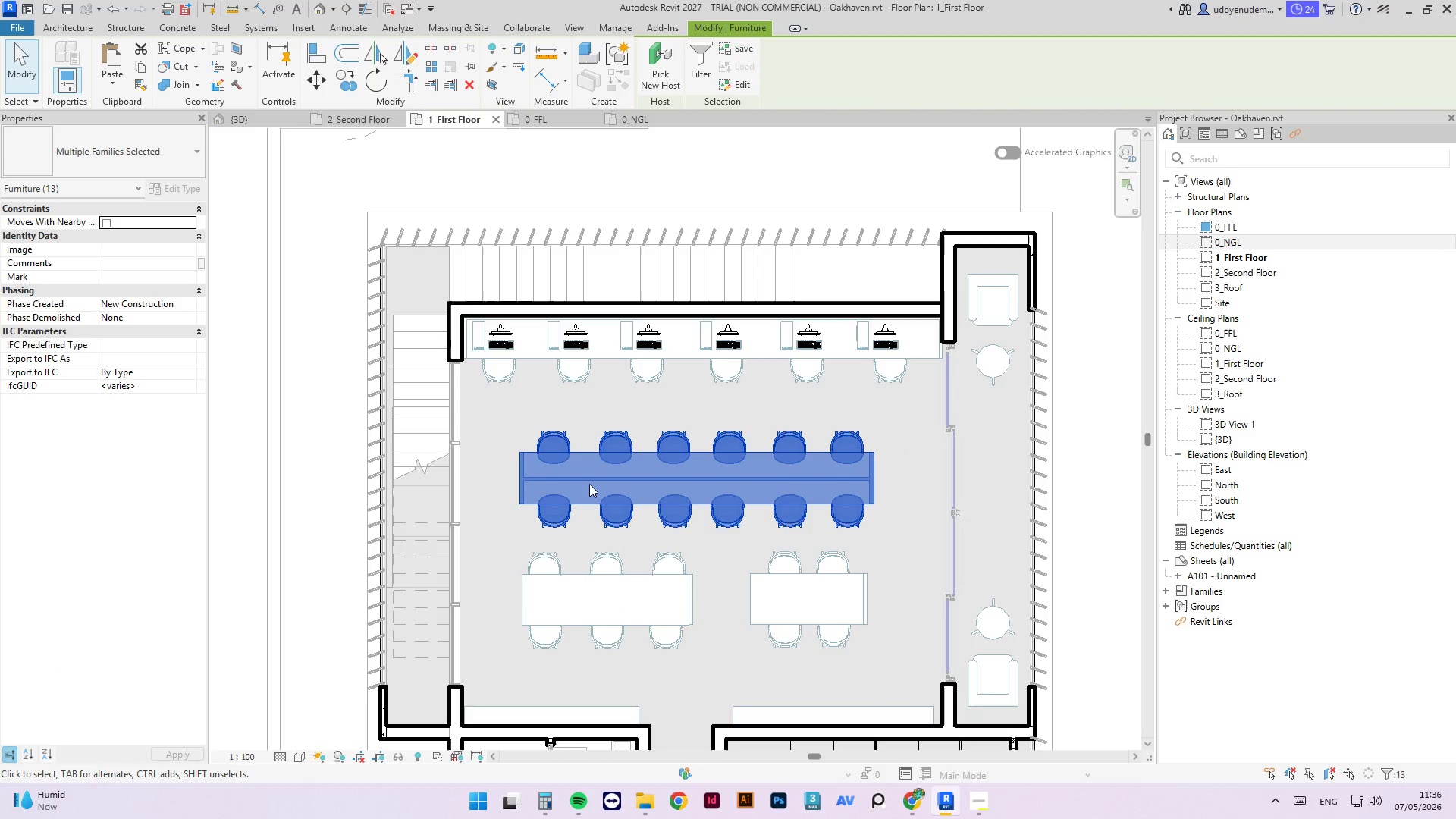 
key(ArrowUp)
 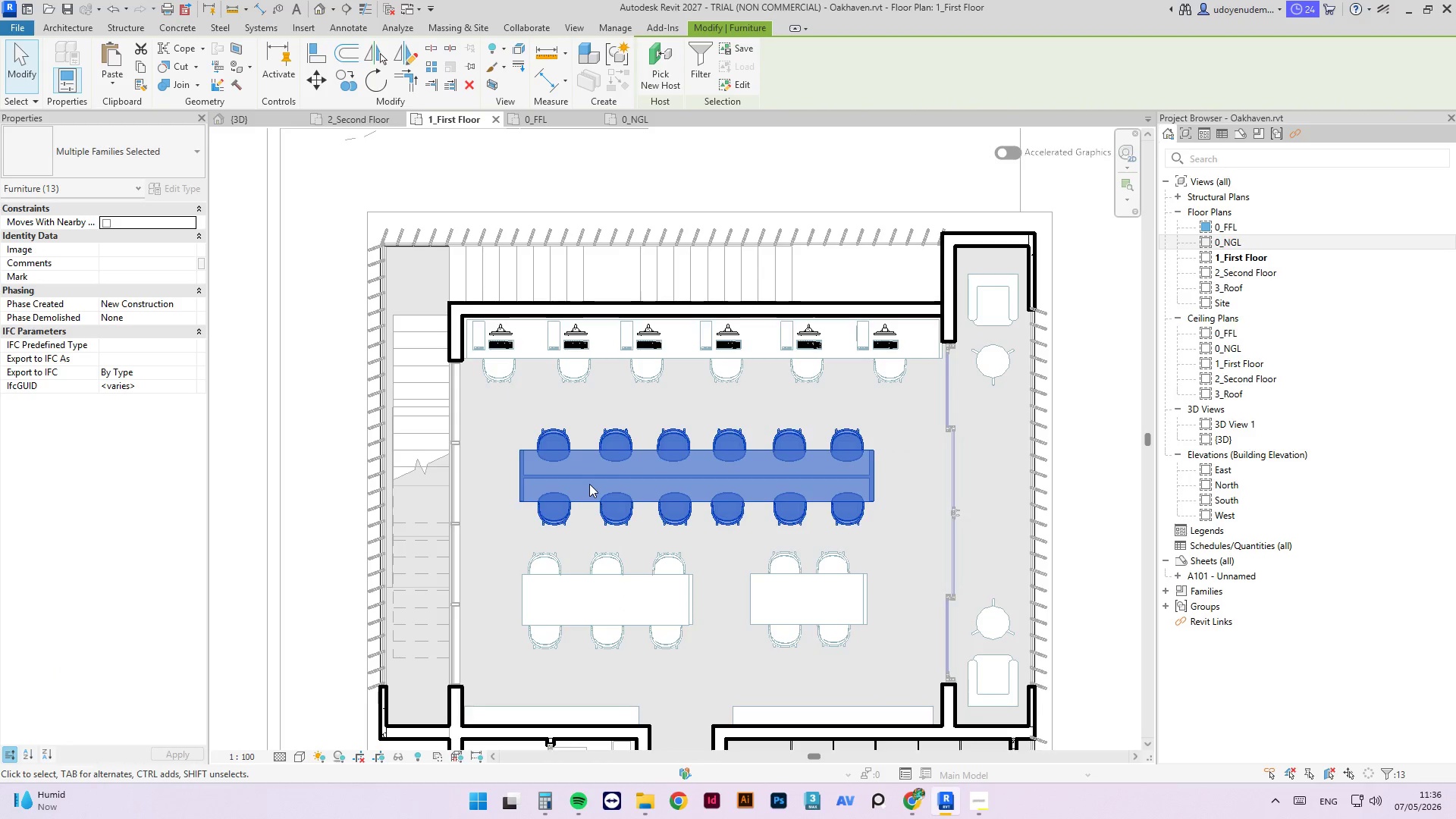 
key(ArrowUp)
 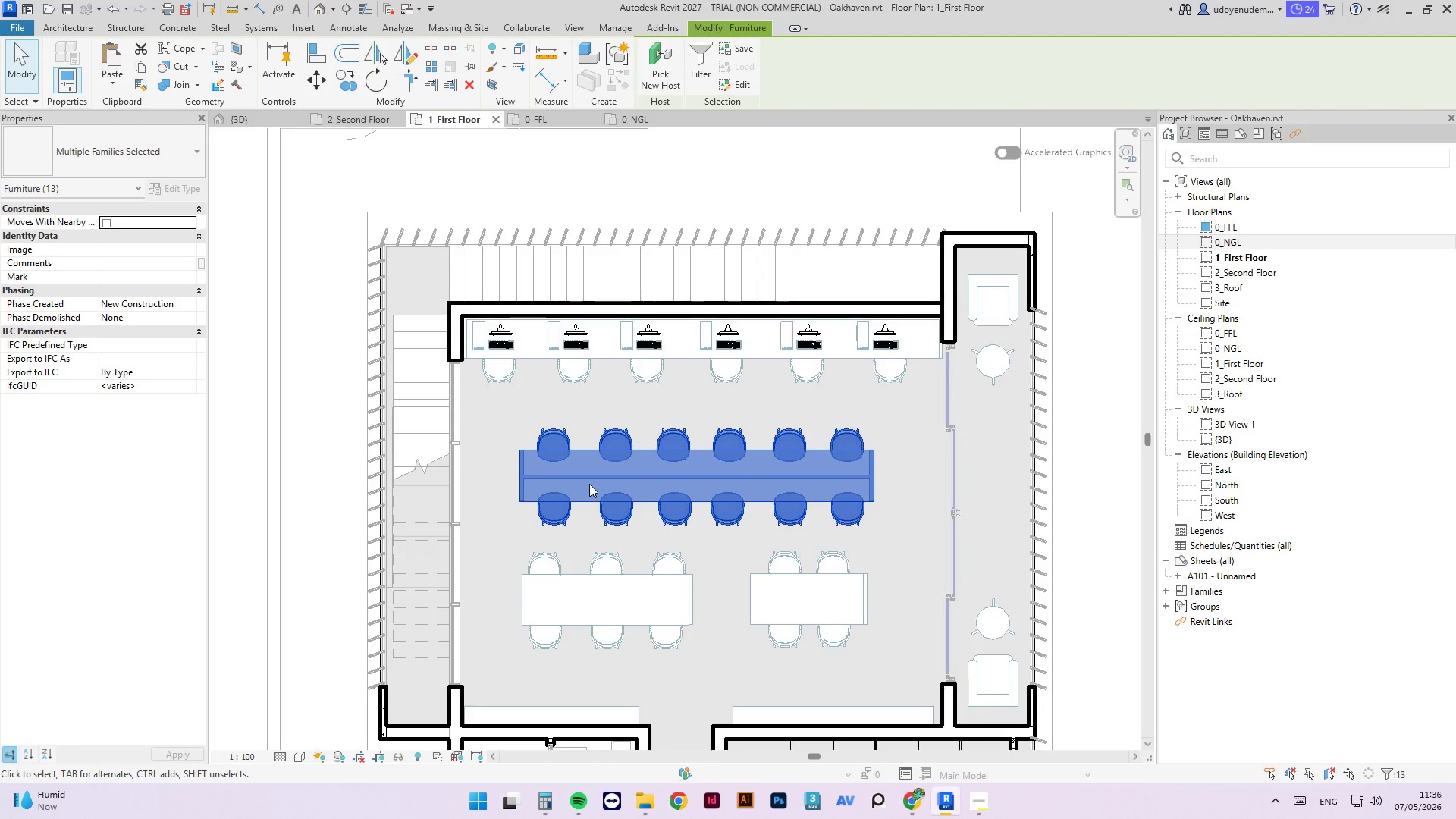 
key(ArrowDown)
 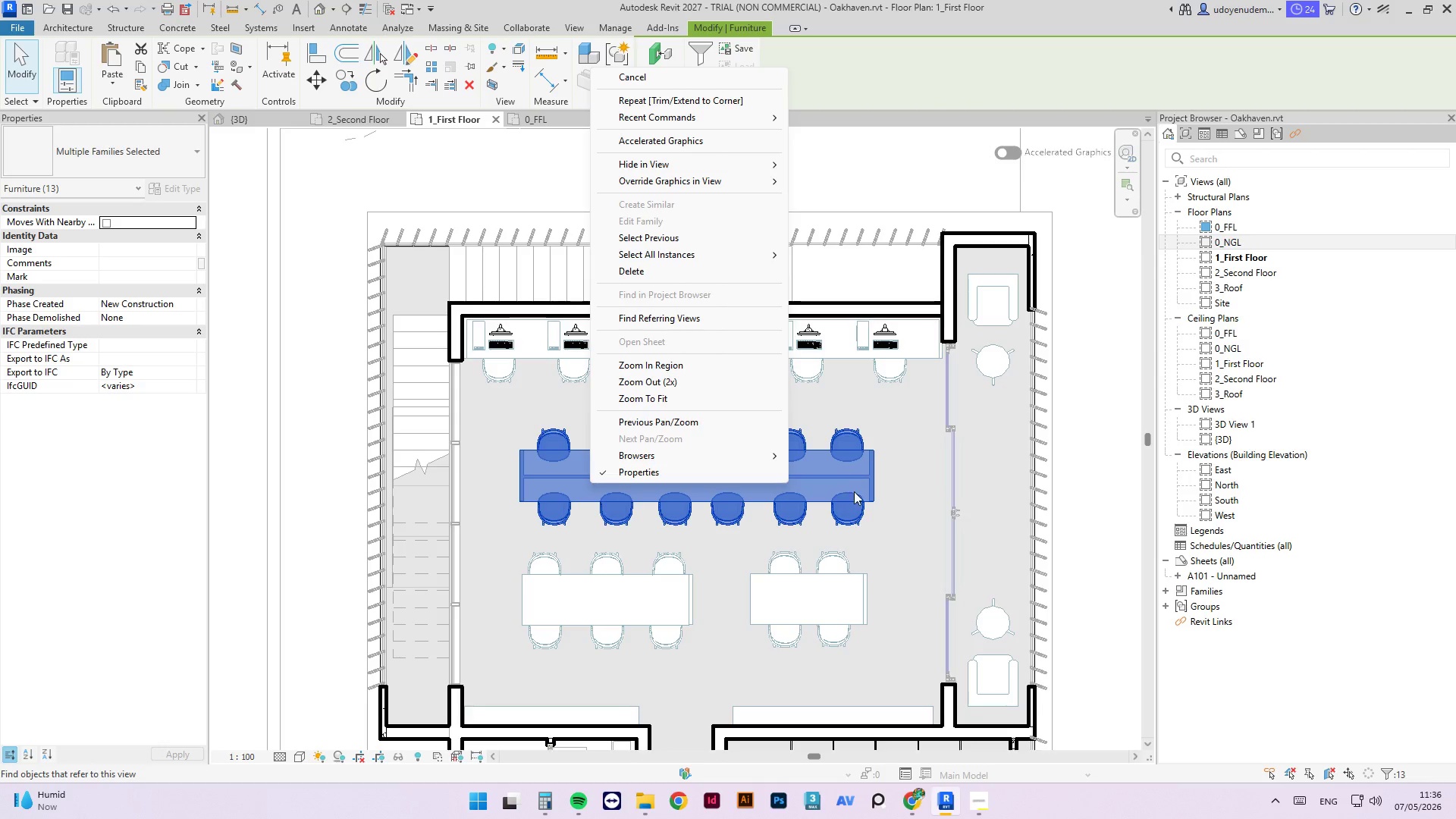 
left_click([915, 564])
 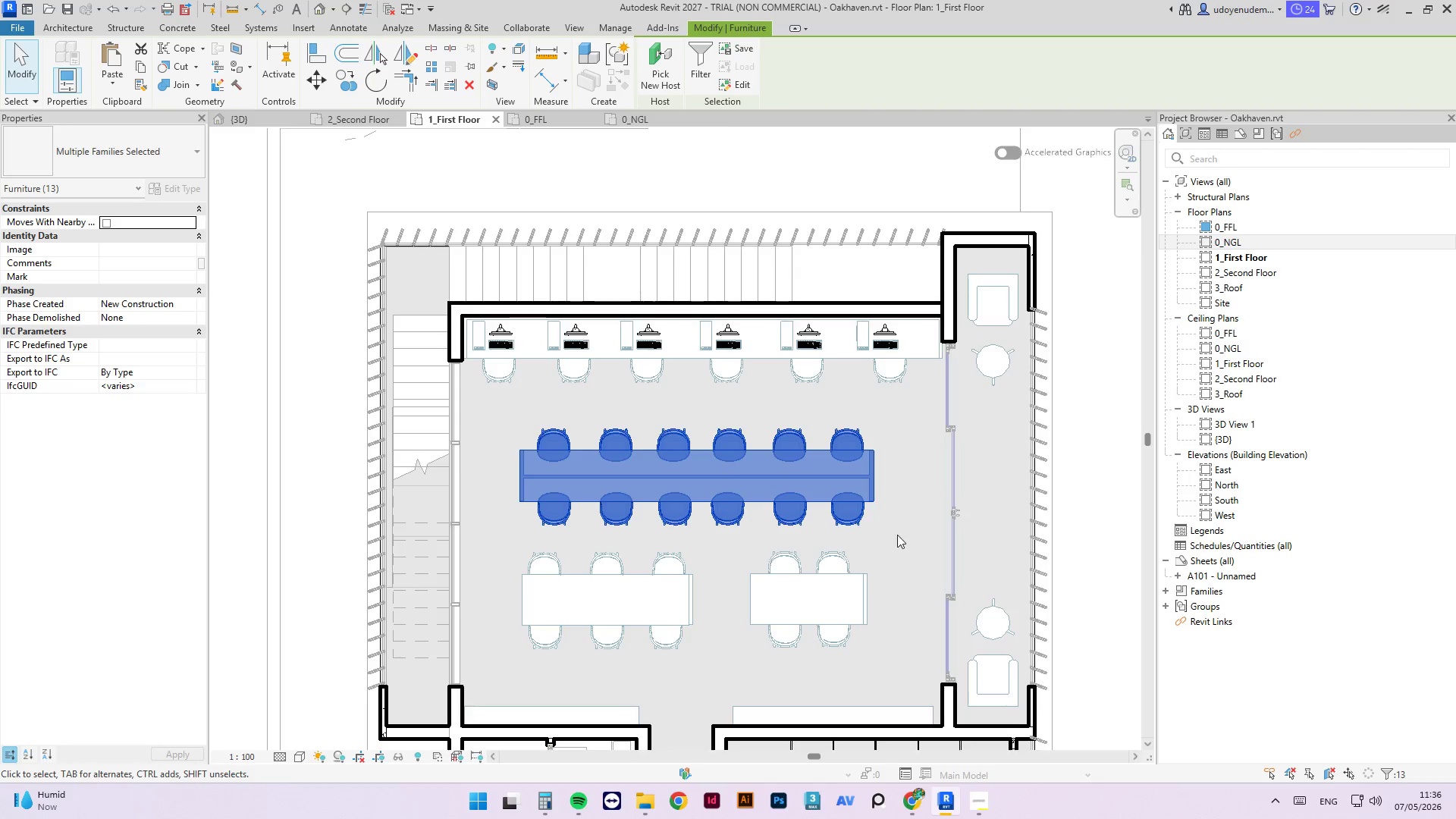 
left_click([900, 554])
 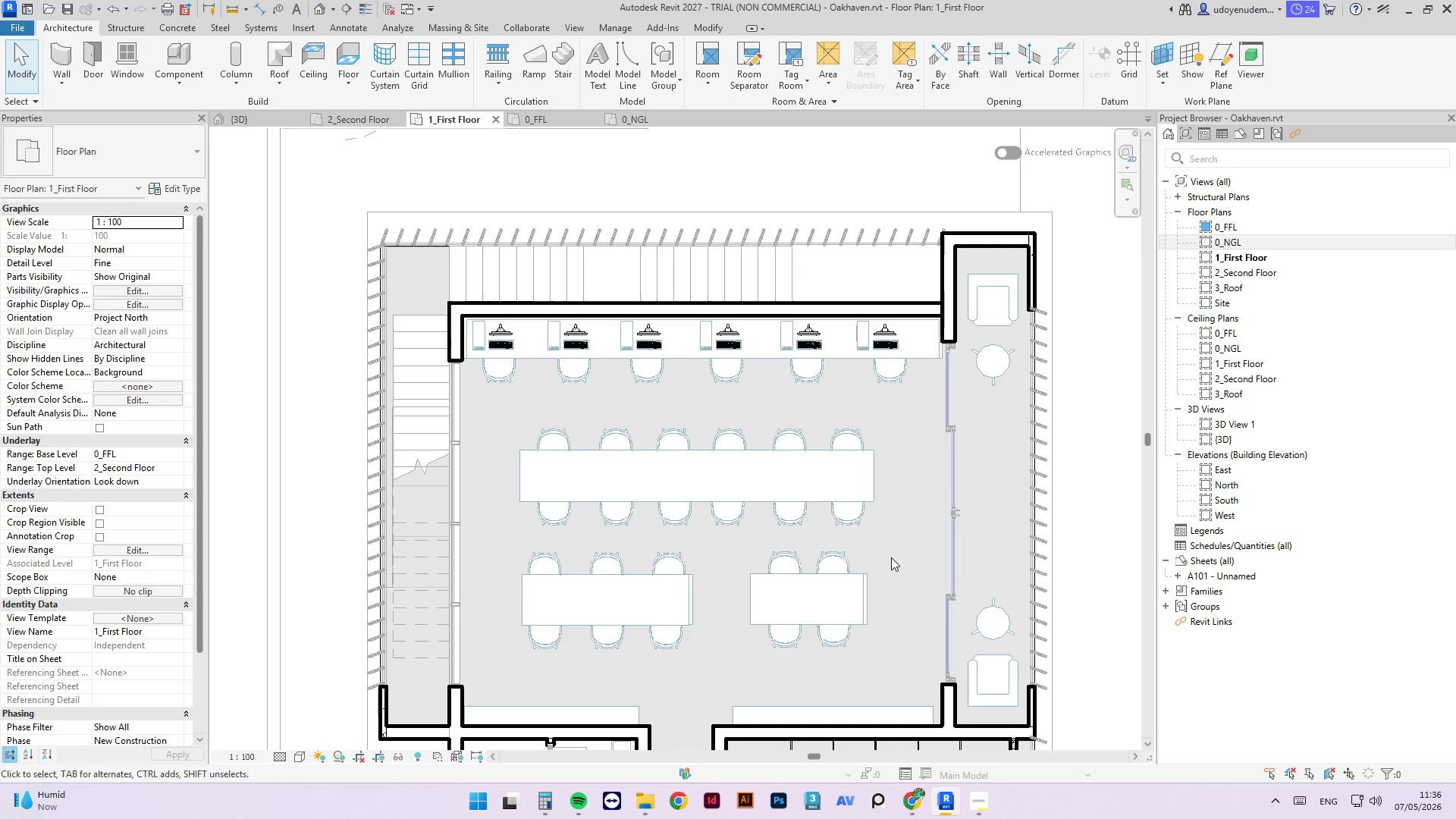 
left_click_drag(start_coordinate=[891, 557], to_coordinate=[492, 687])
 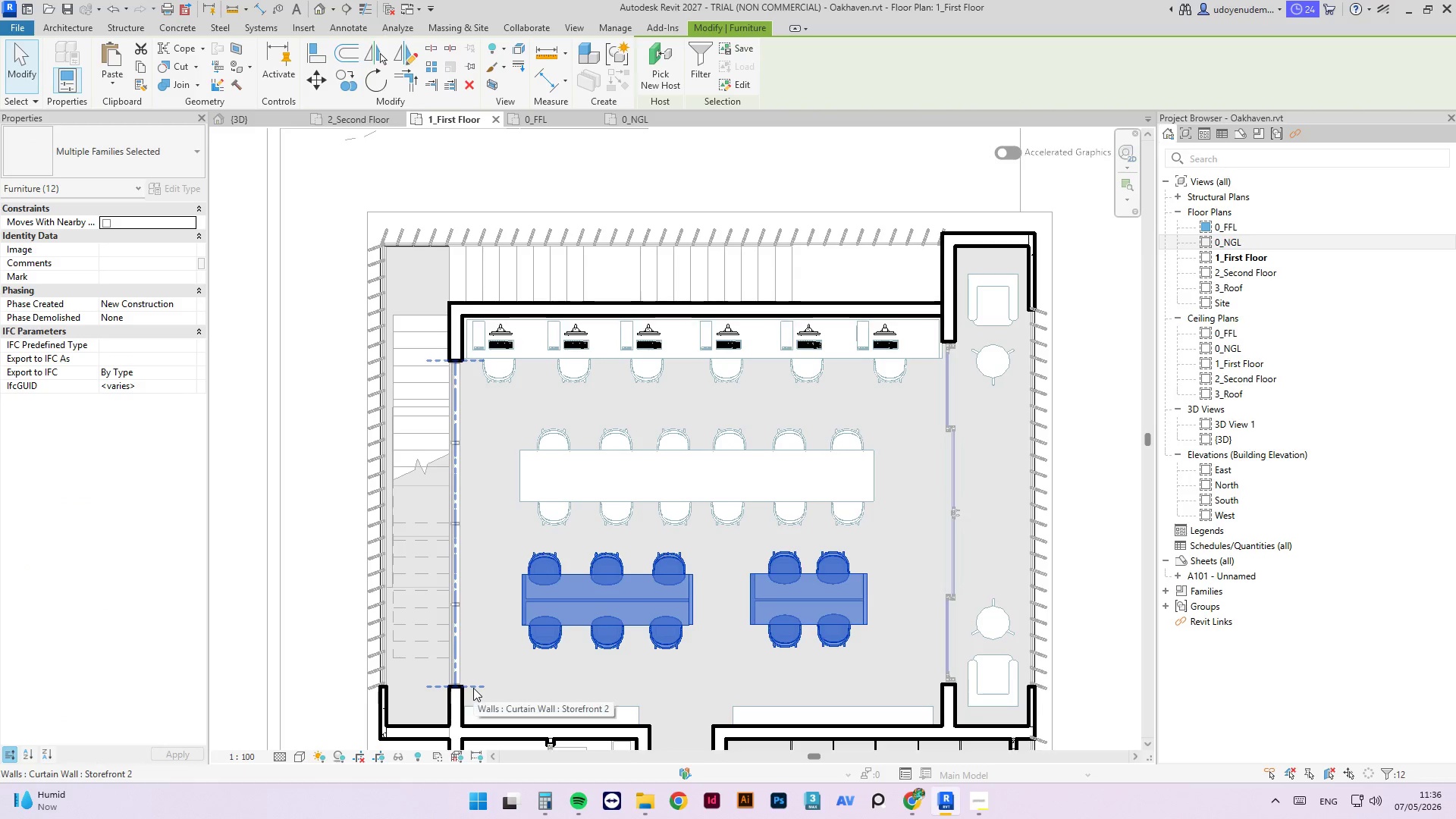 
key(ArrowDown)
 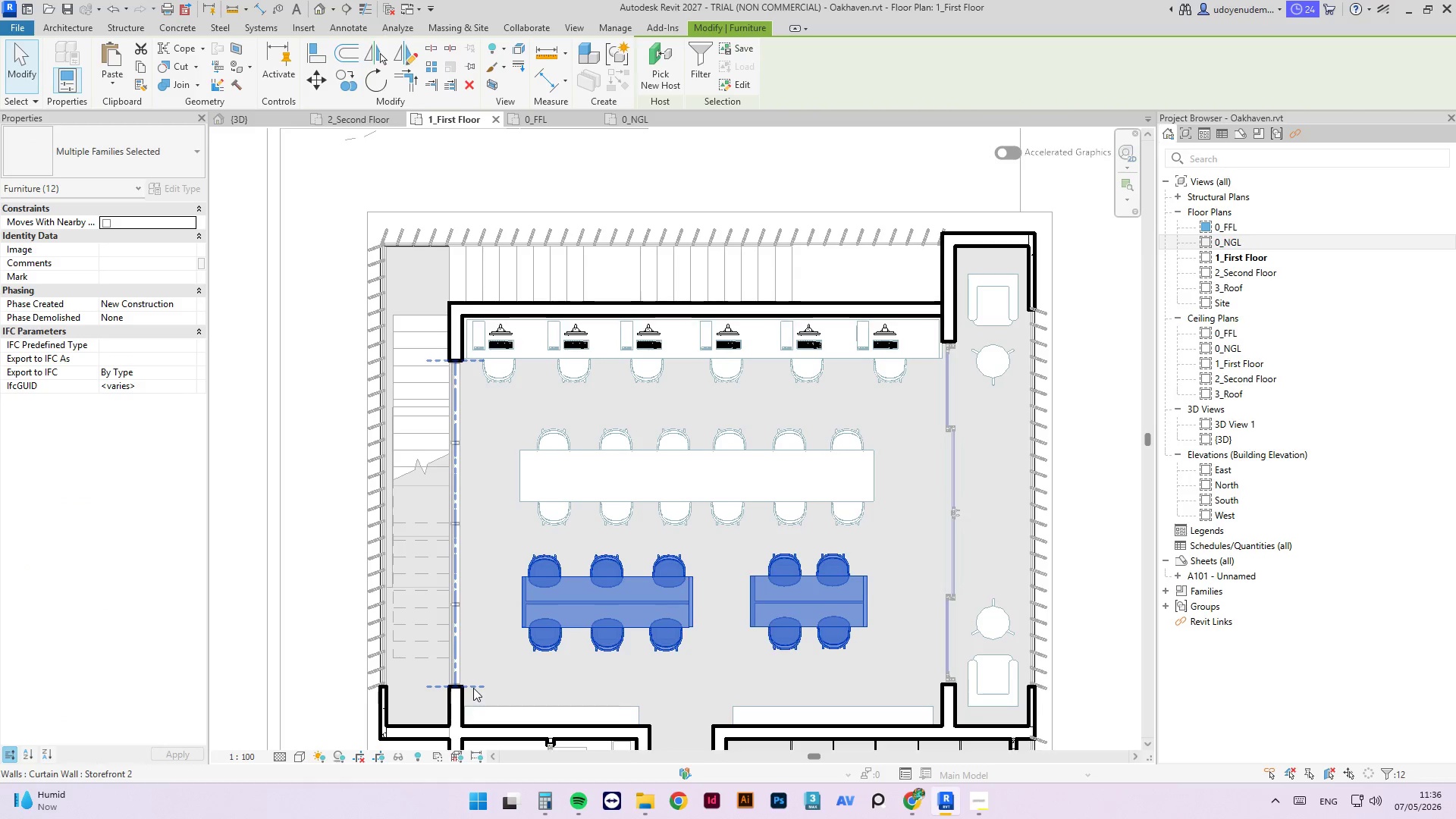 
key(ArrowDown)
 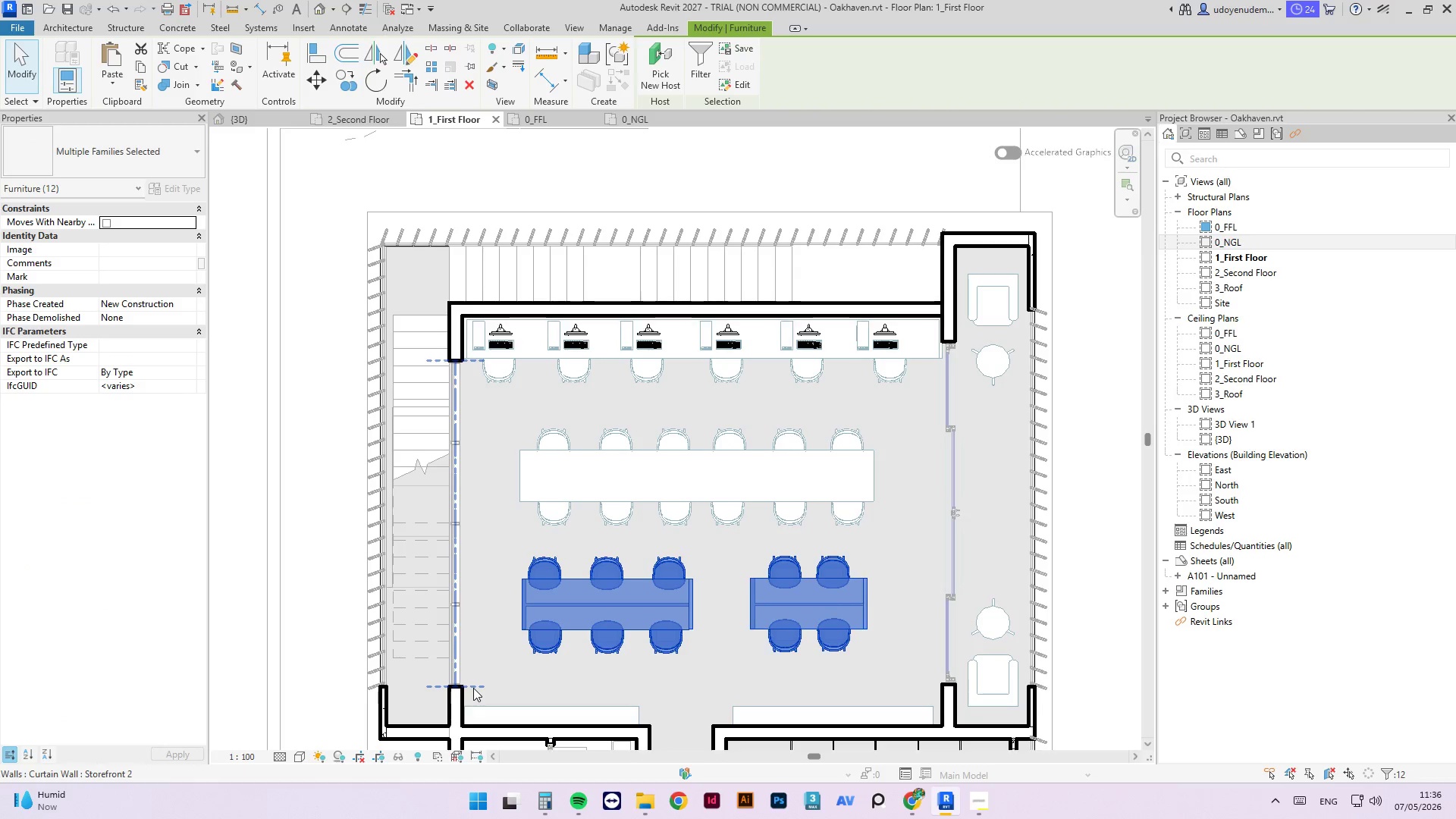 
key(ArrowDown)
 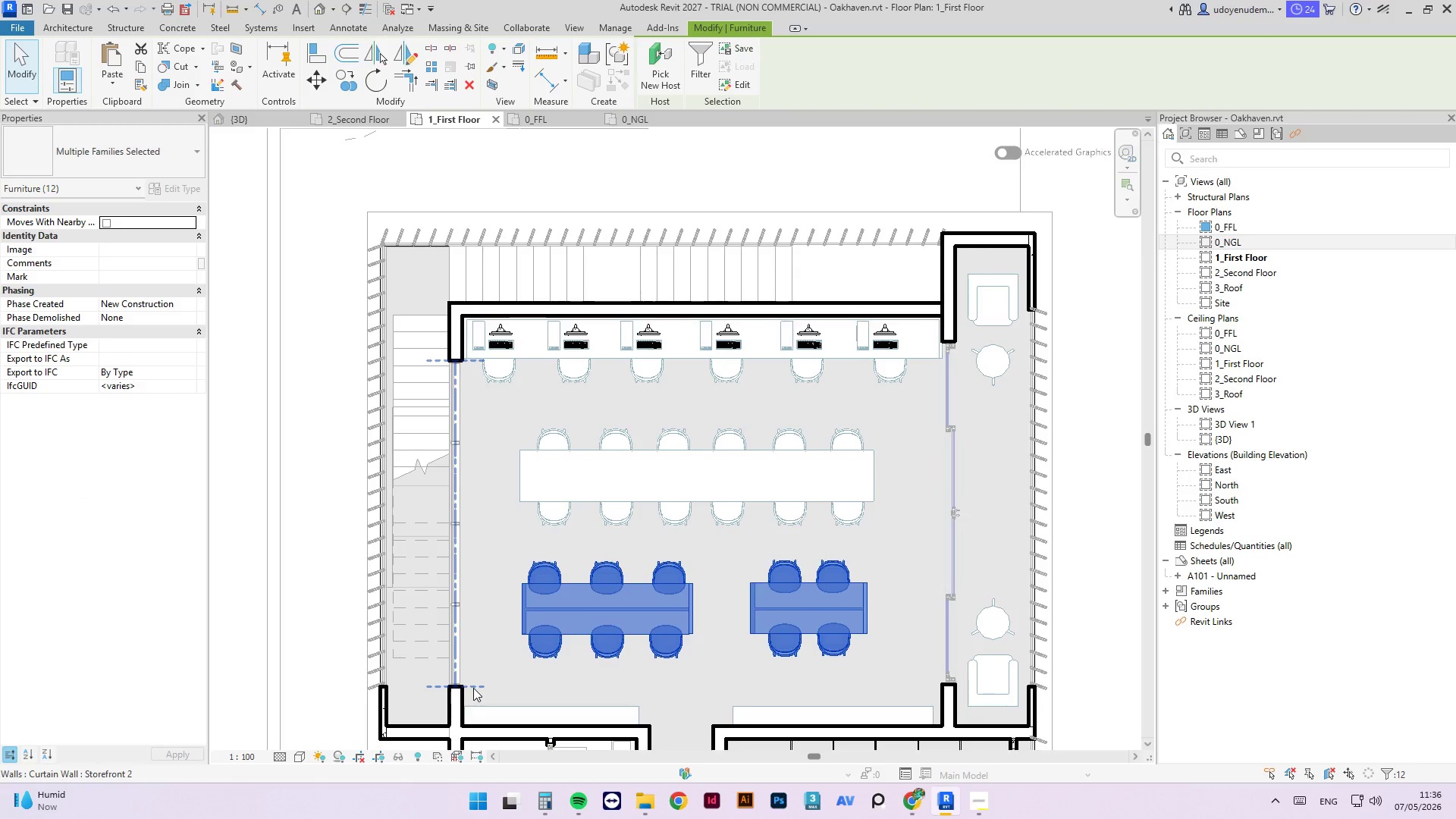 
key(ArrowDown)
 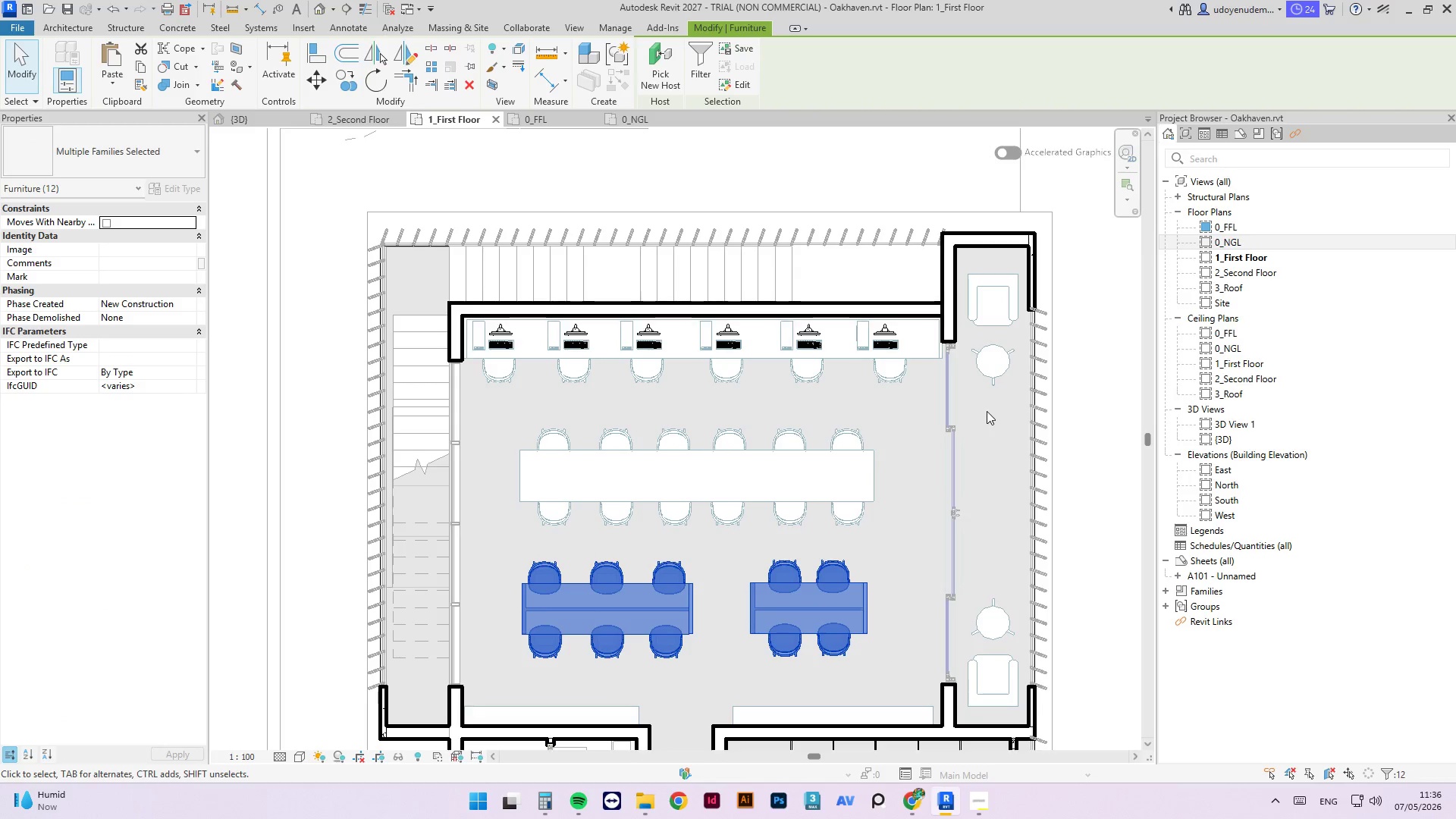 
scroll: coordinate [681, 438], scroll_direction: down, amount: 3.0
 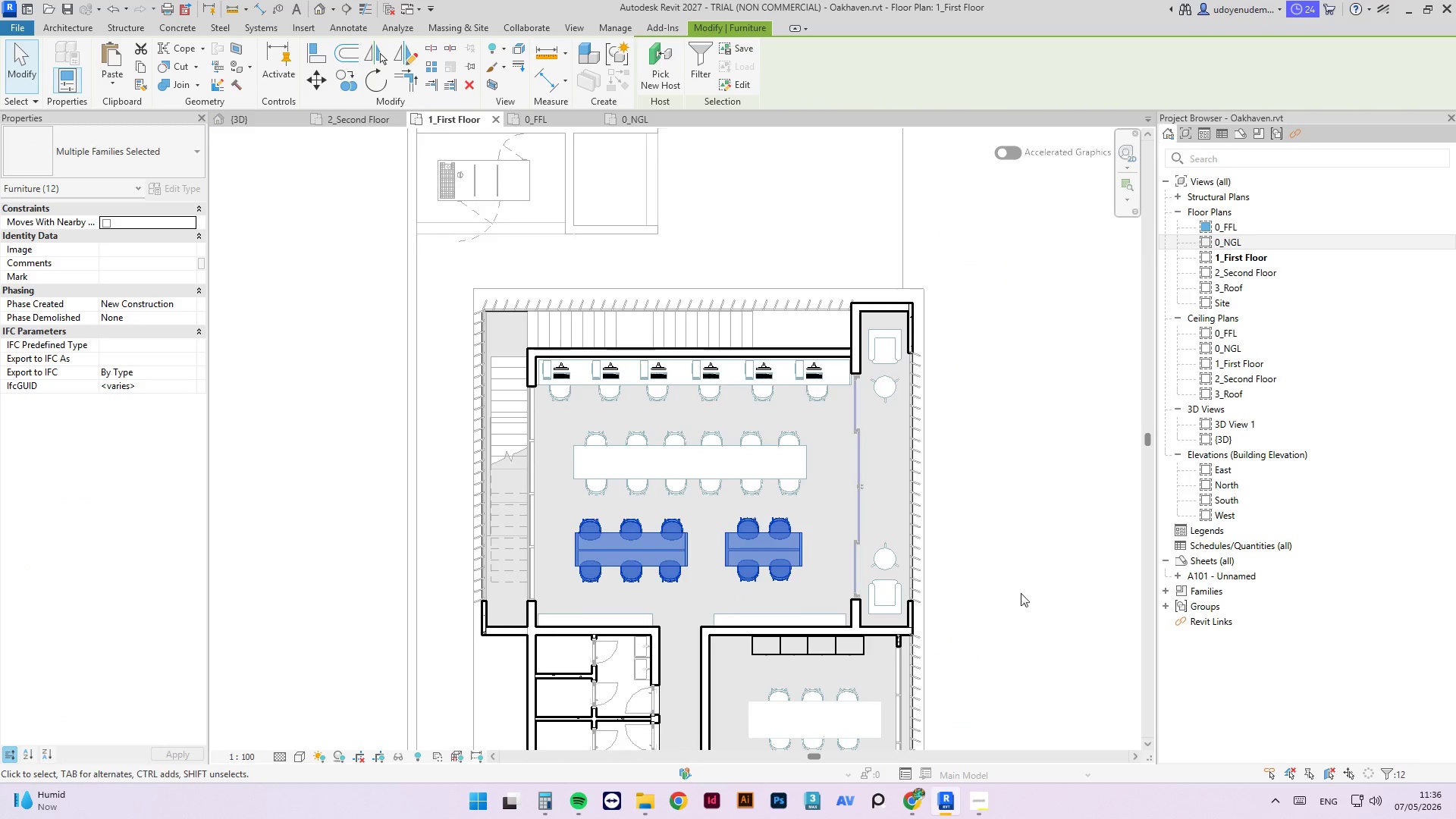 
left_click([1002, 593])
 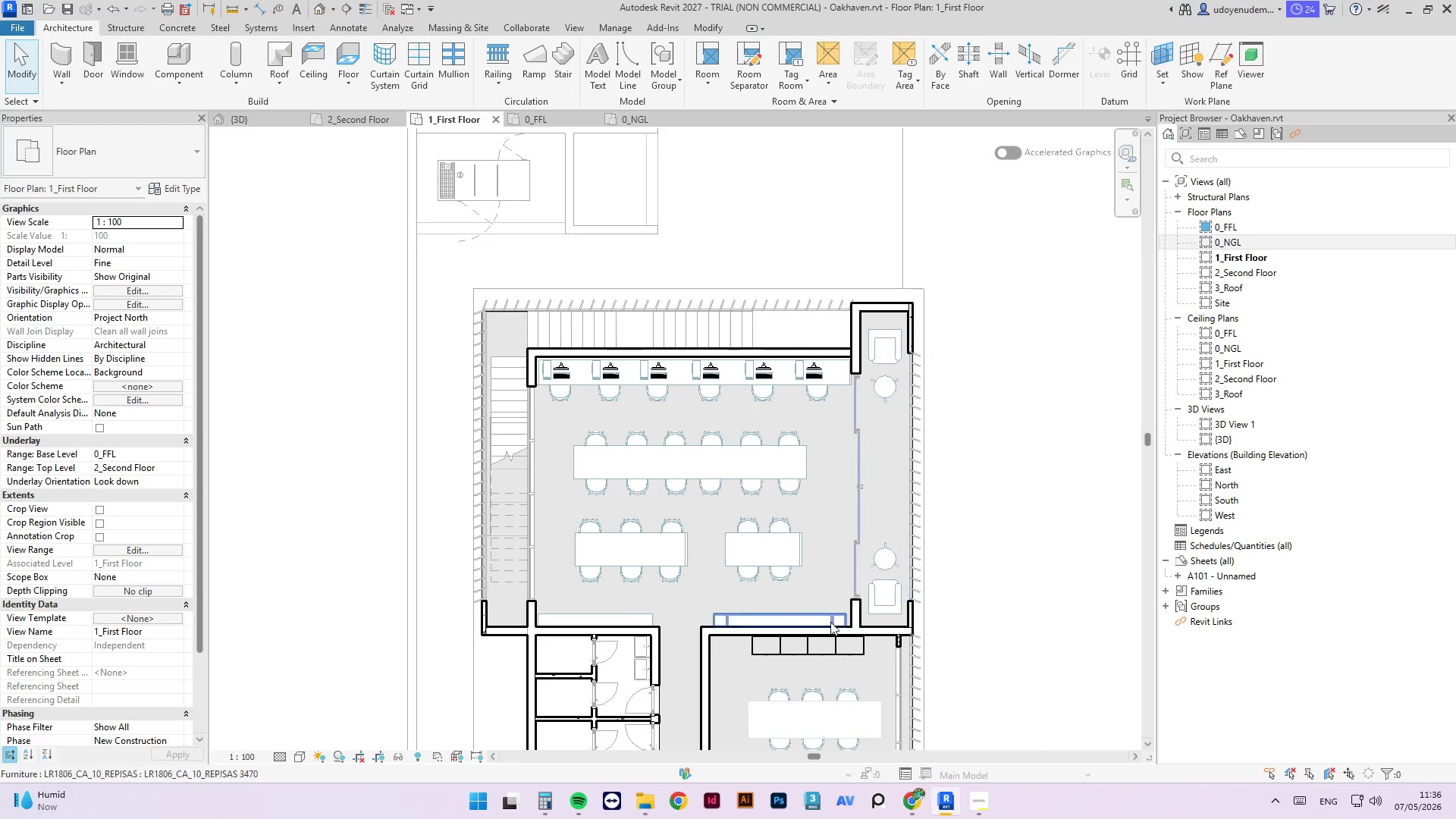 
scroll: coordinate [825, 641], scroll_direction: up, amount: 2.0
 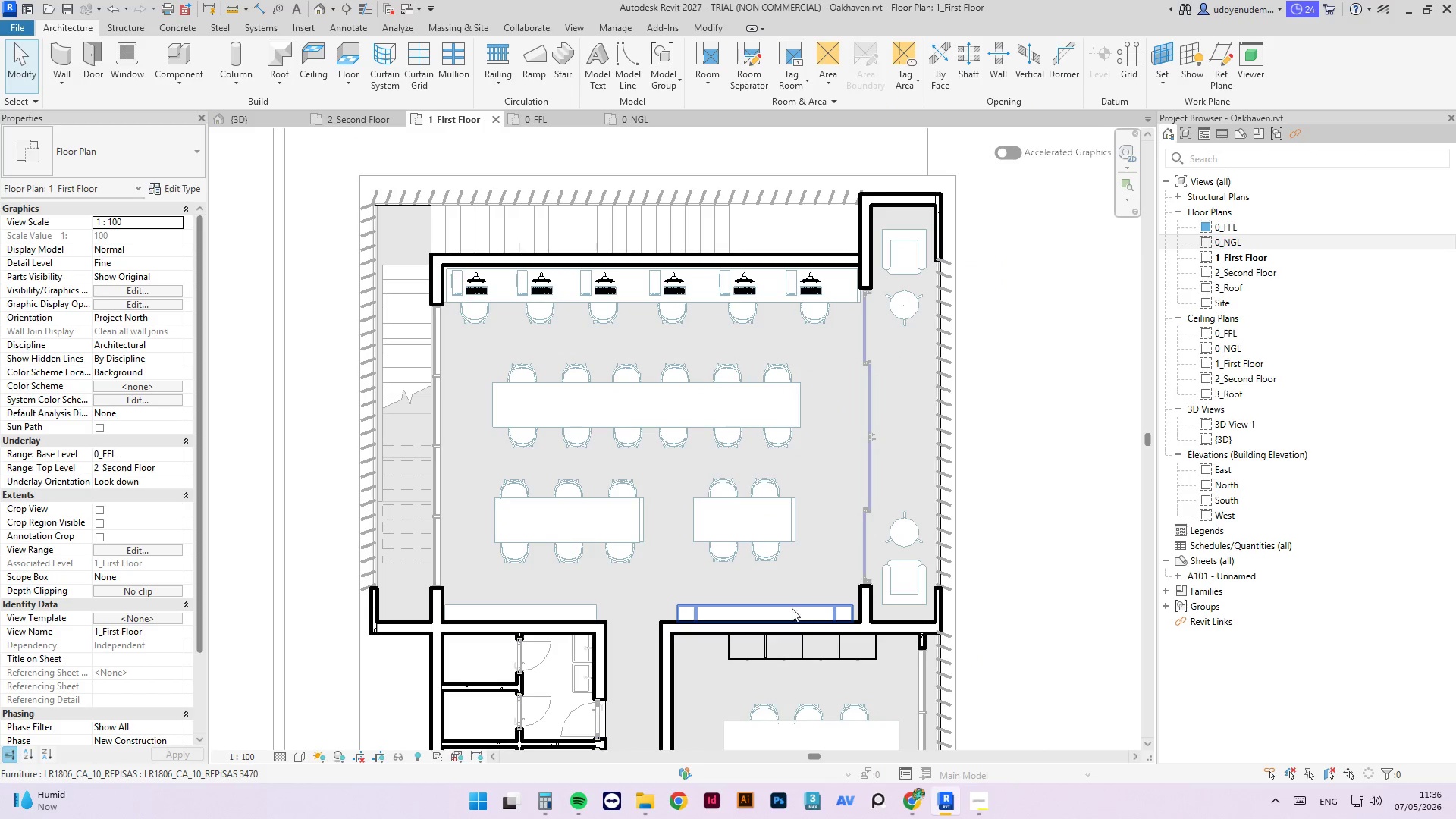 
left_click([792, 603])
 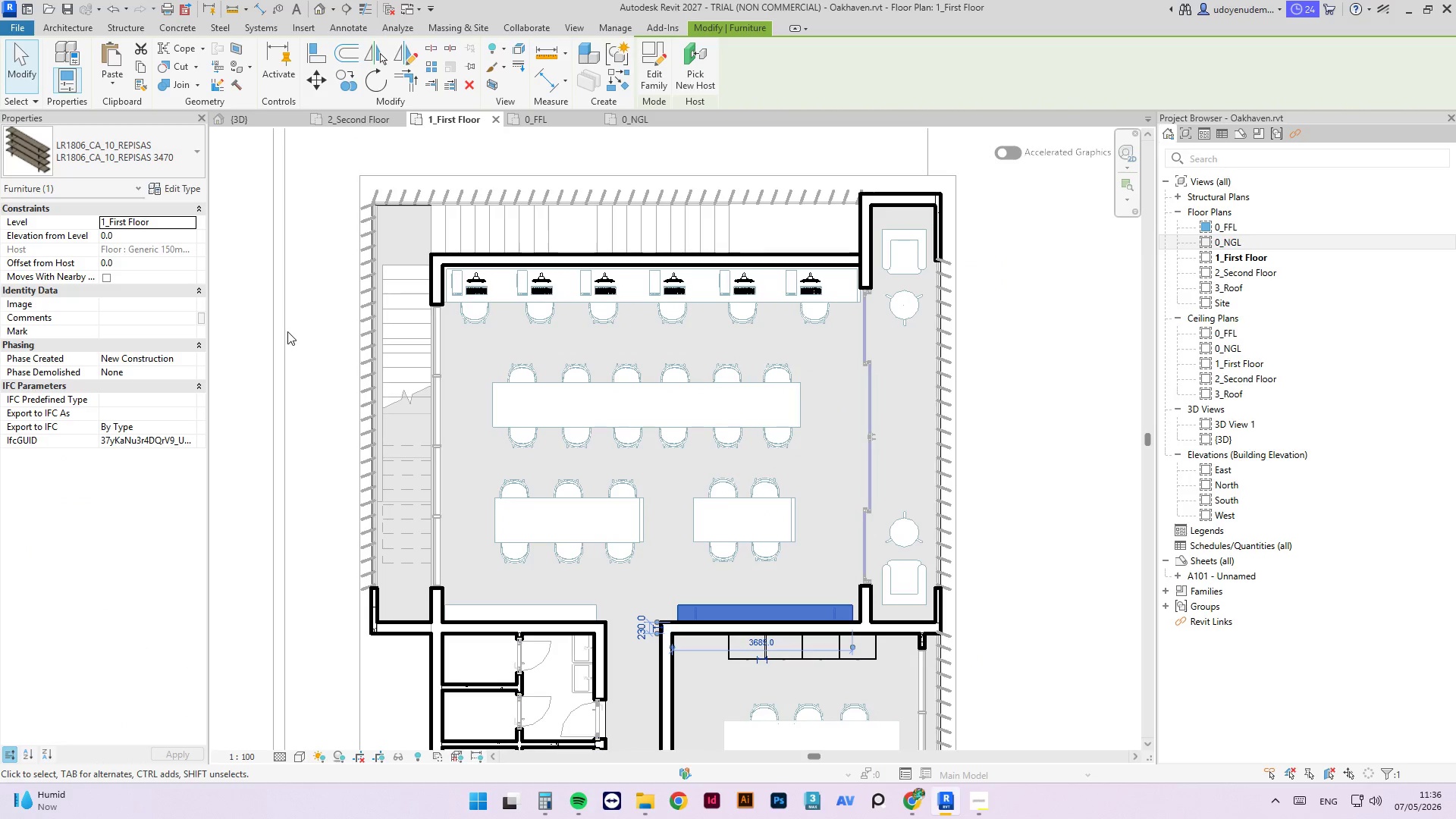 
mouse_move([157, 185])
 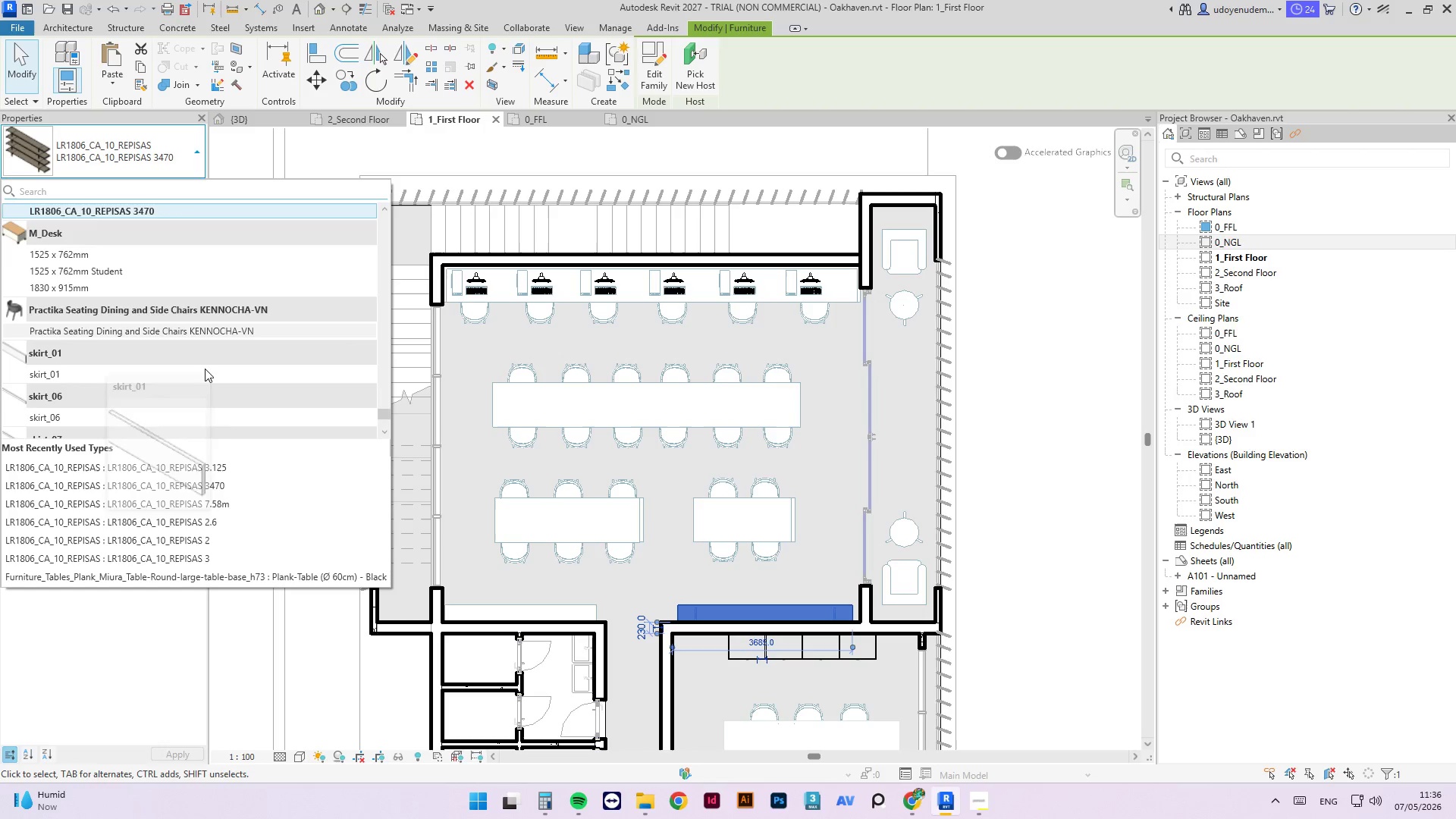 
scroll: coordinate [181, 325], scroll_direction: up, amount: 3.0
 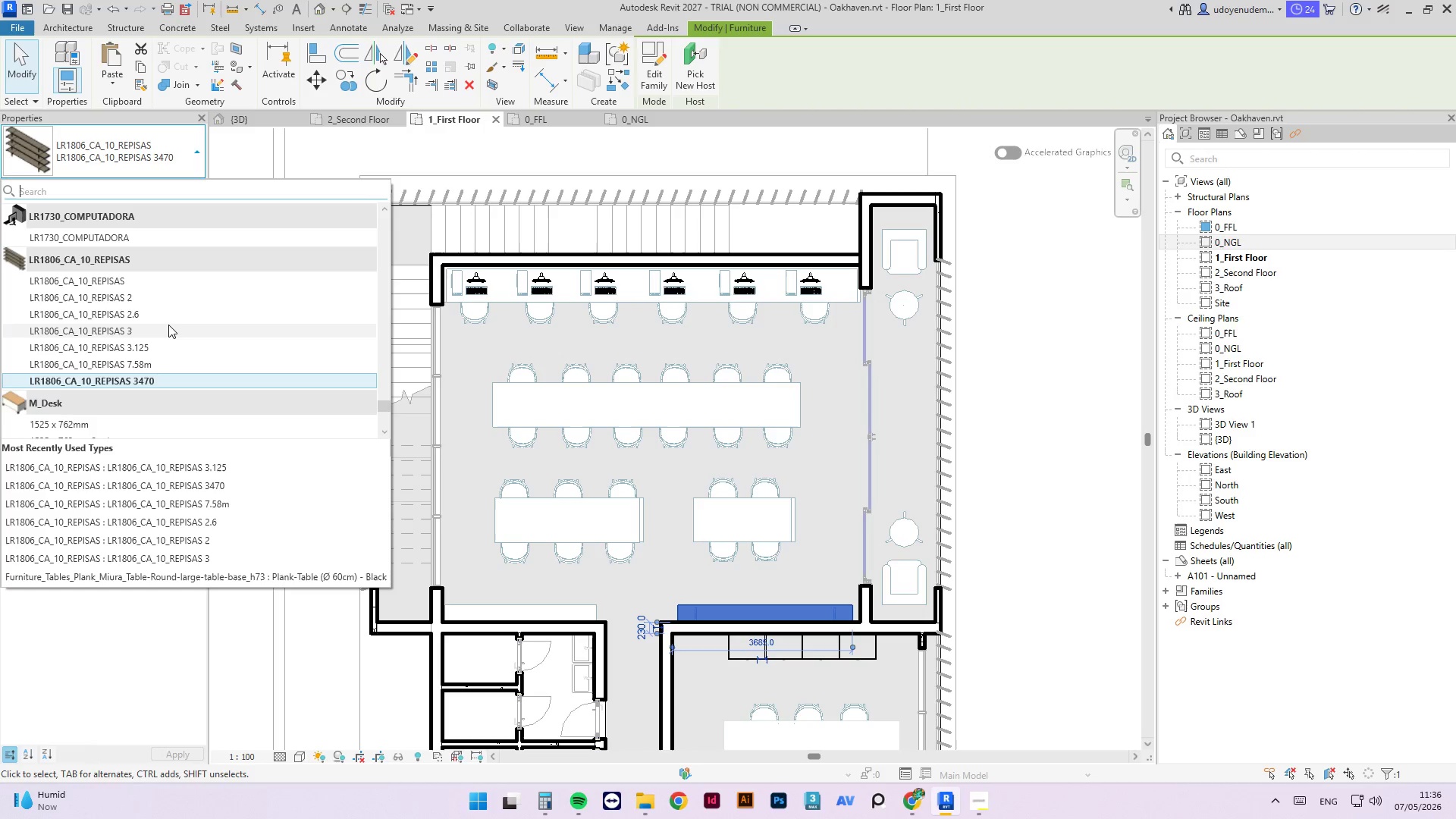 
left_click([152, 328])
 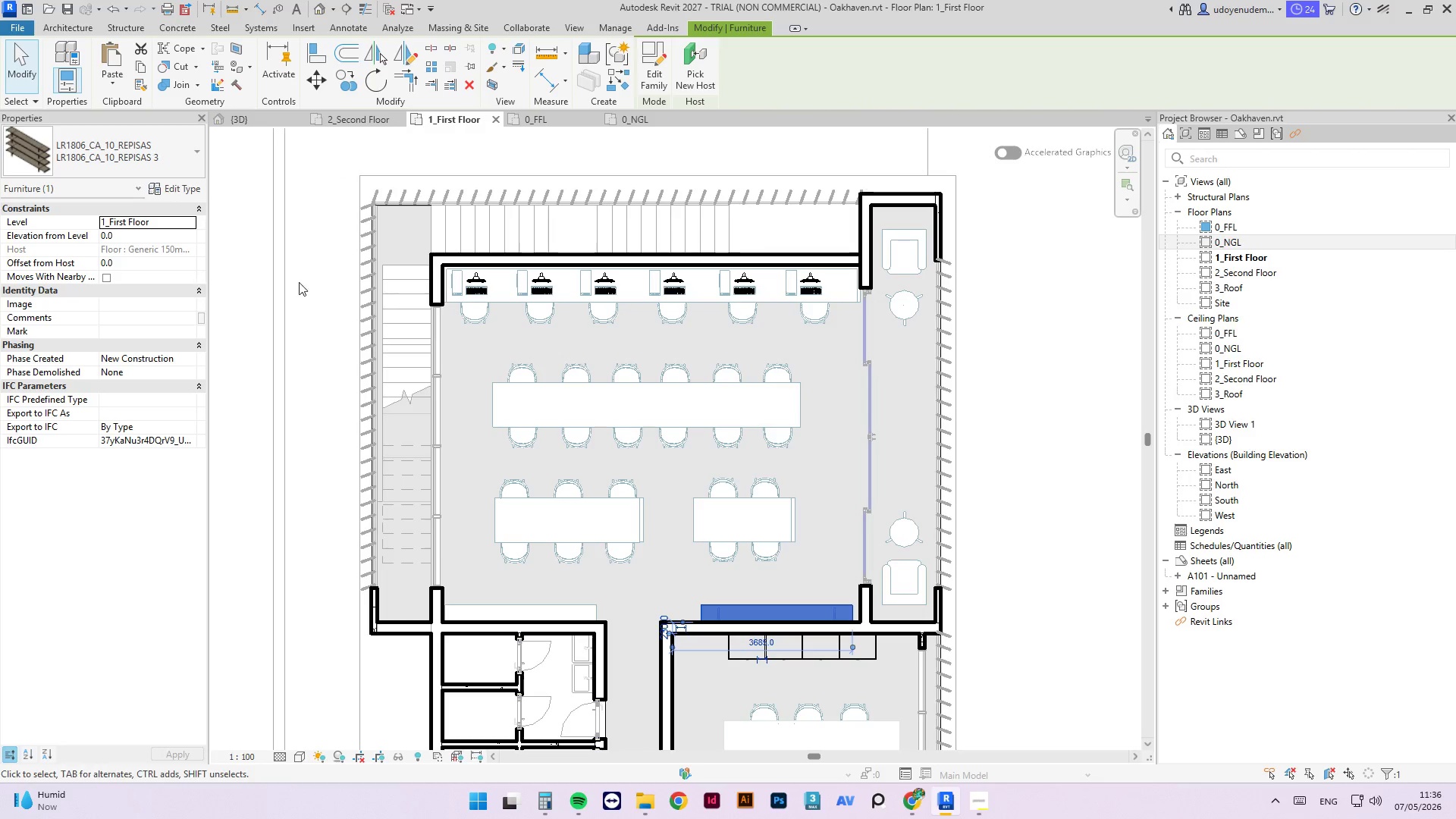 
key(Control+Z)
 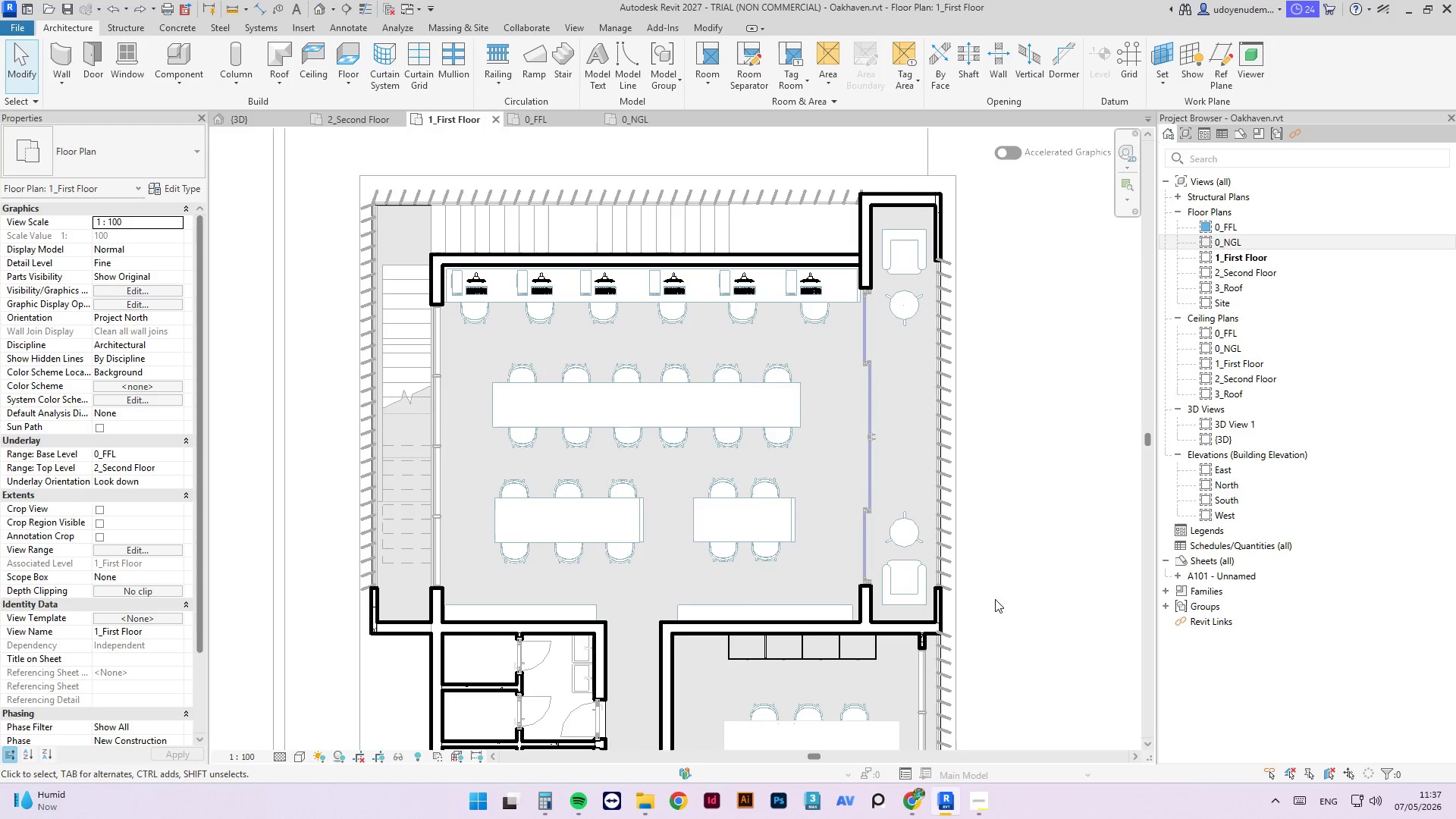 
scroll: coordinate [1026, 649], scroll_direction: up, amount: 3.0
 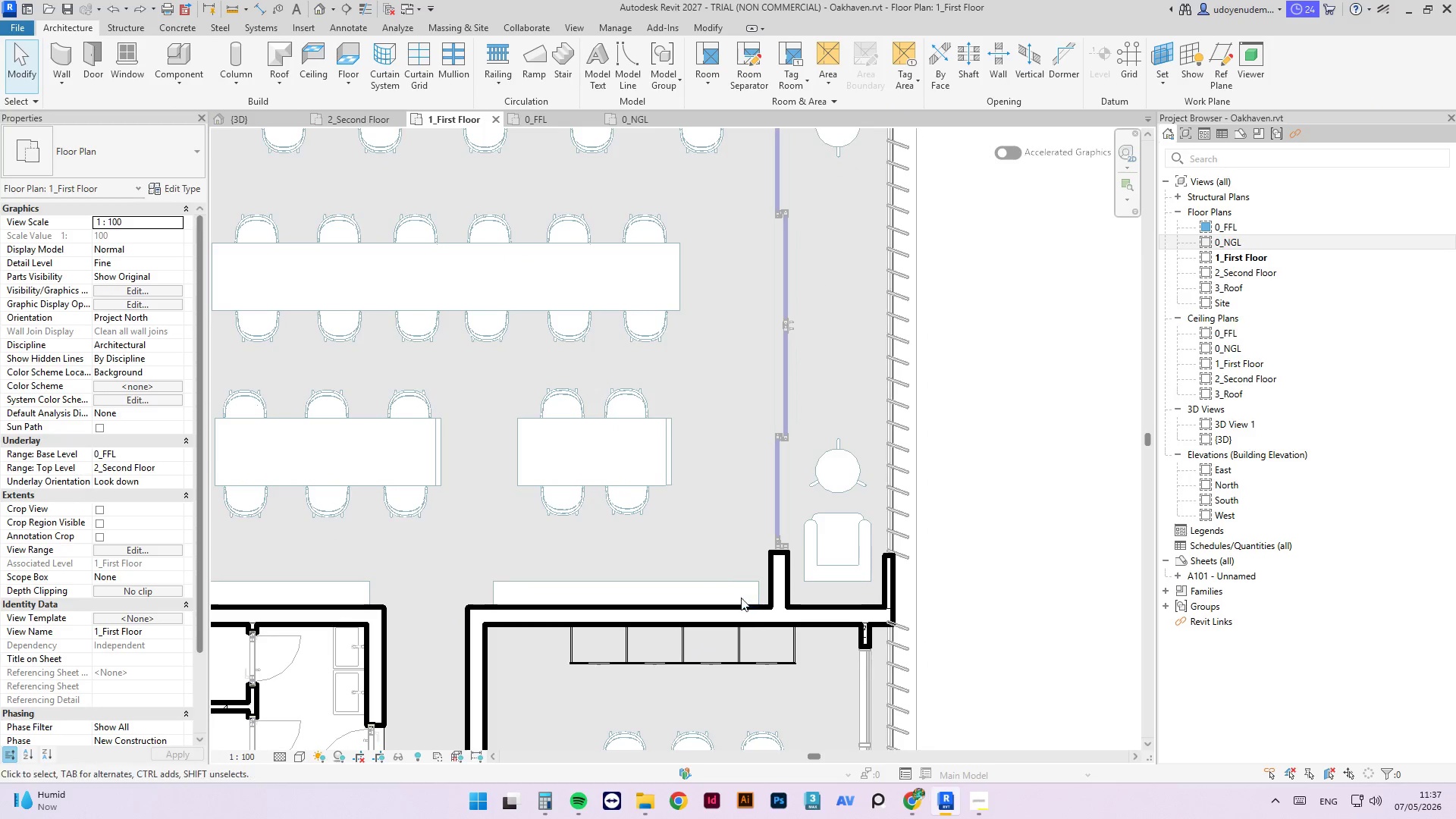 
left_click([745, 588])
 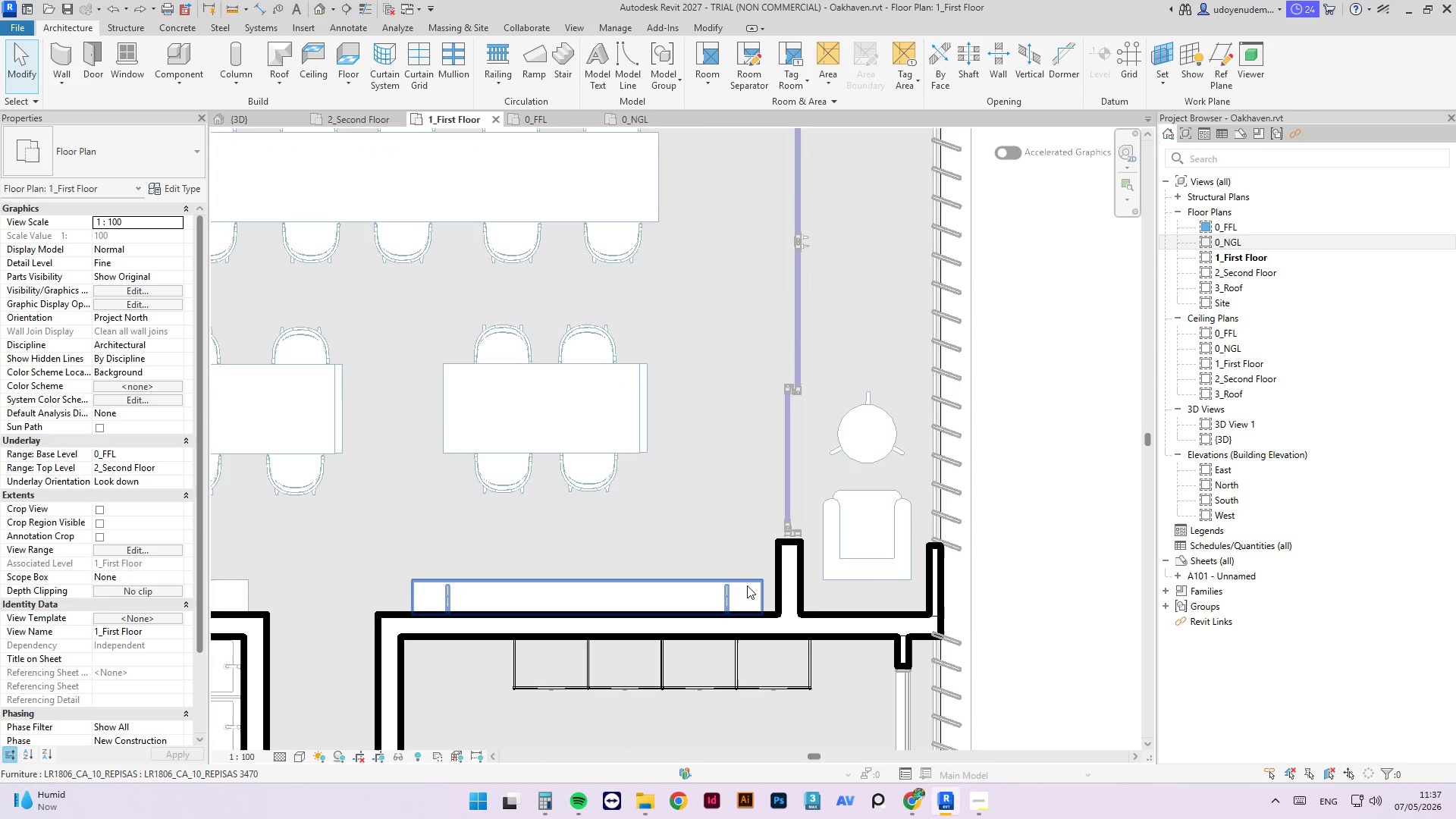 
left_click([748, 584])
 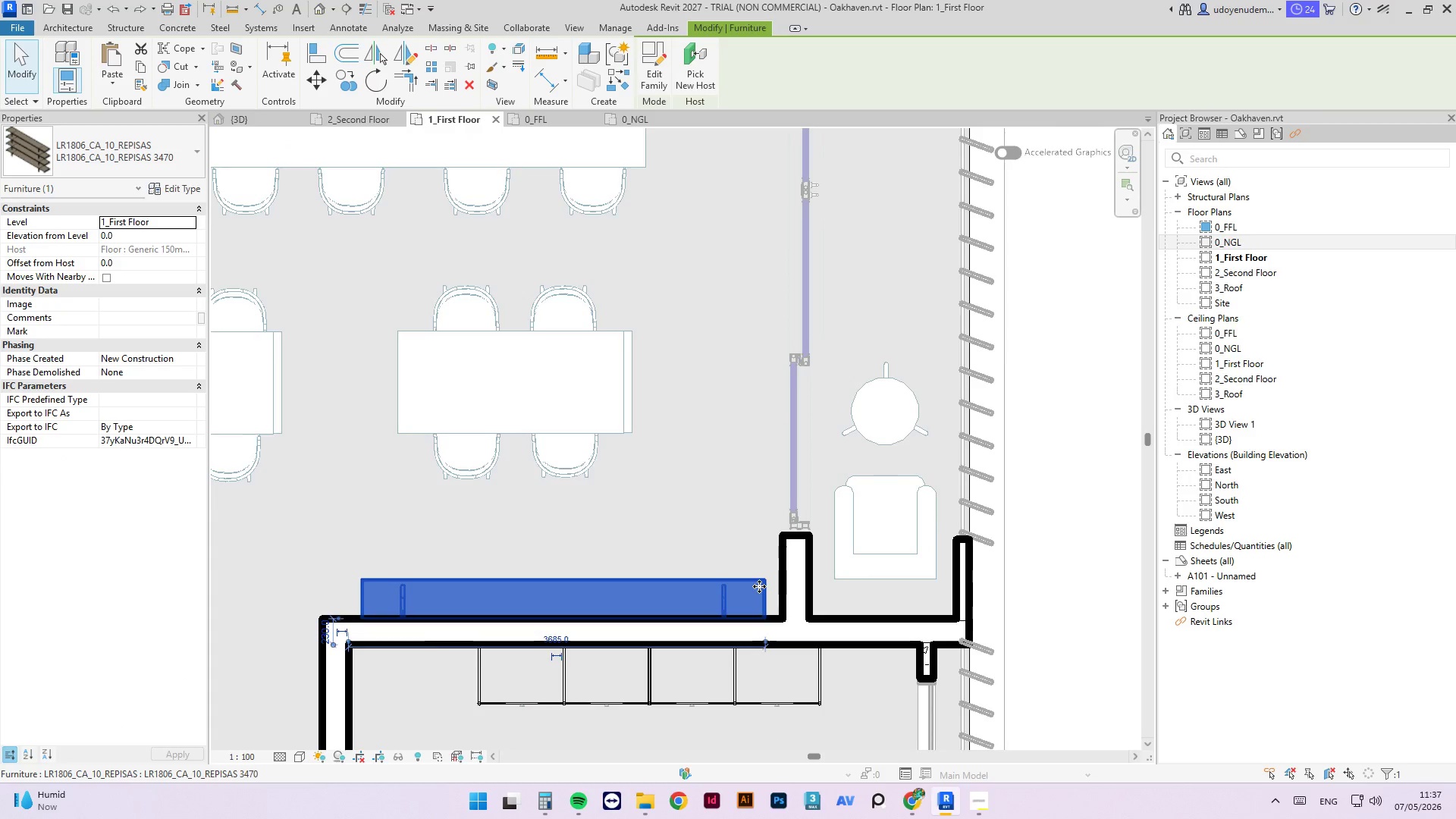 
scroll: coordinate [747, 585], scroll_direction: up, amount: 3.0
 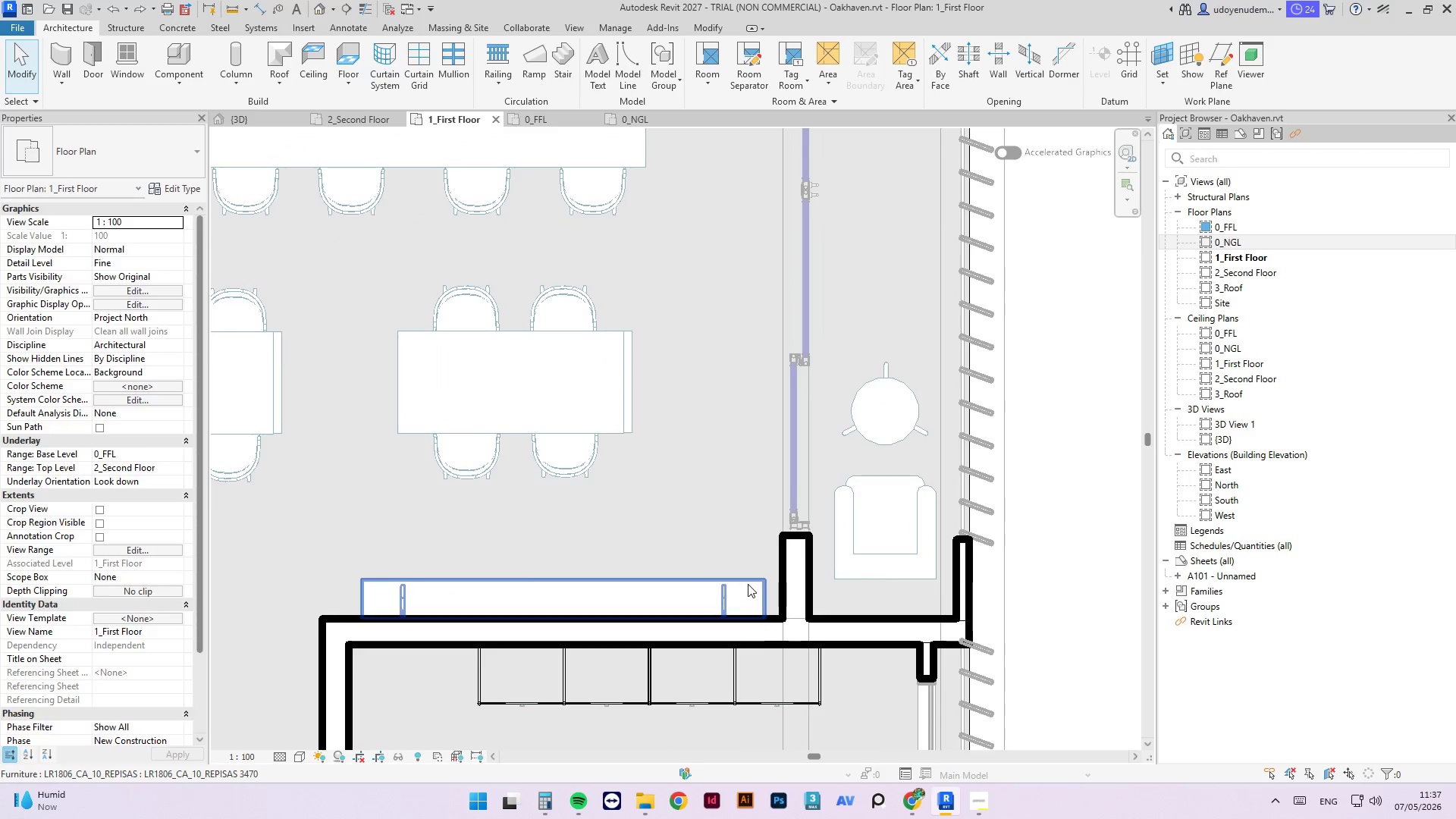 
left_click_drag(start_coordinate=[759, 587], to_coordinate=[783, 588])
 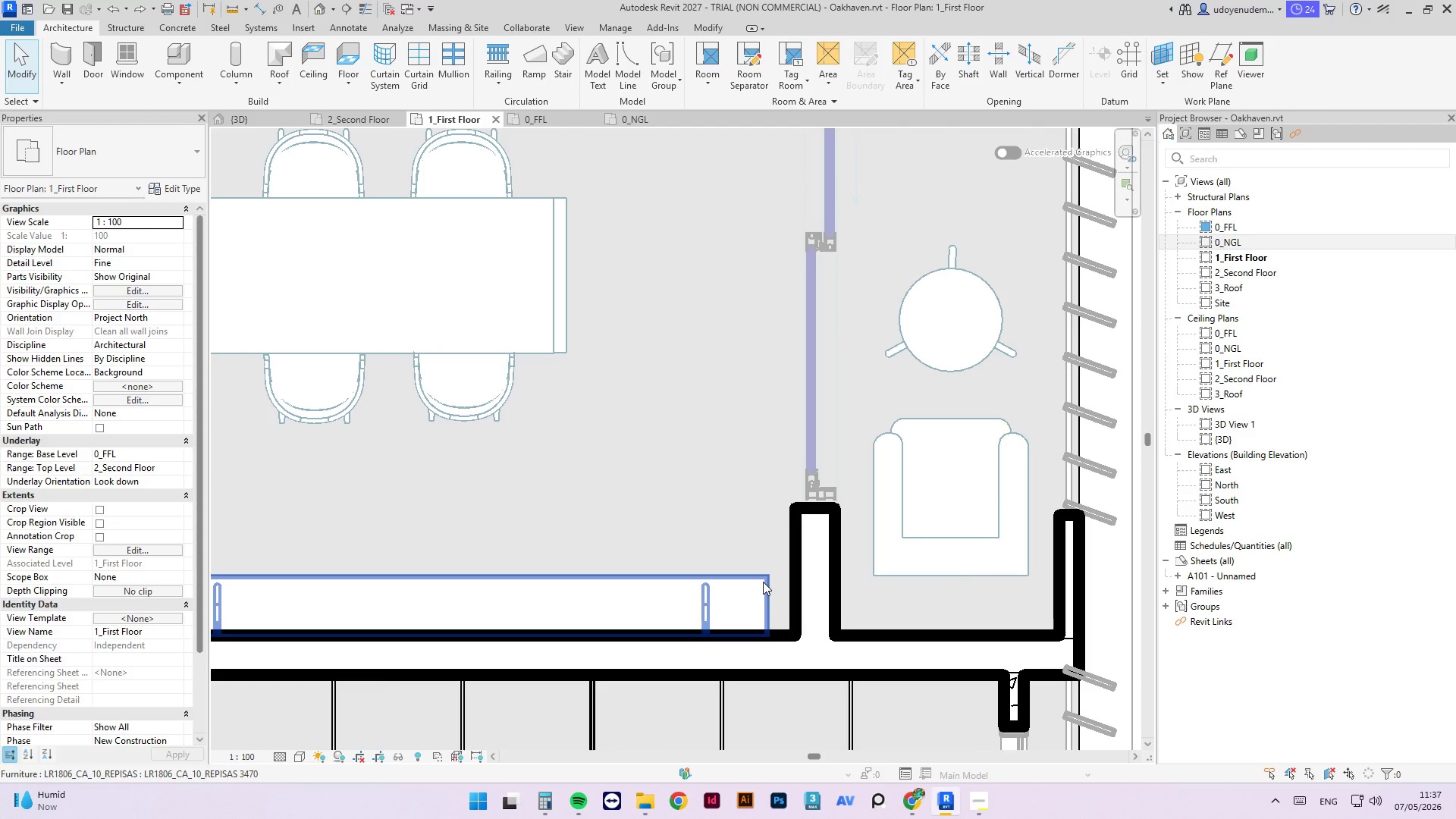 
scroll: coordinate [759, 586], scroll_direction: up, amount: 3.0
 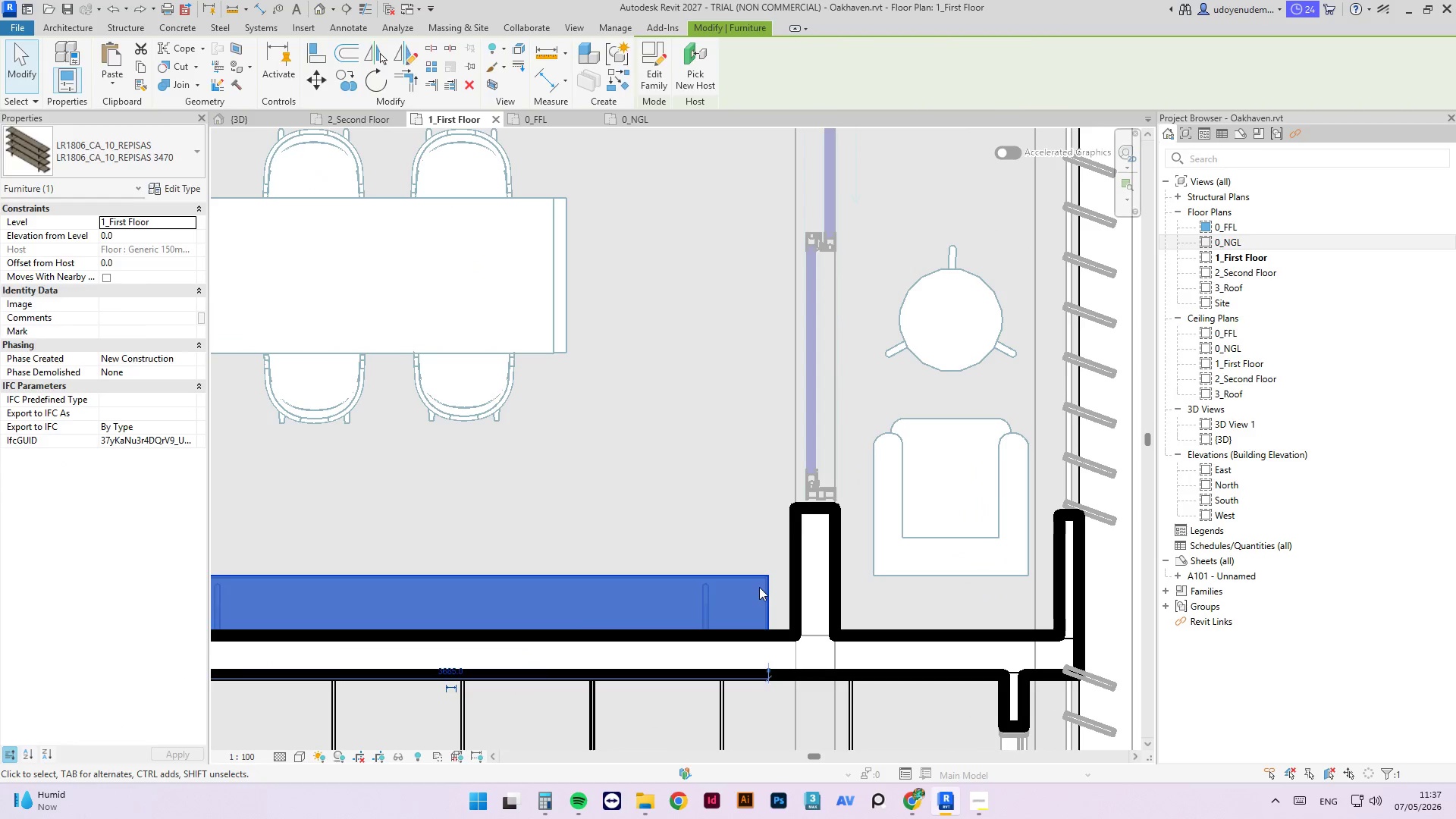 
left_click([763, 582])
 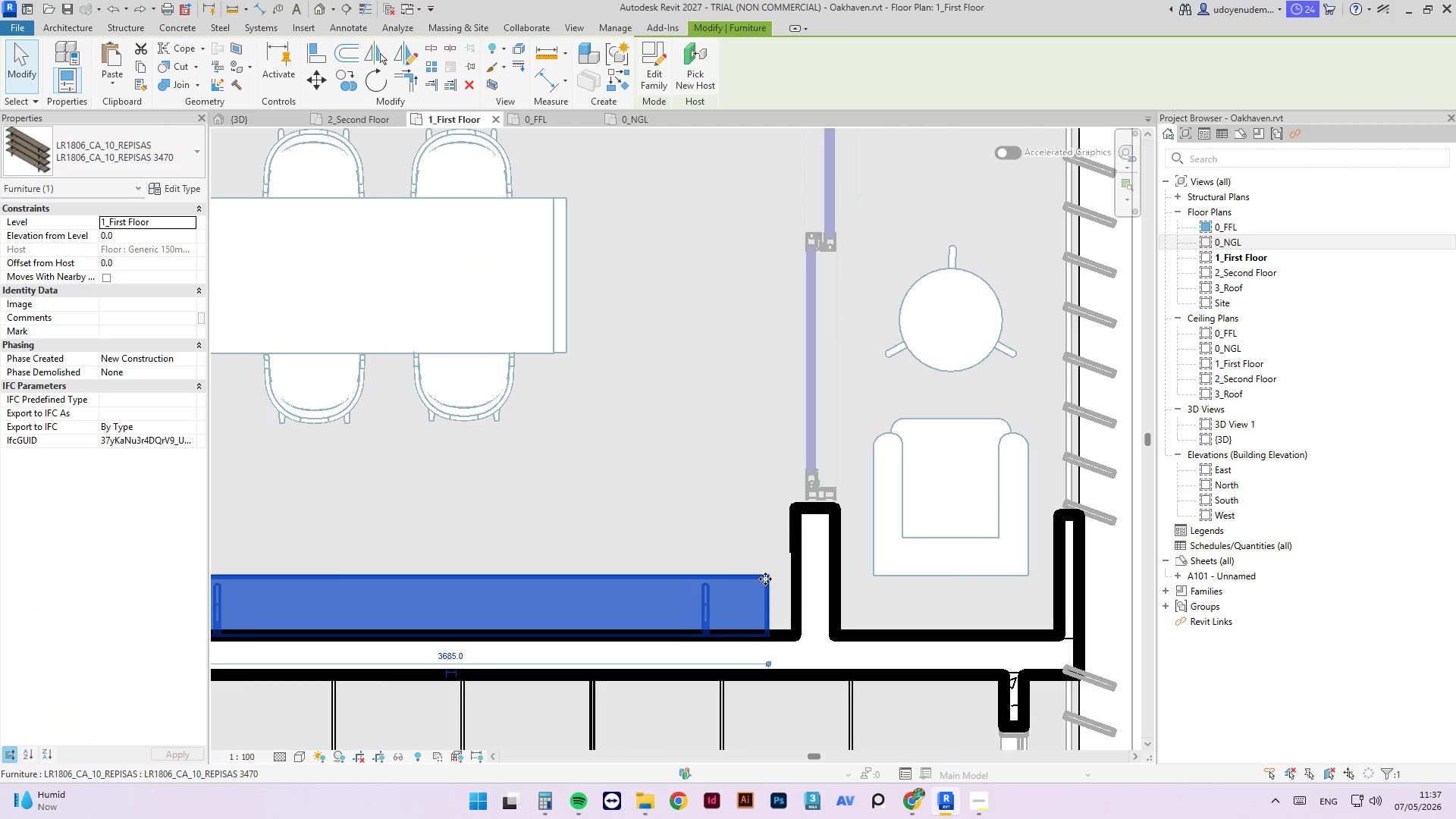 
left_click_drag(start_coordinate=[765, 579], to_coordinate=[791, 577])
 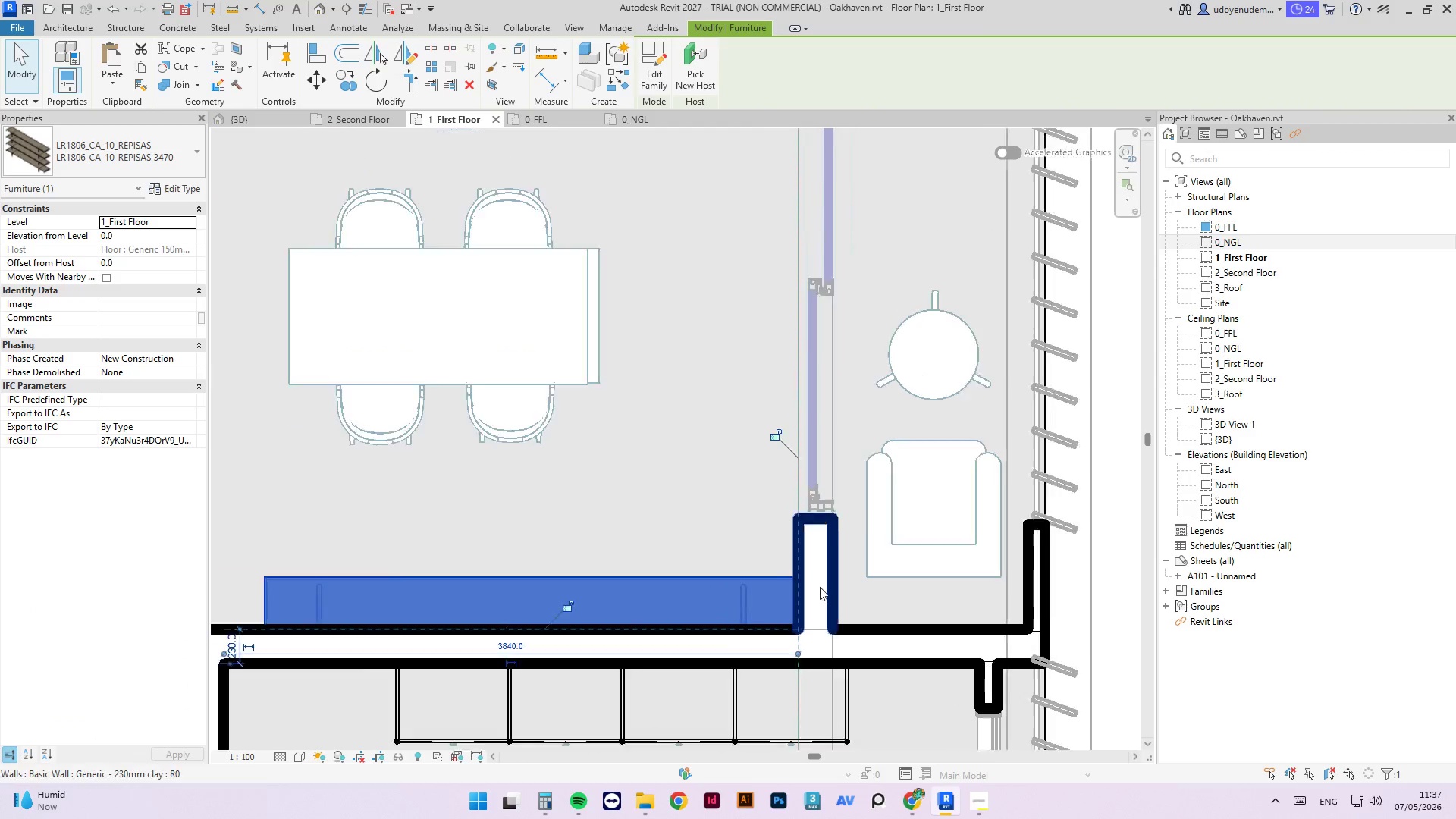 
left_click([956, 597])
 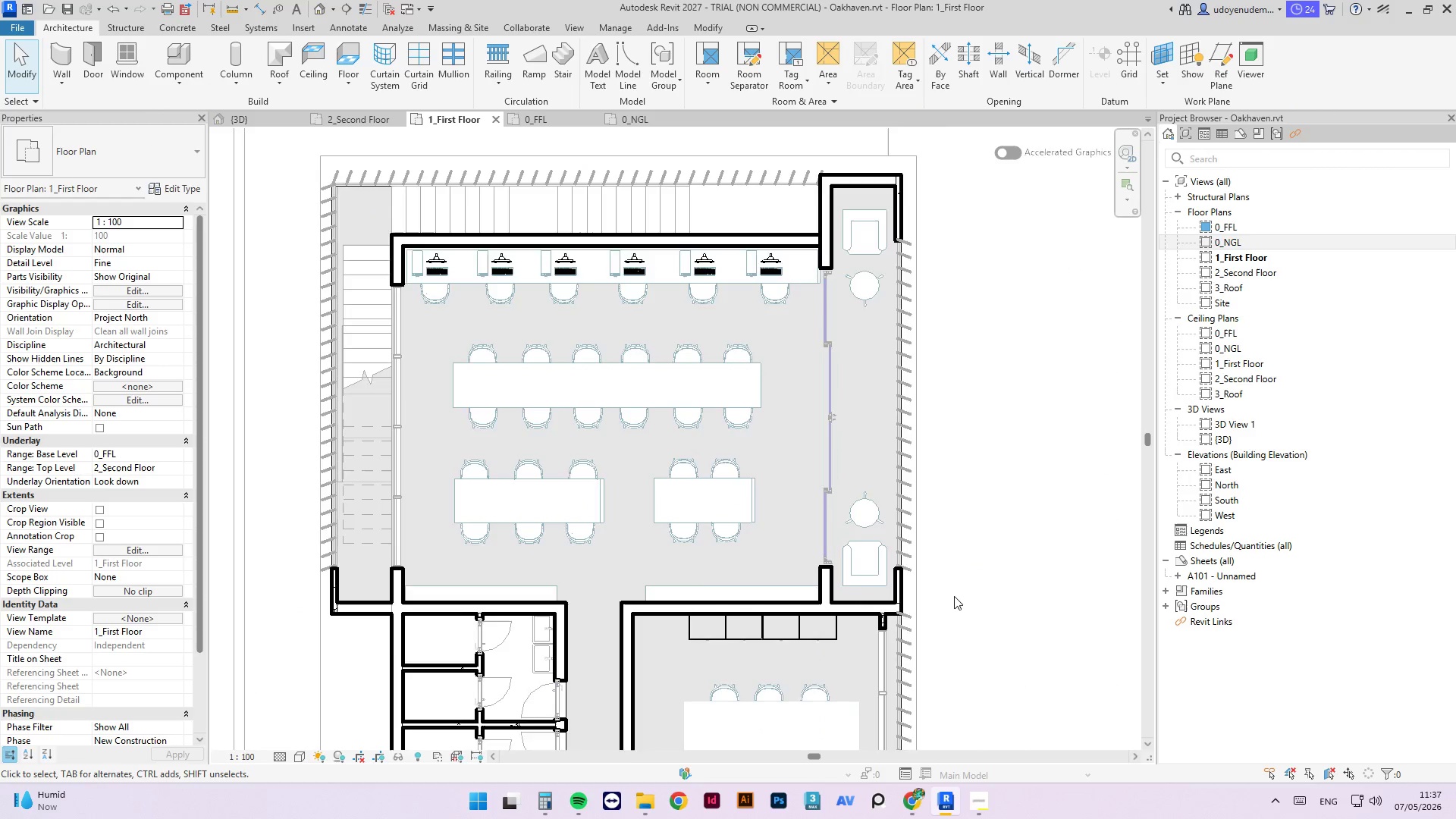 
scroll: coordinate [946, 598], scroll_direction: down, amount: 12.0
 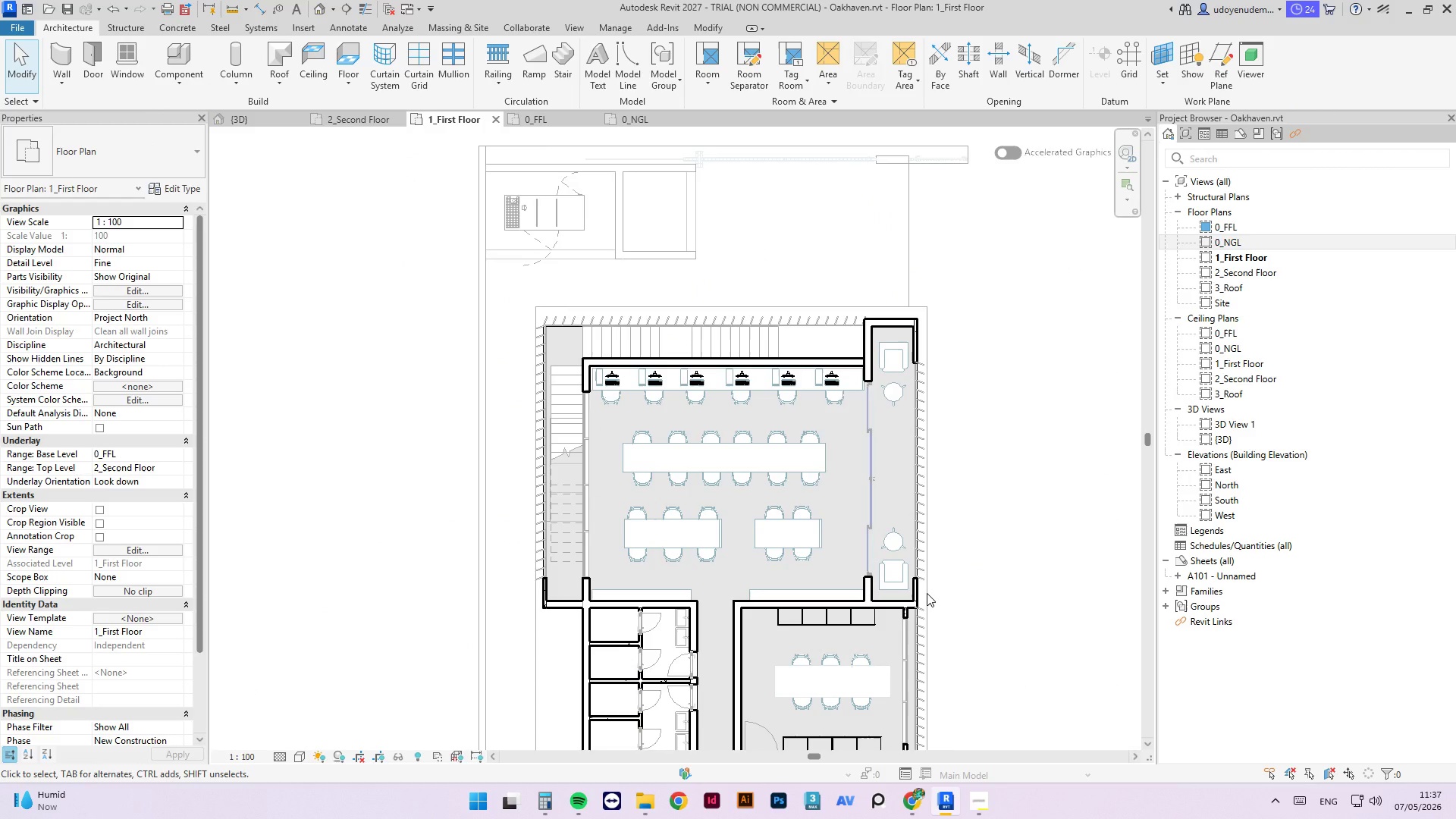 
key(Control+S)
 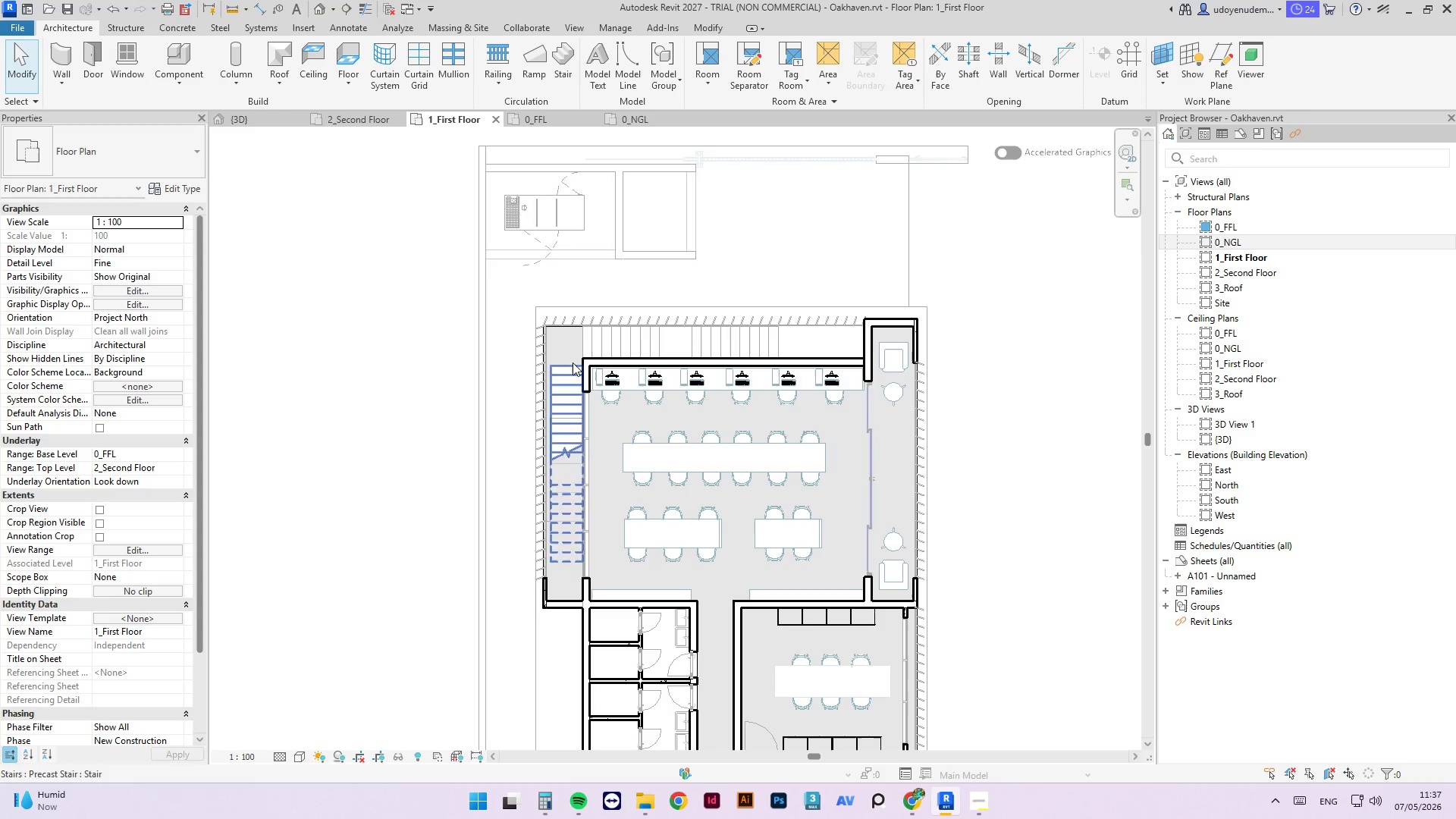 
scroll: coordinate [570, 349], scroll_direction: up, amount: 9.0
 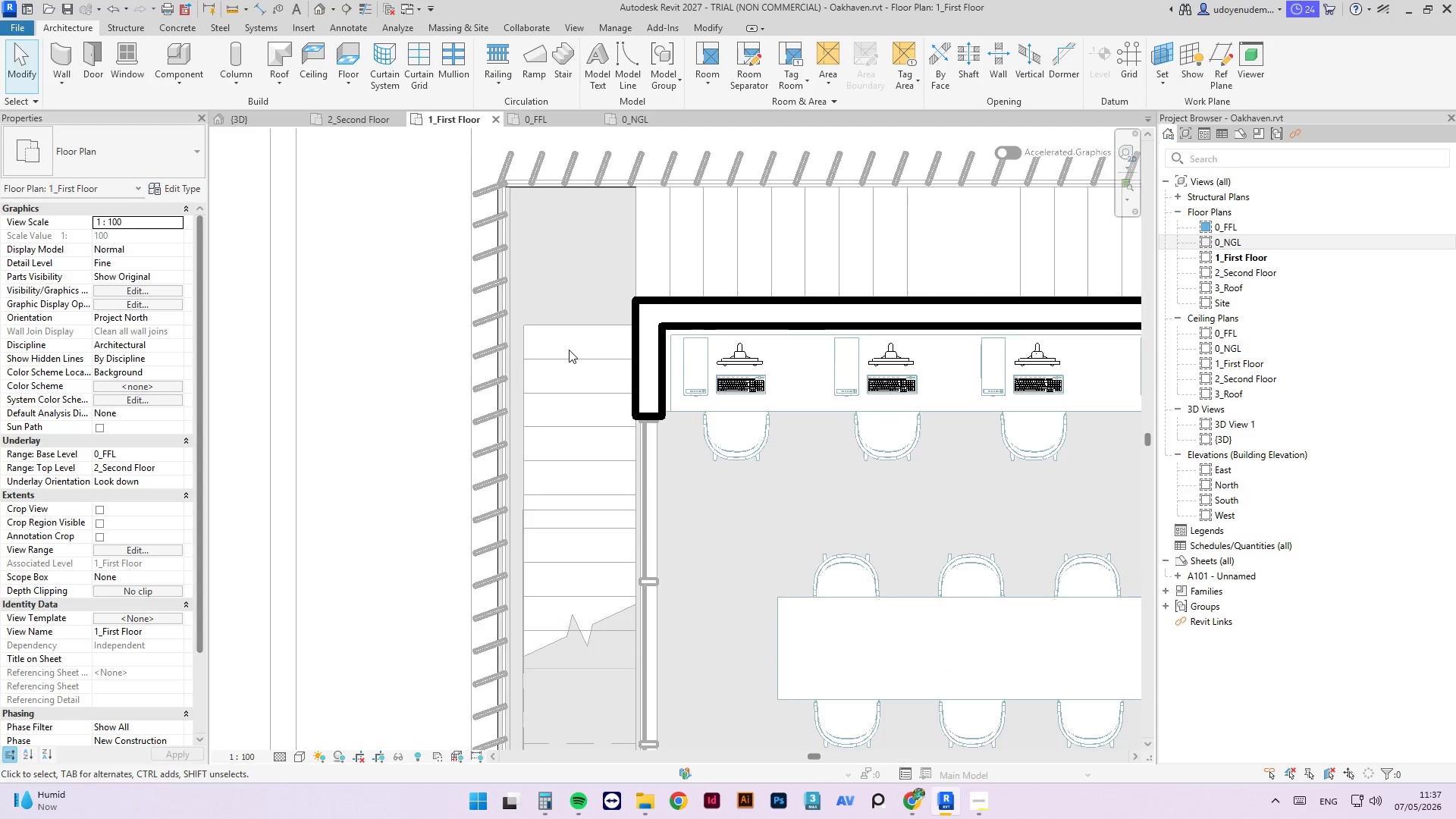 
scroll: coordinate [575, 555], scroll_direction: down, amount: 4.0
 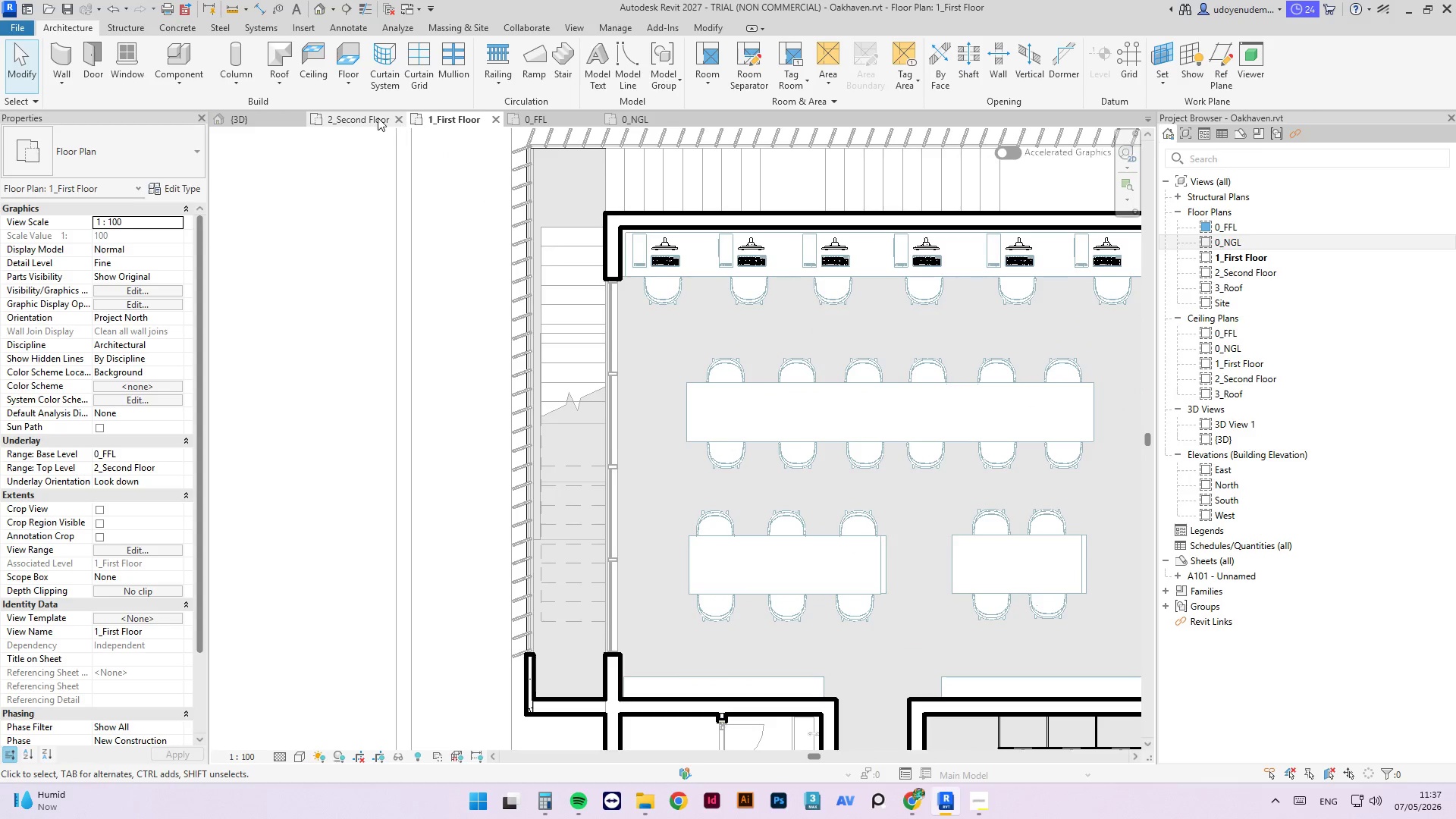 
left_click([372, 118])
 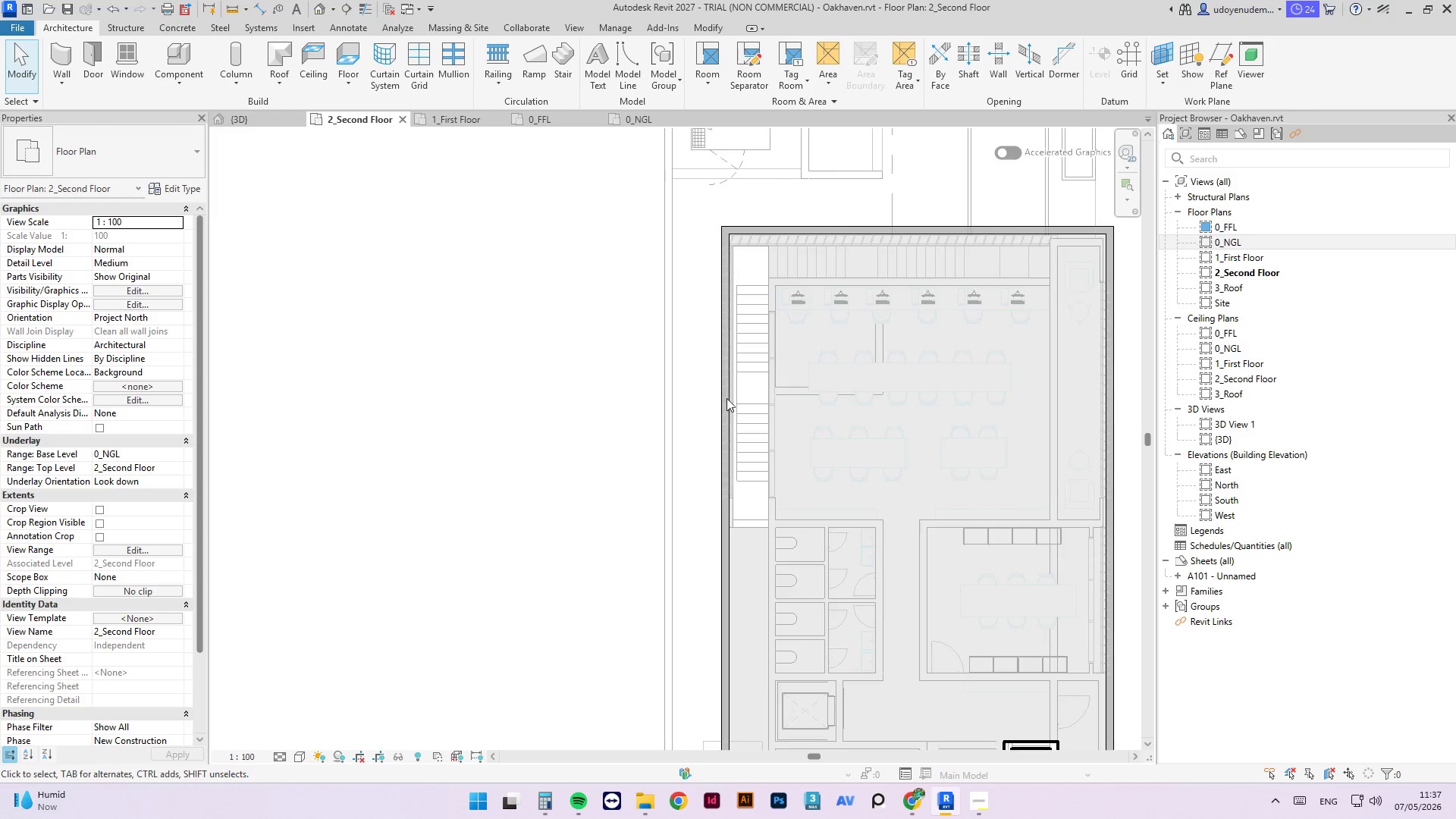 
scroll: coordinate [819, 524], scroll_direction: up, amount: 3.0
 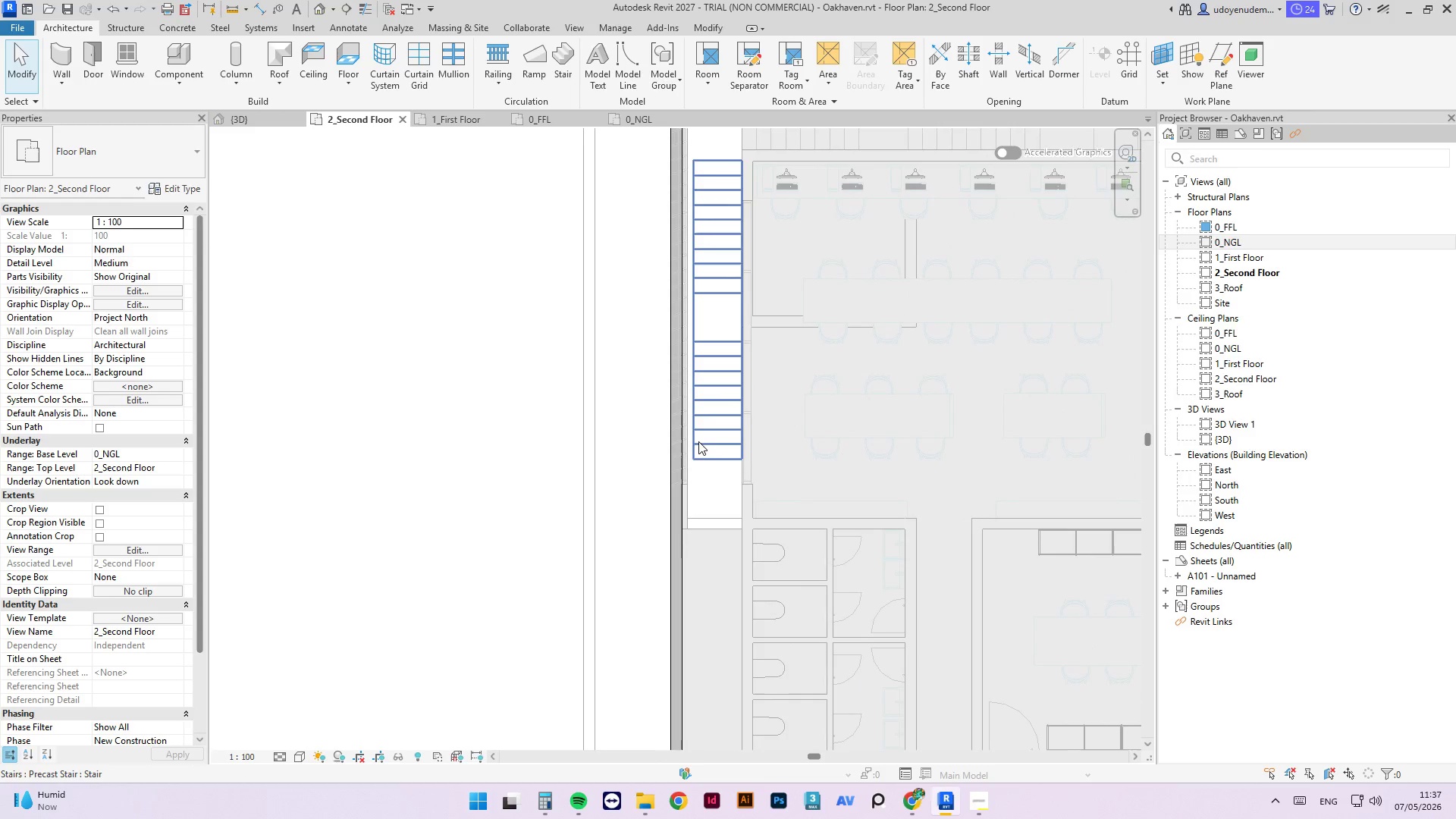 
left_click_drag(start_coordinate=[704, 455], to_coordinate=[716, 527])
 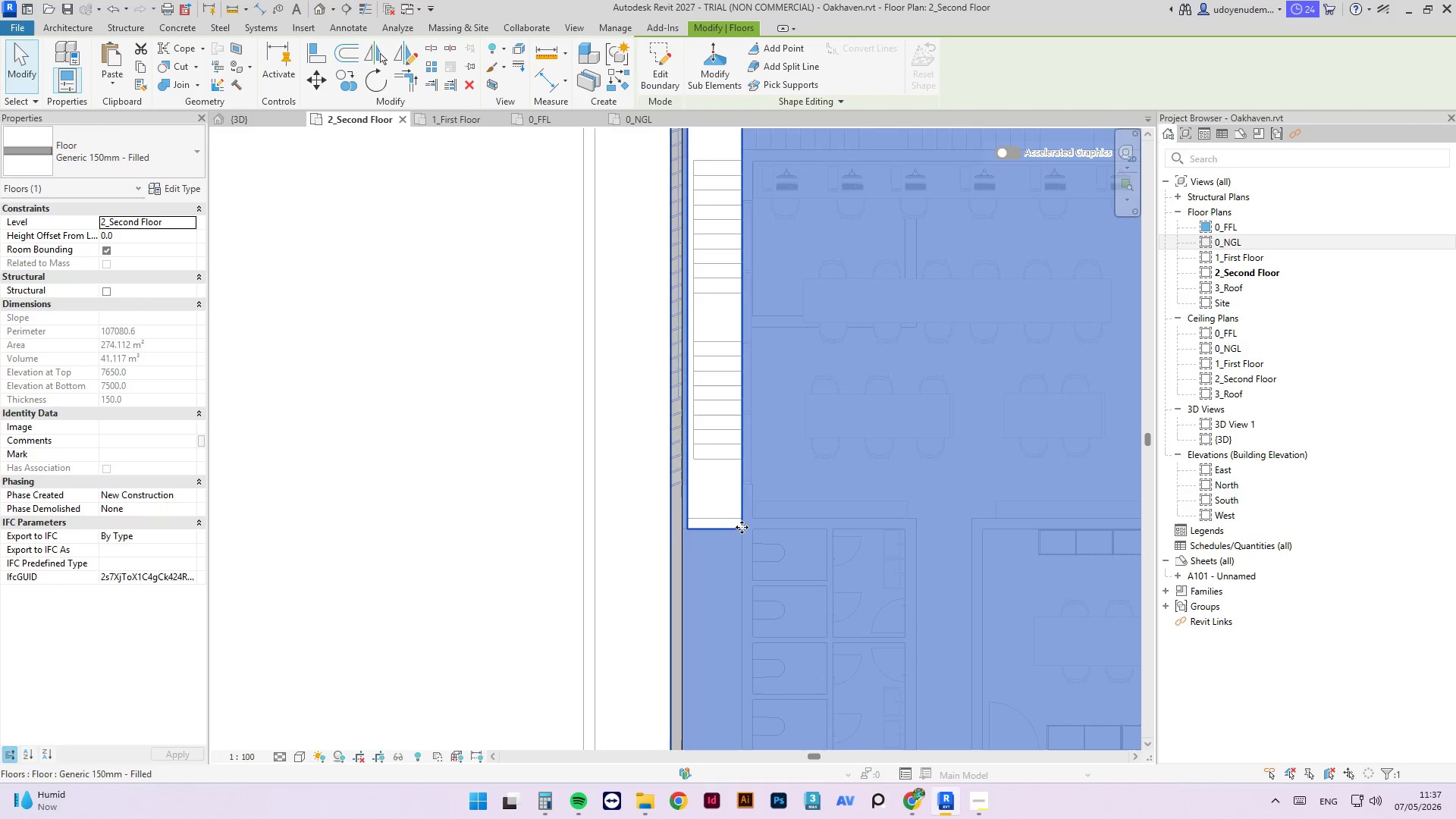 
left_click([716, 527])
 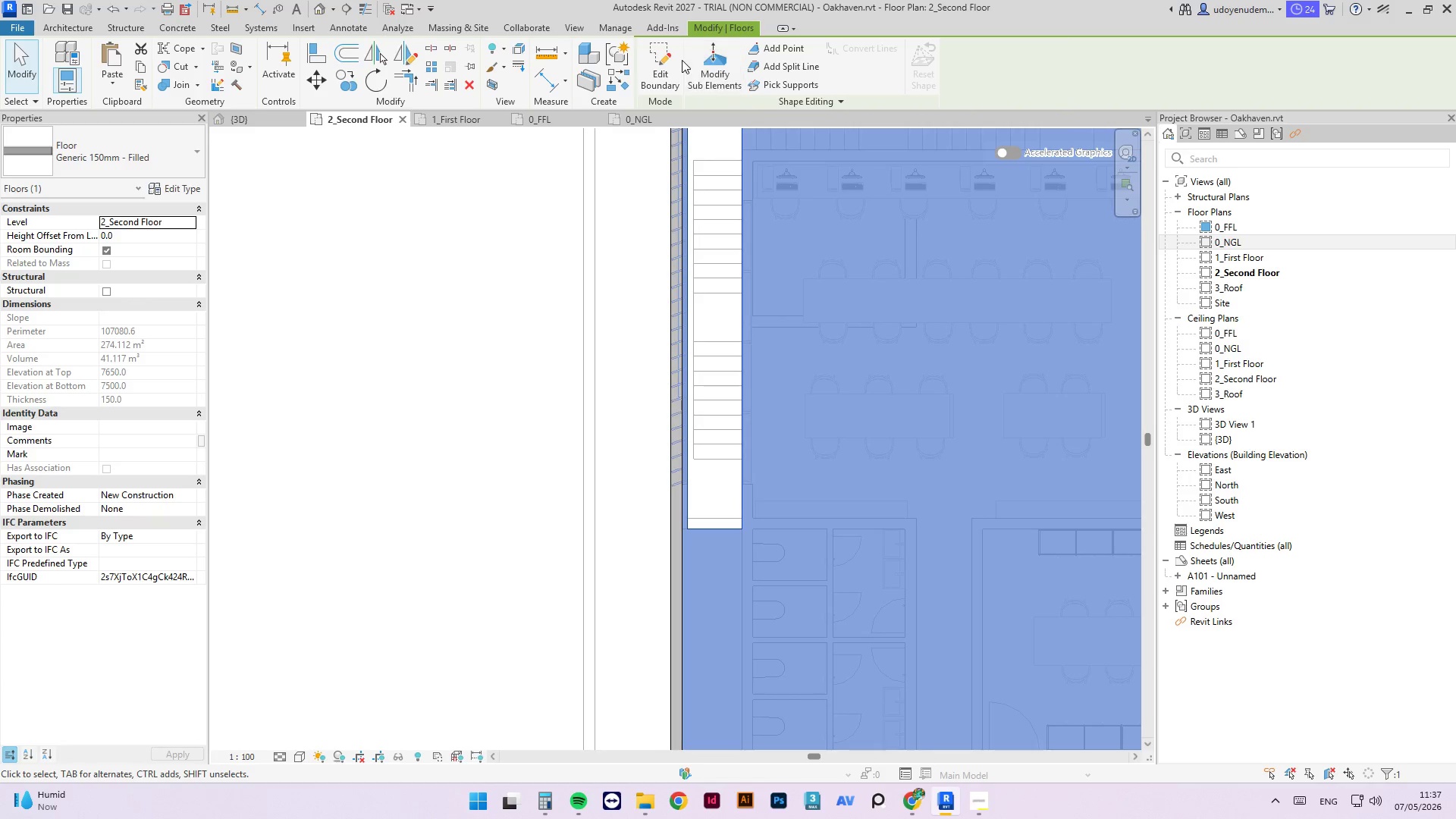 
left_click([659, 59])
 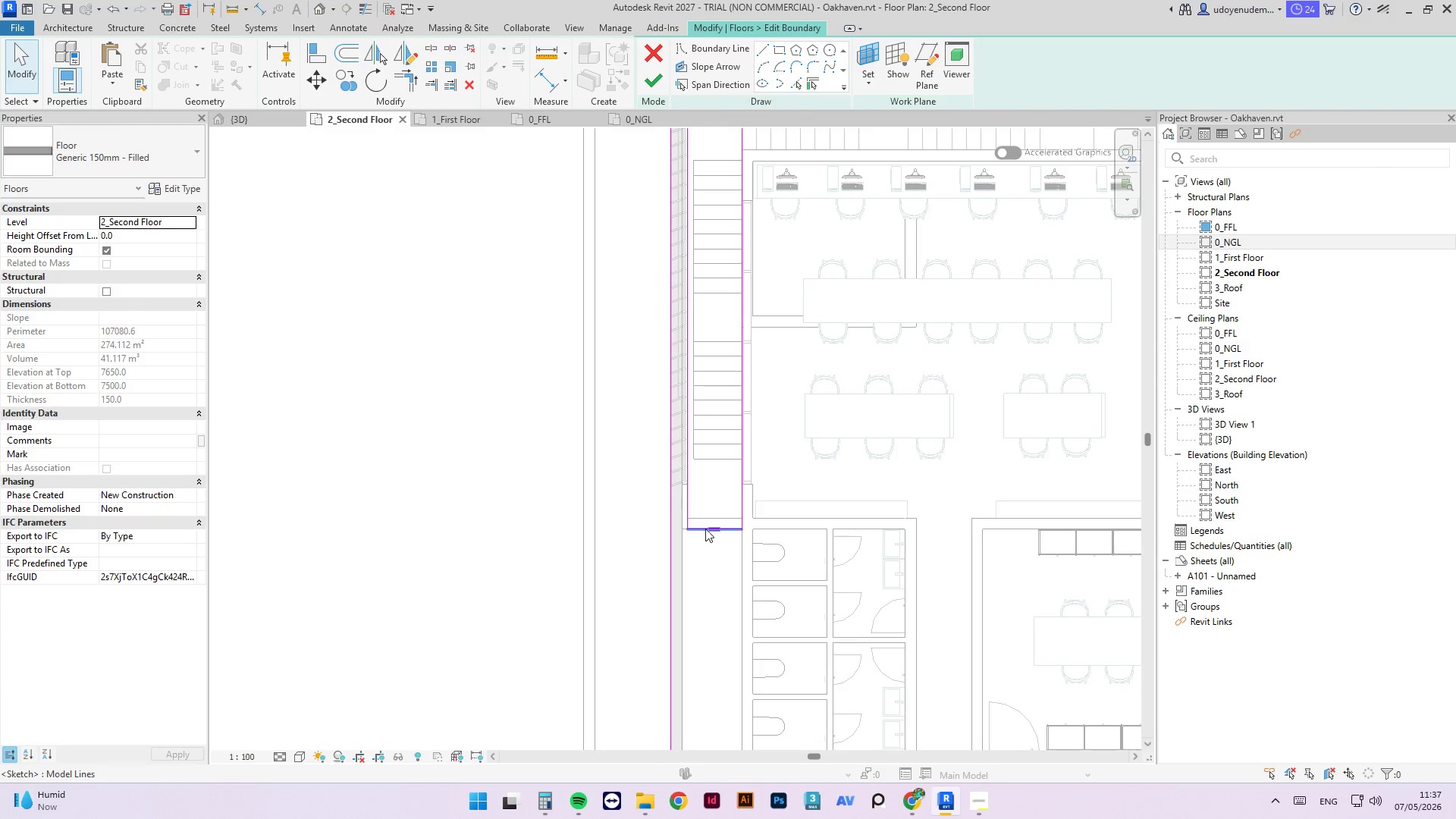 
left_click_drag(start_coordinate=[714, 532], to_coordinate=[719, 463])
 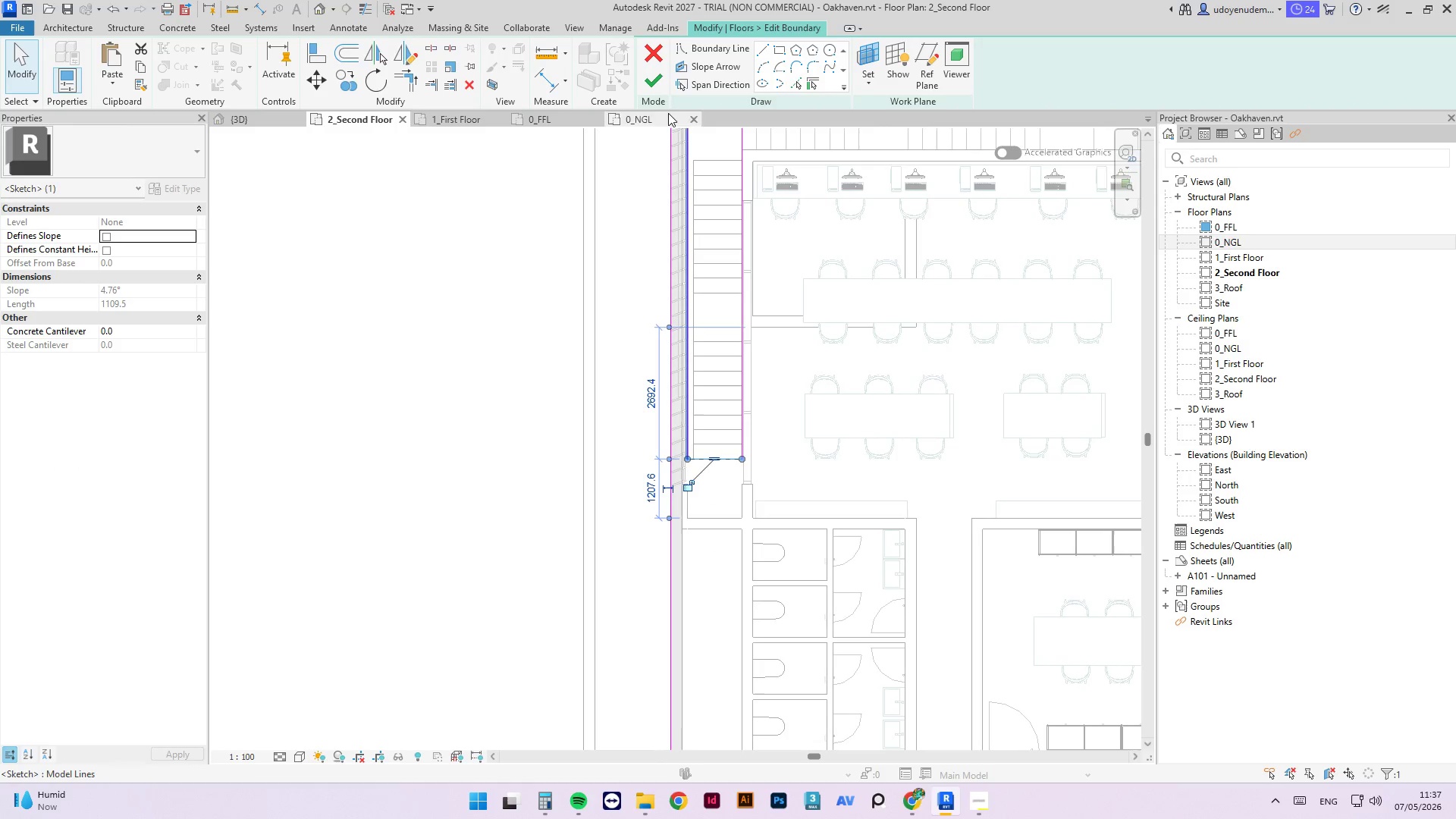 
left_click([658, 84])
 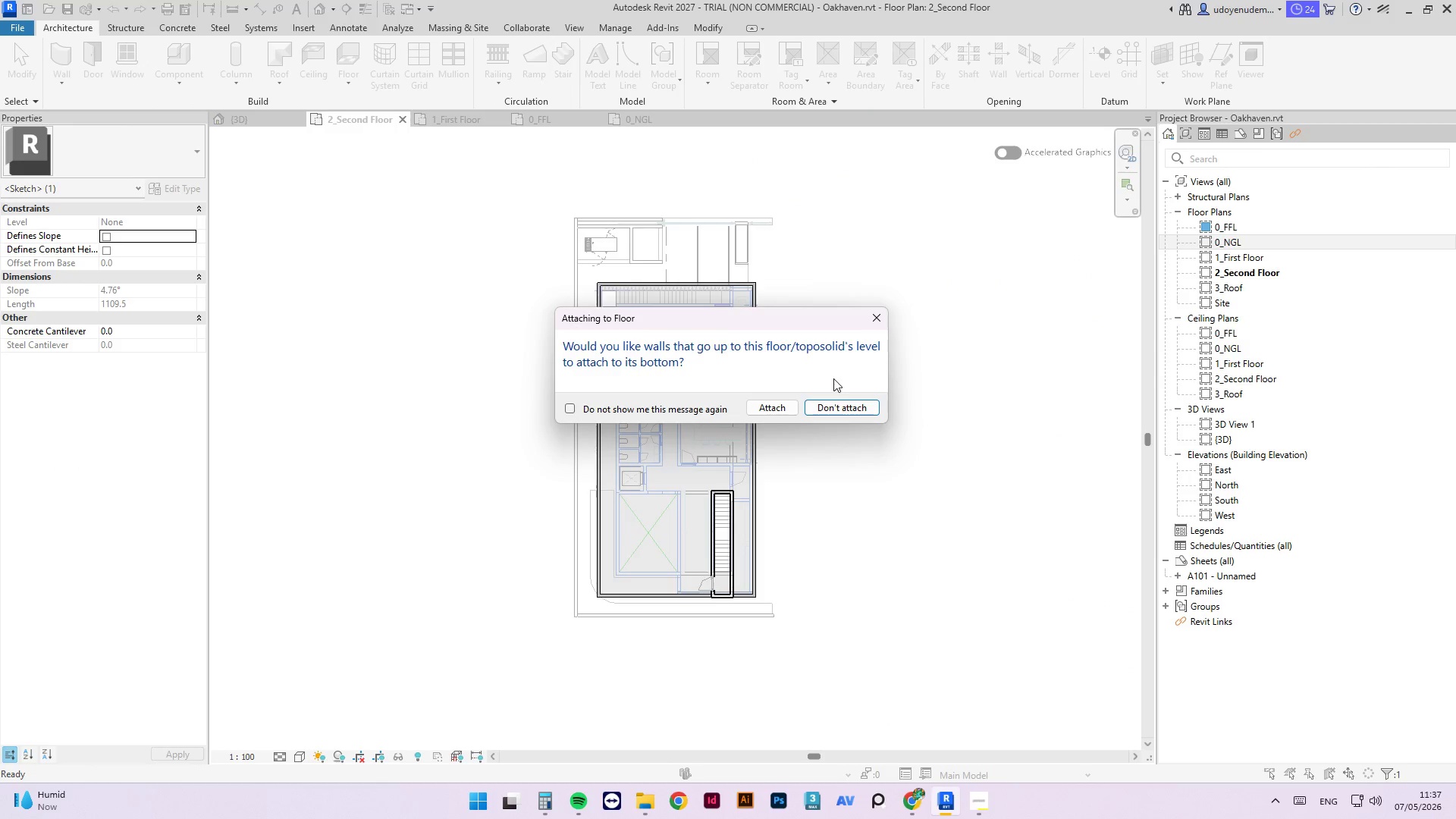 
left_click([838, 411])
 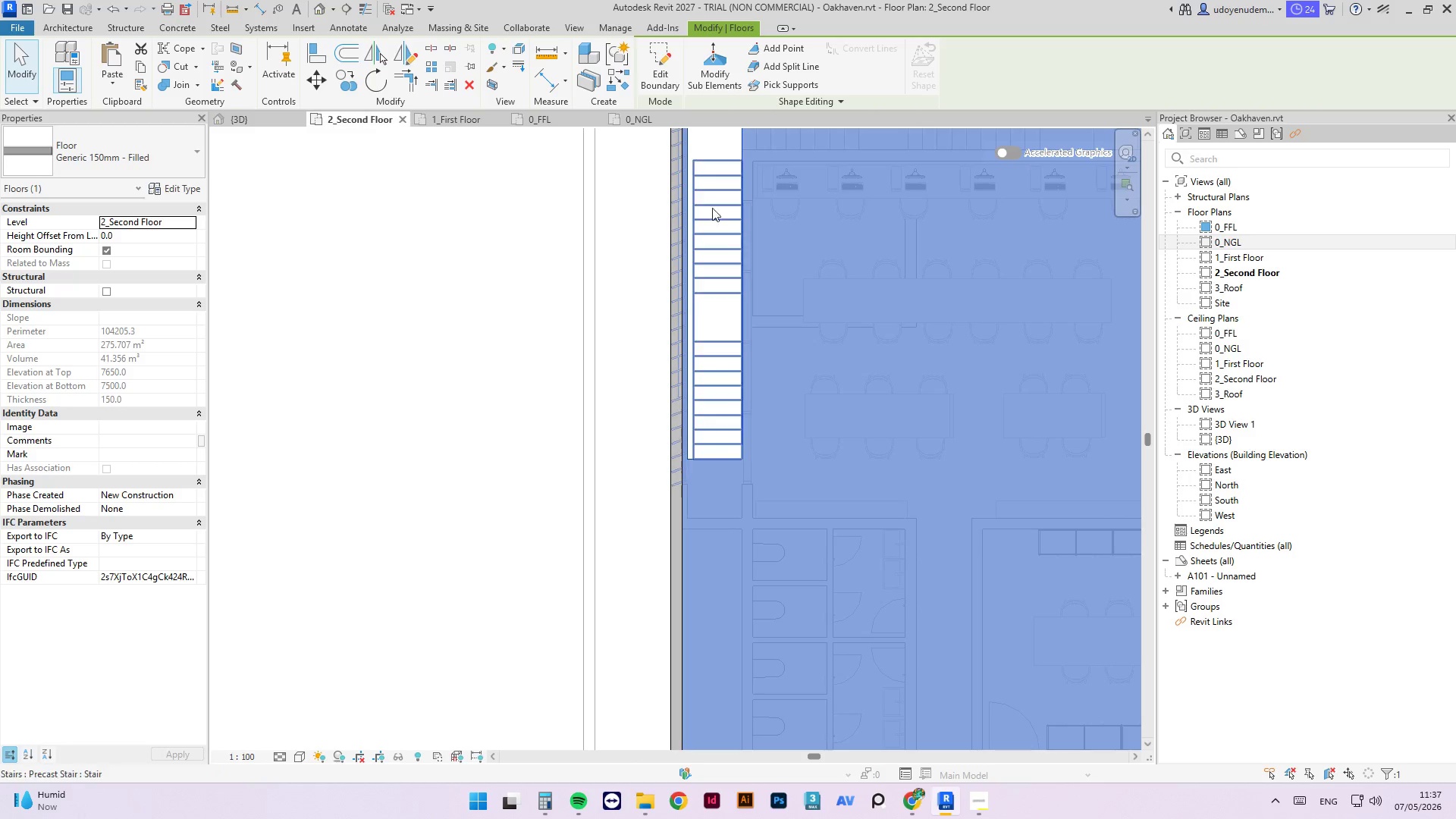 
left_click([704, 218])
 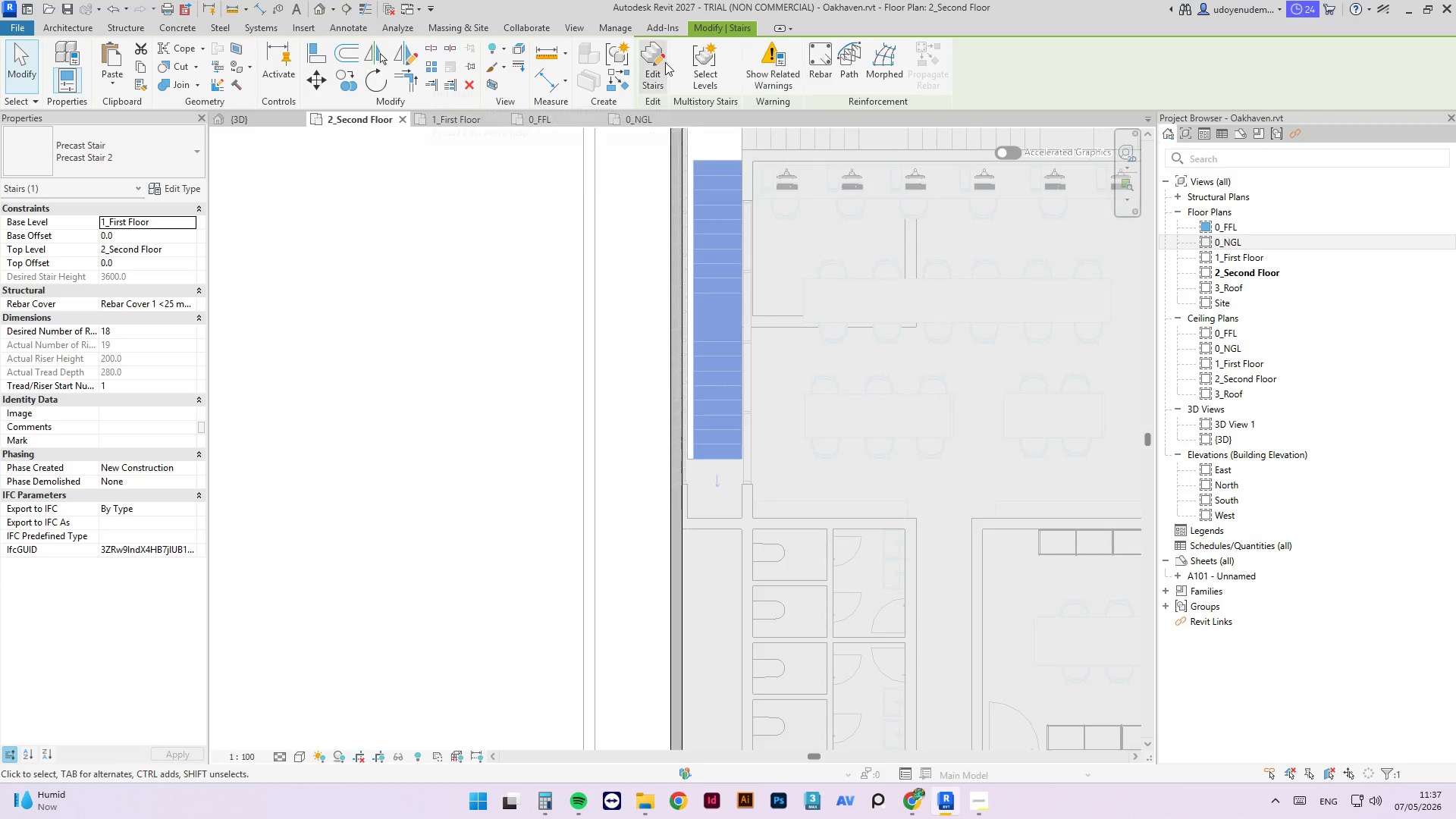 
left_click([661, 59])
 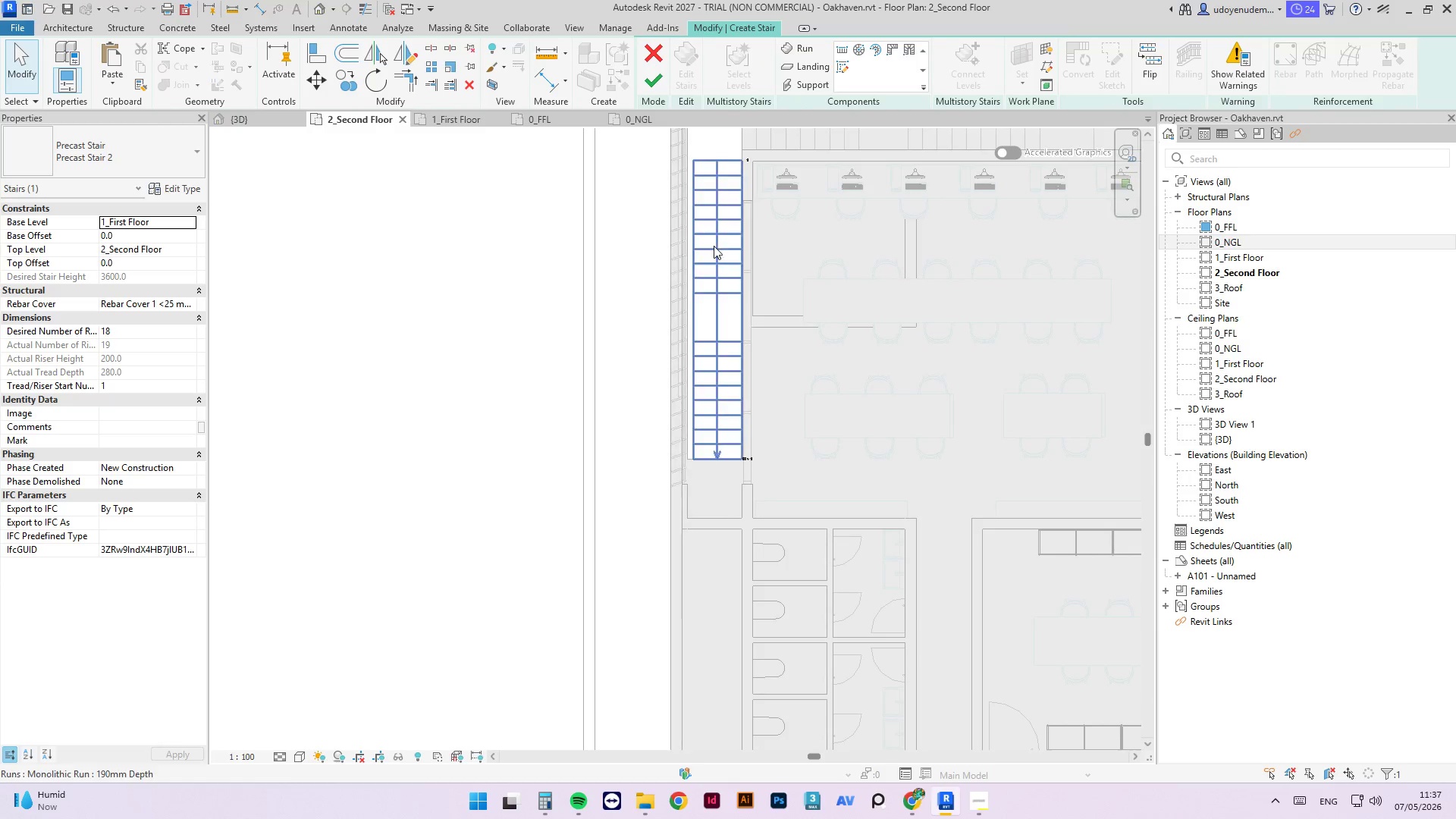 
scroll: coordinate [696, 266], scroll_direction: up, amount: 5.0
 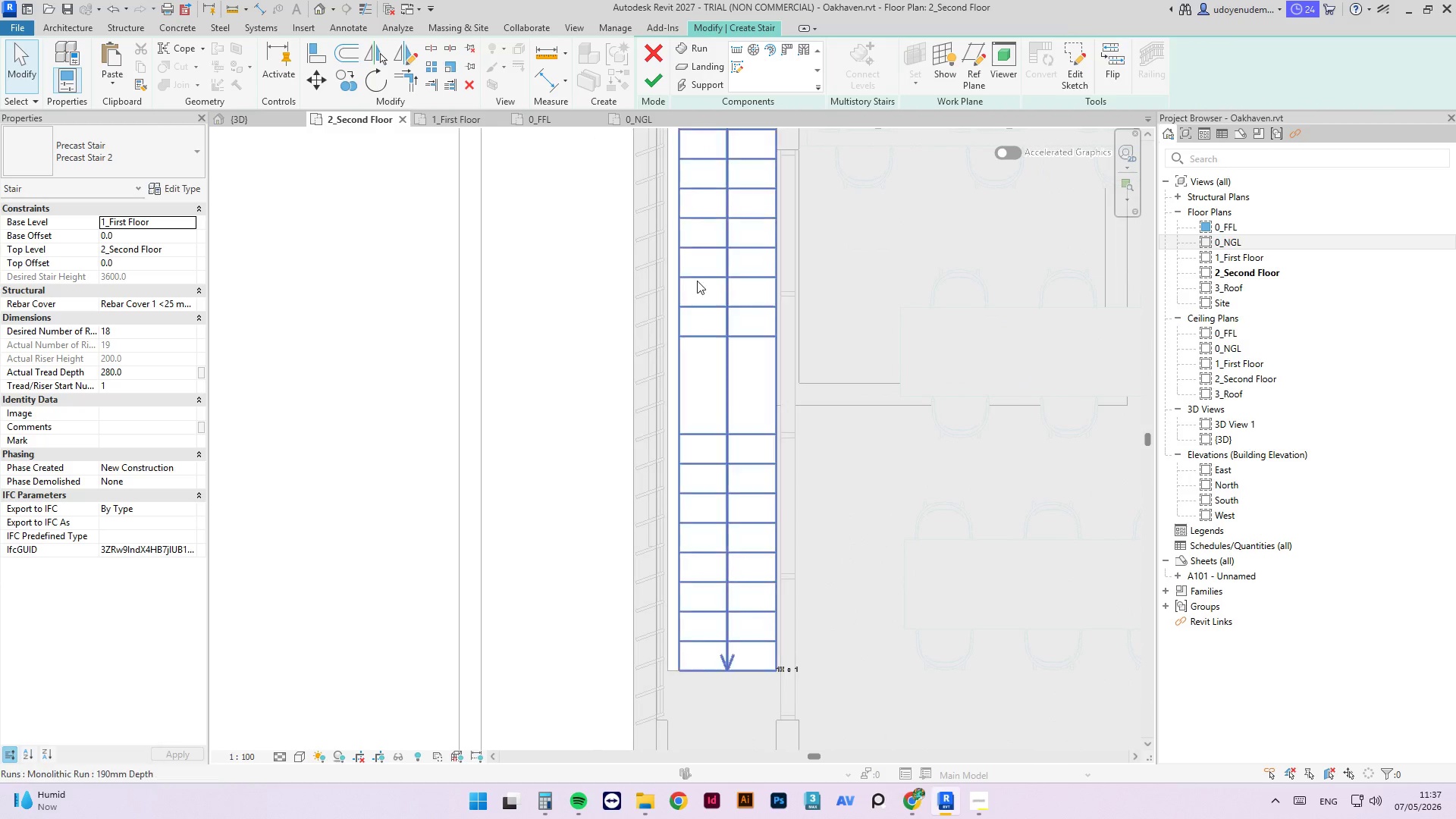 
left_click([697, 281])
 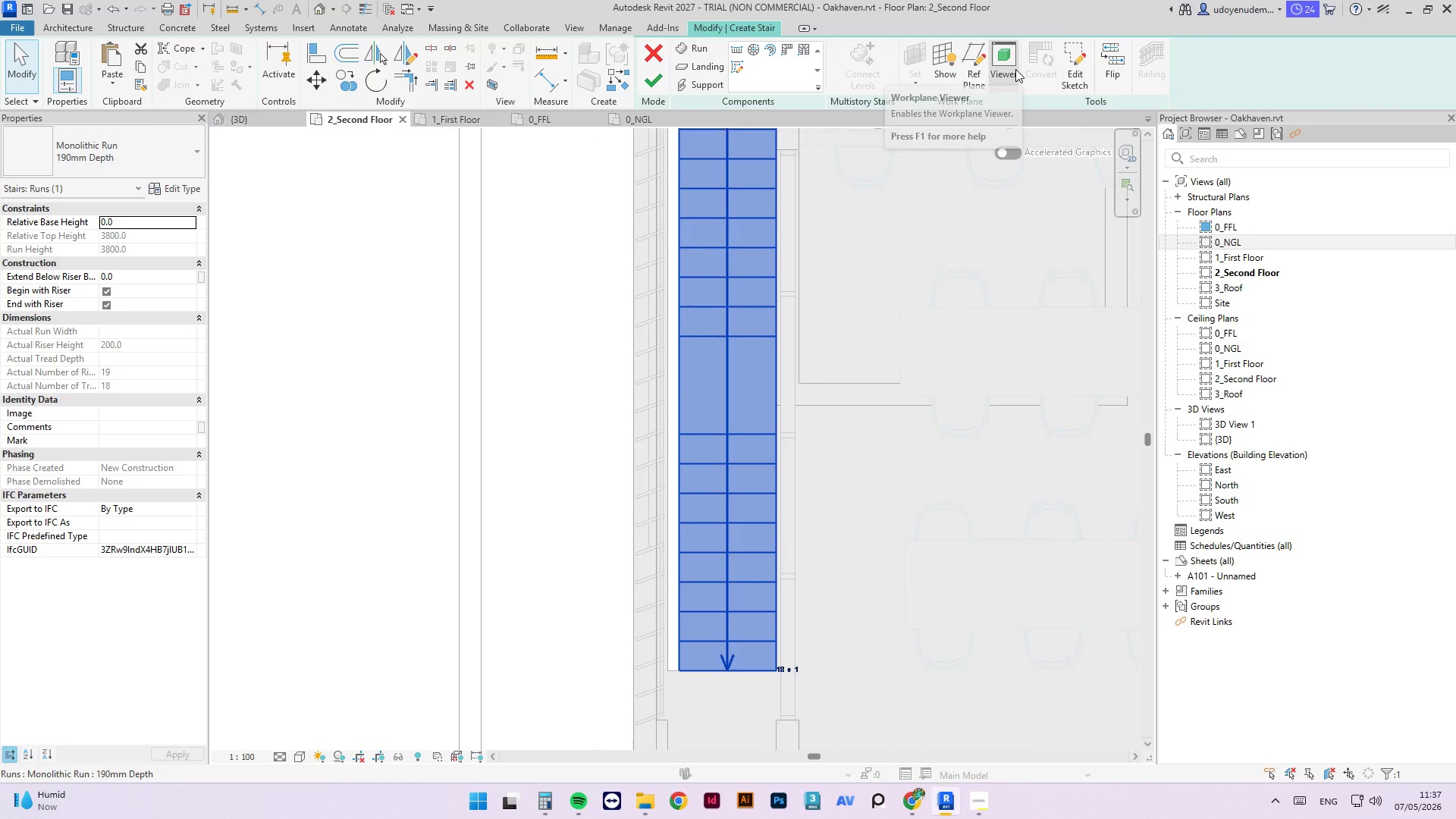 
left_click([1072, 73])
 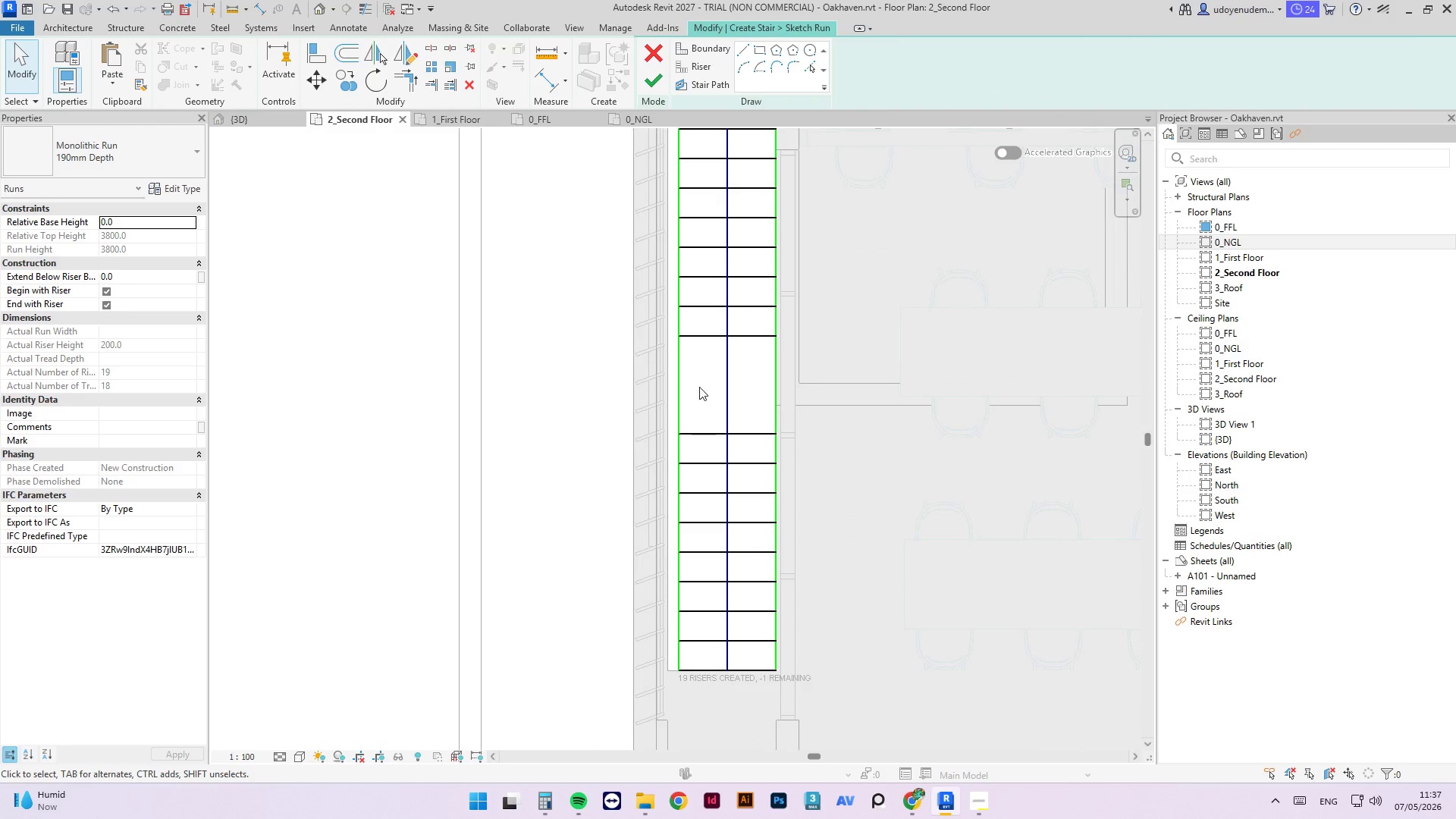 
scroll: coordinate [692, 370], scroll_direction: up, amount: 2.0
 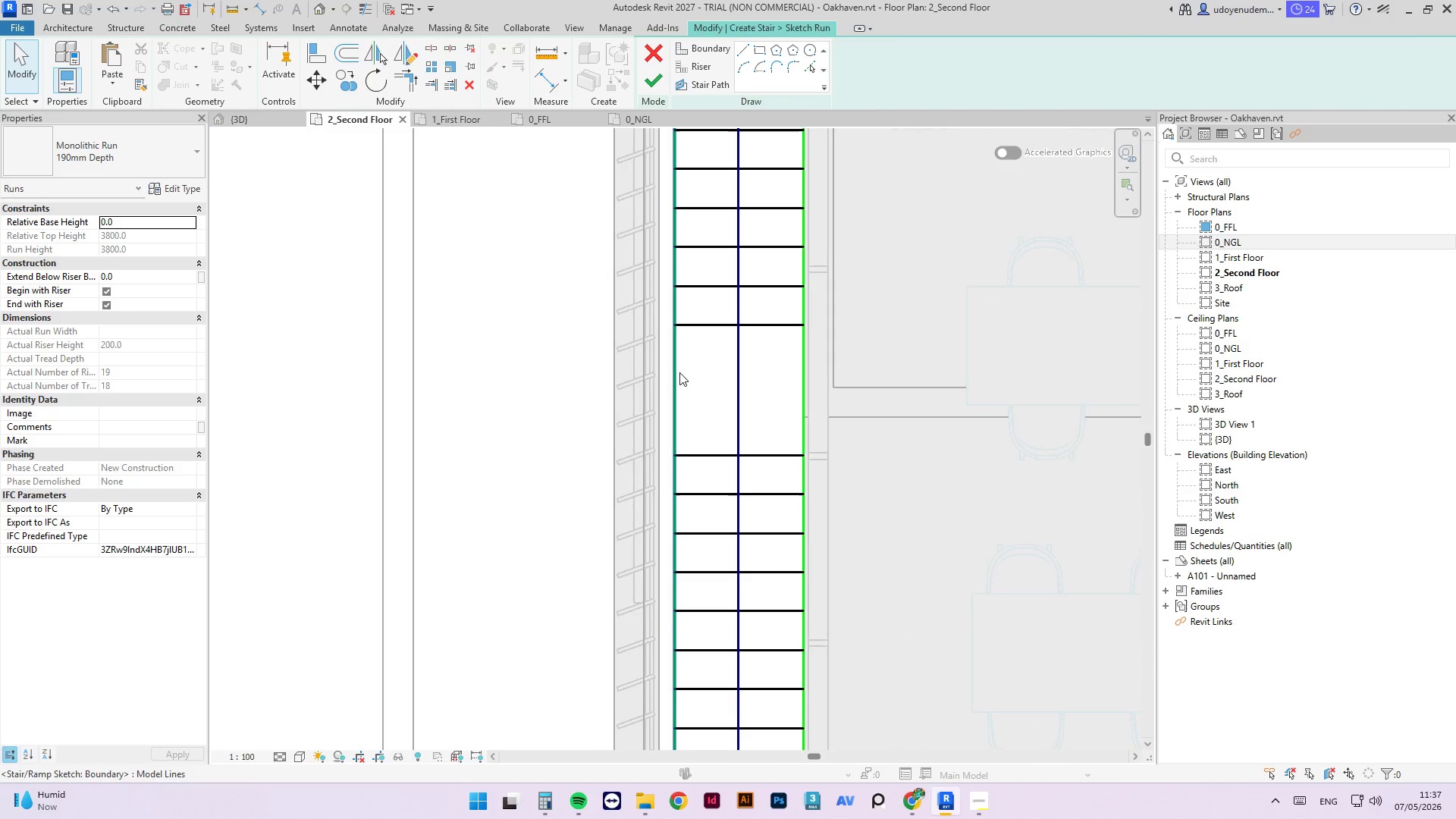 
left_click_drag(start_coordinate=[679, 372], to_coordinate=[666, 347])
 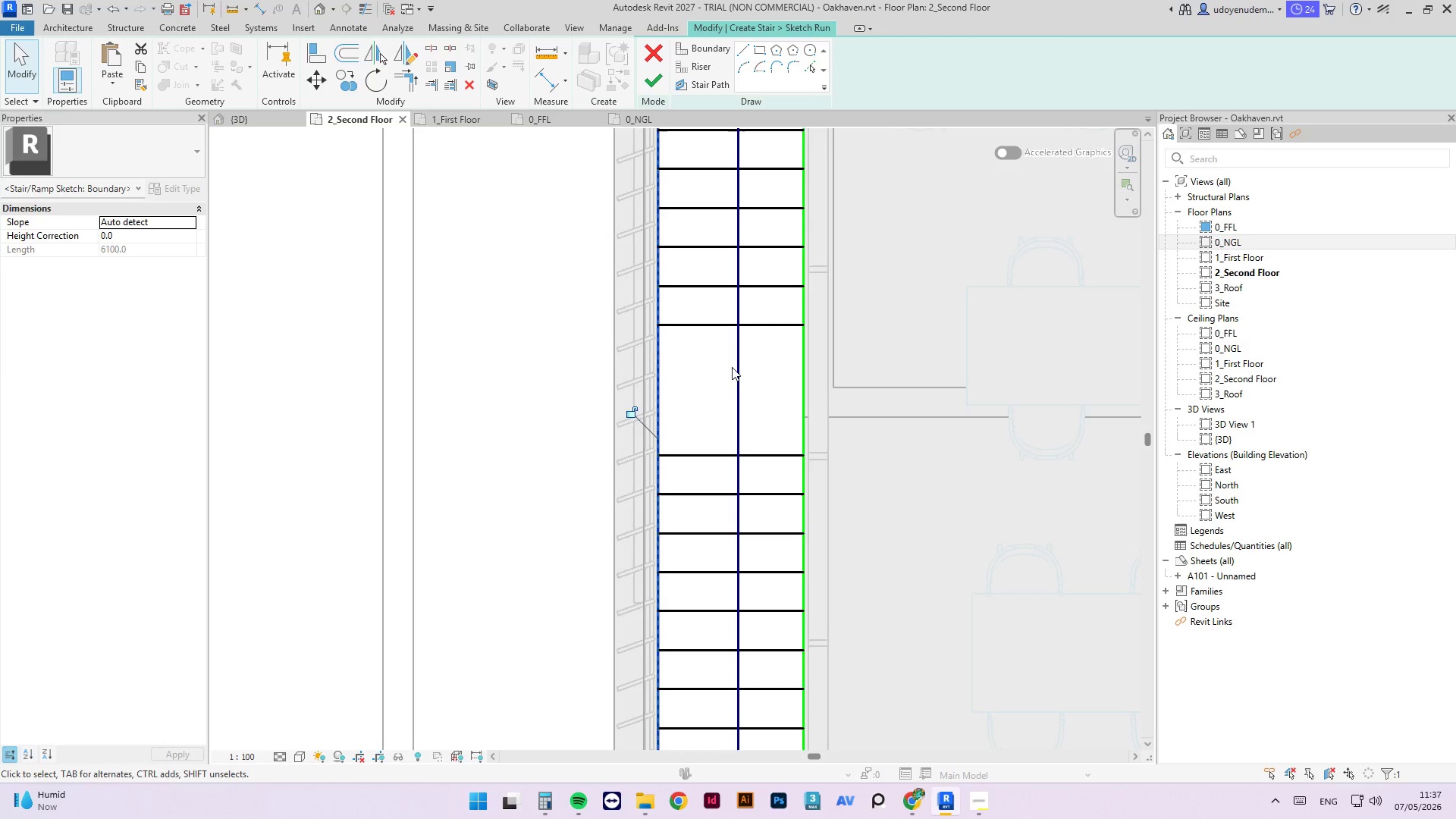 
left_click([732, 367])
 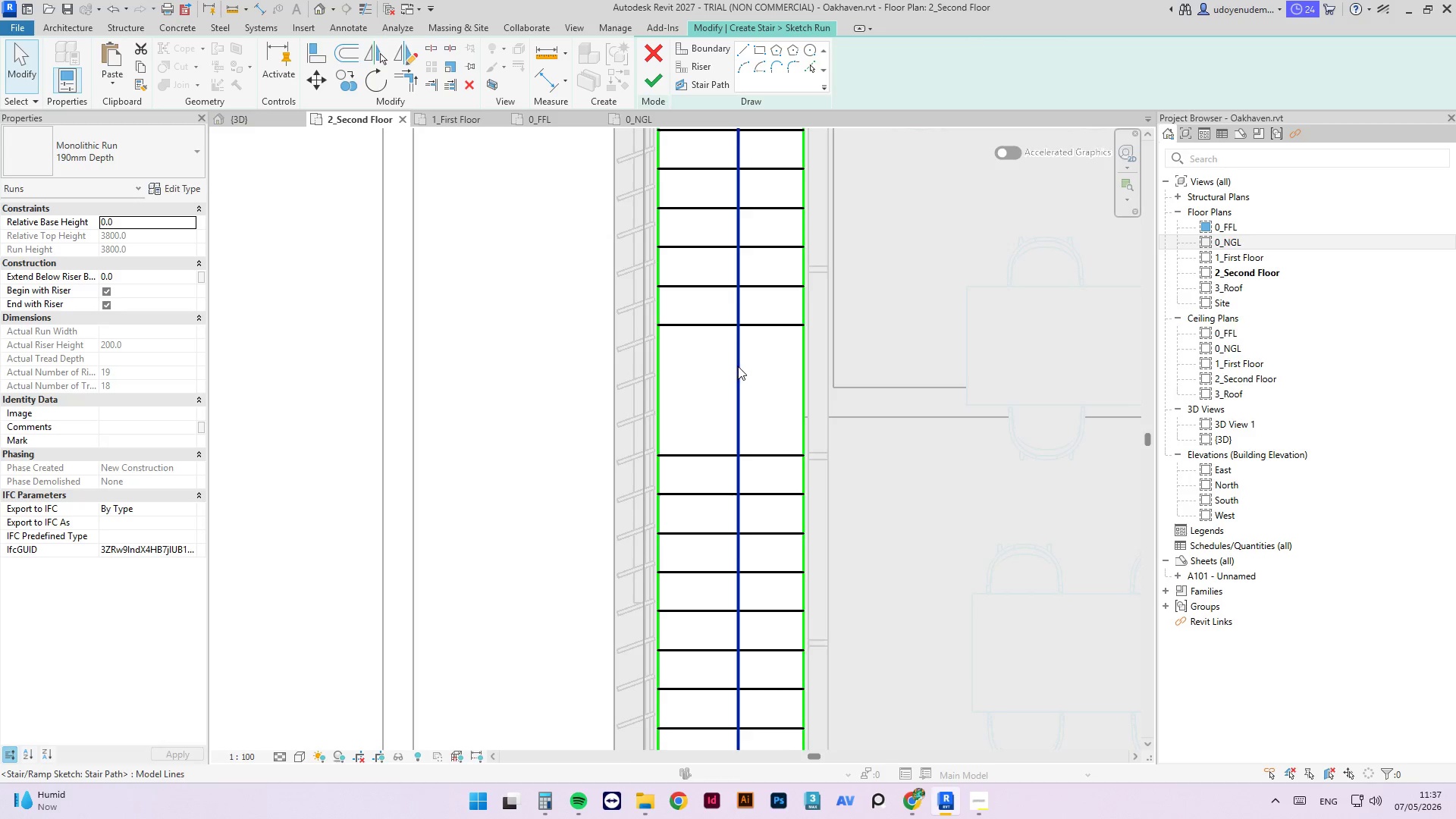 
scroll: coordinate [738, 366], scroll_direction: up, amount: 1.0
 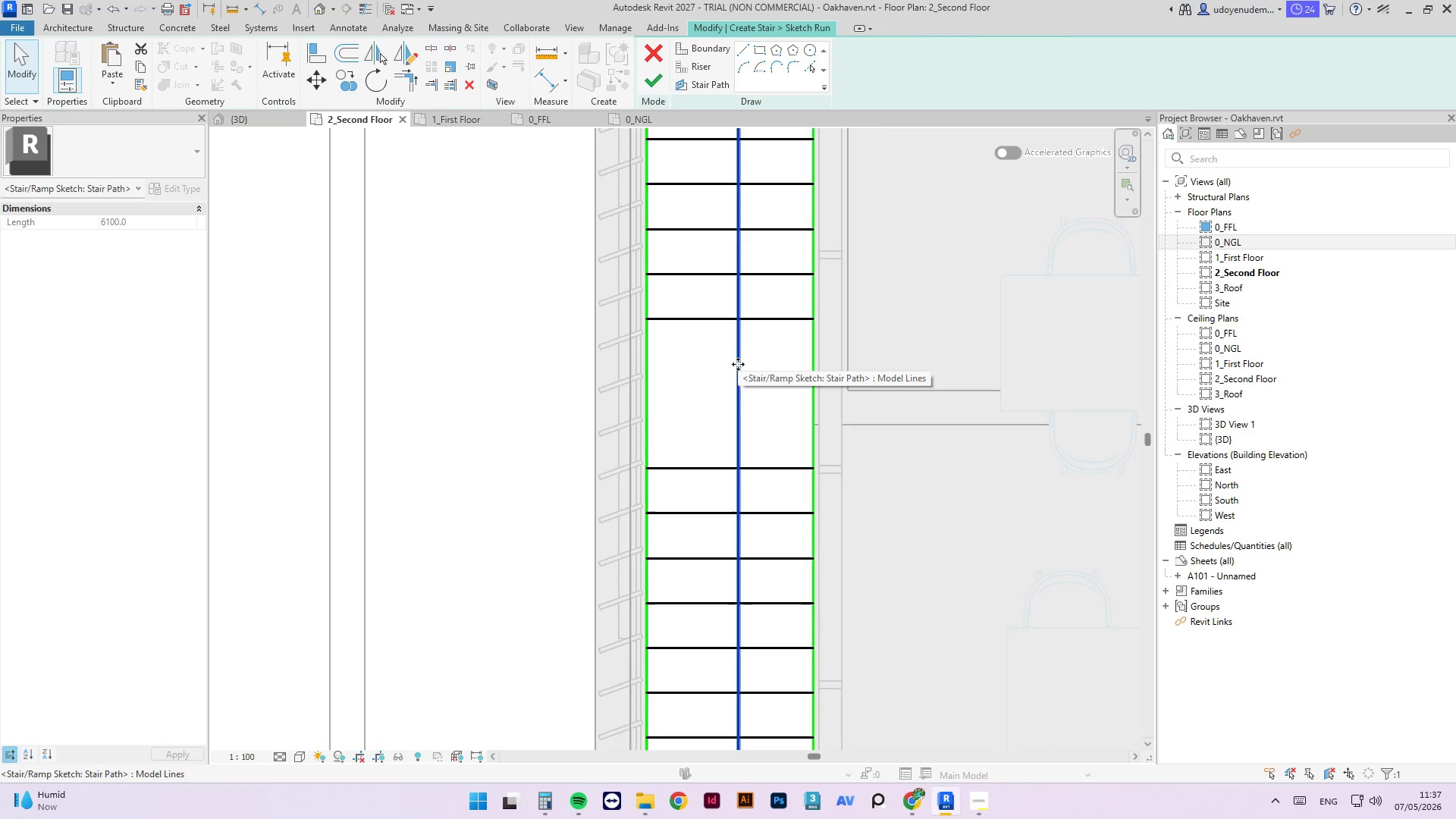 
left_click_drag(start_coordinate=[736, 361], to_coordinate=[721, 359])
 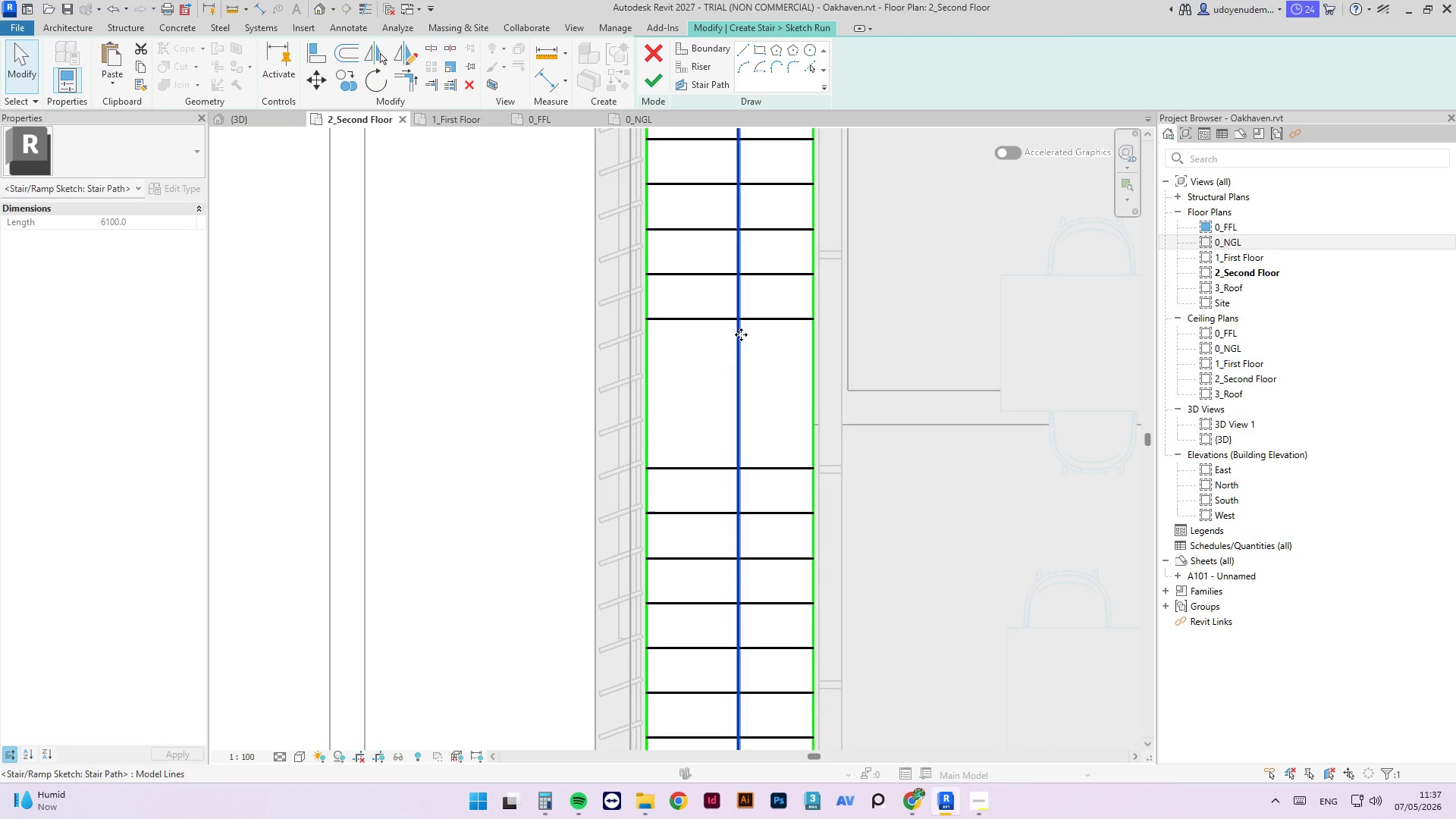 
left_click_drag(start_coordinate=[741, 334], to_coordinate=[732, 330])
 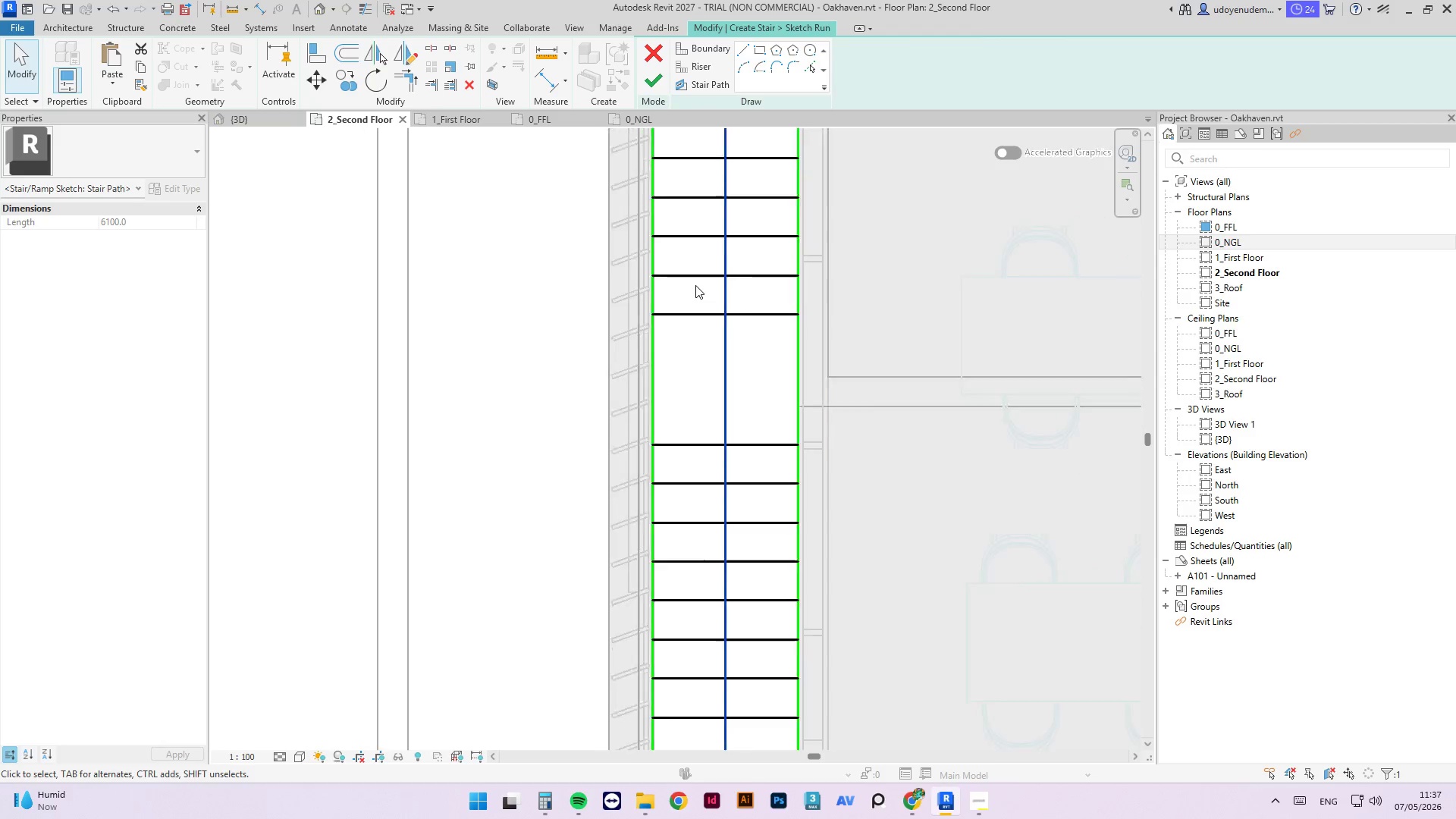 
scroll: coordinate [698, 350], scroll_direction: down, amount: 8.0
 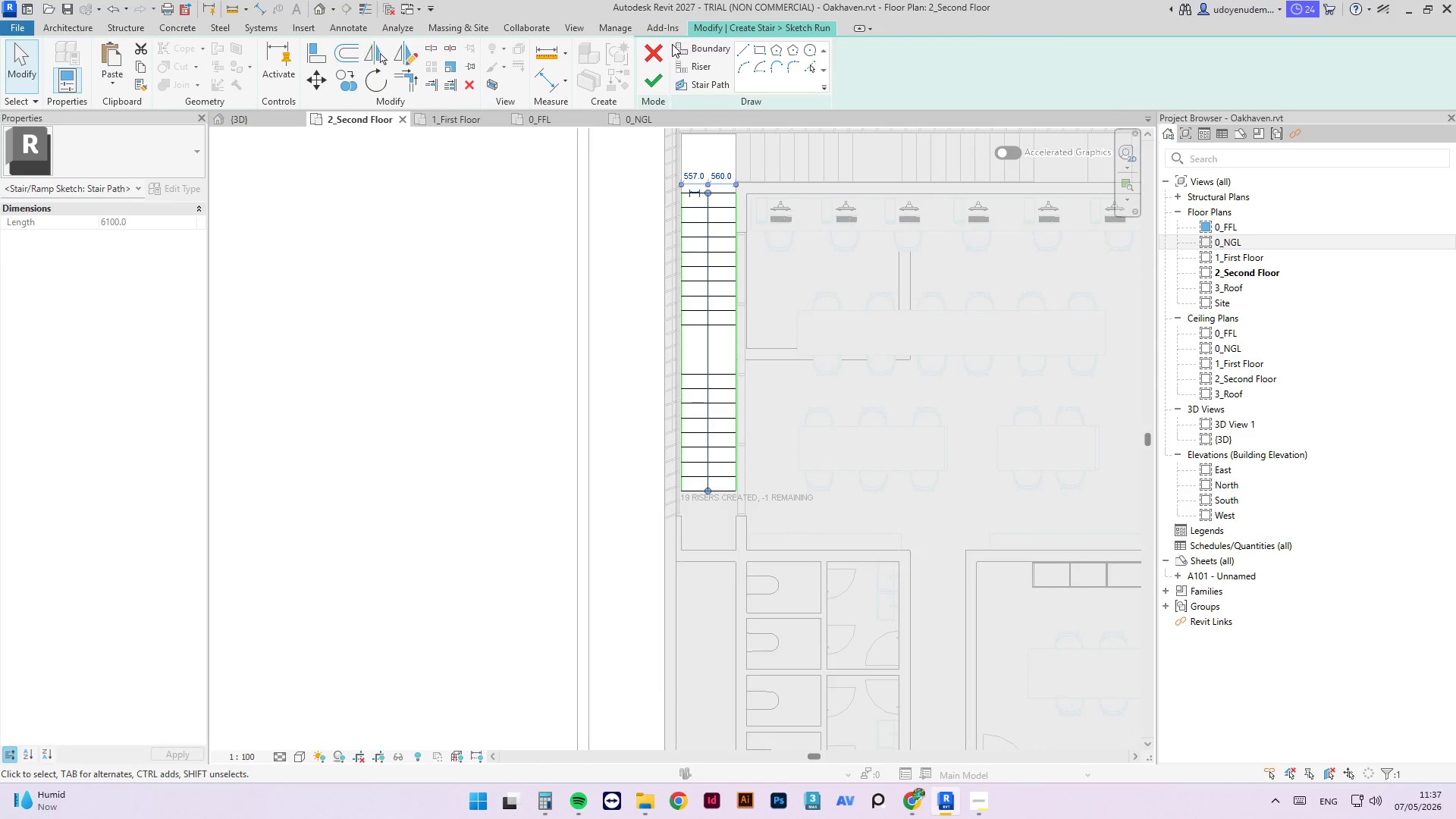 
left_click([656, 84])
 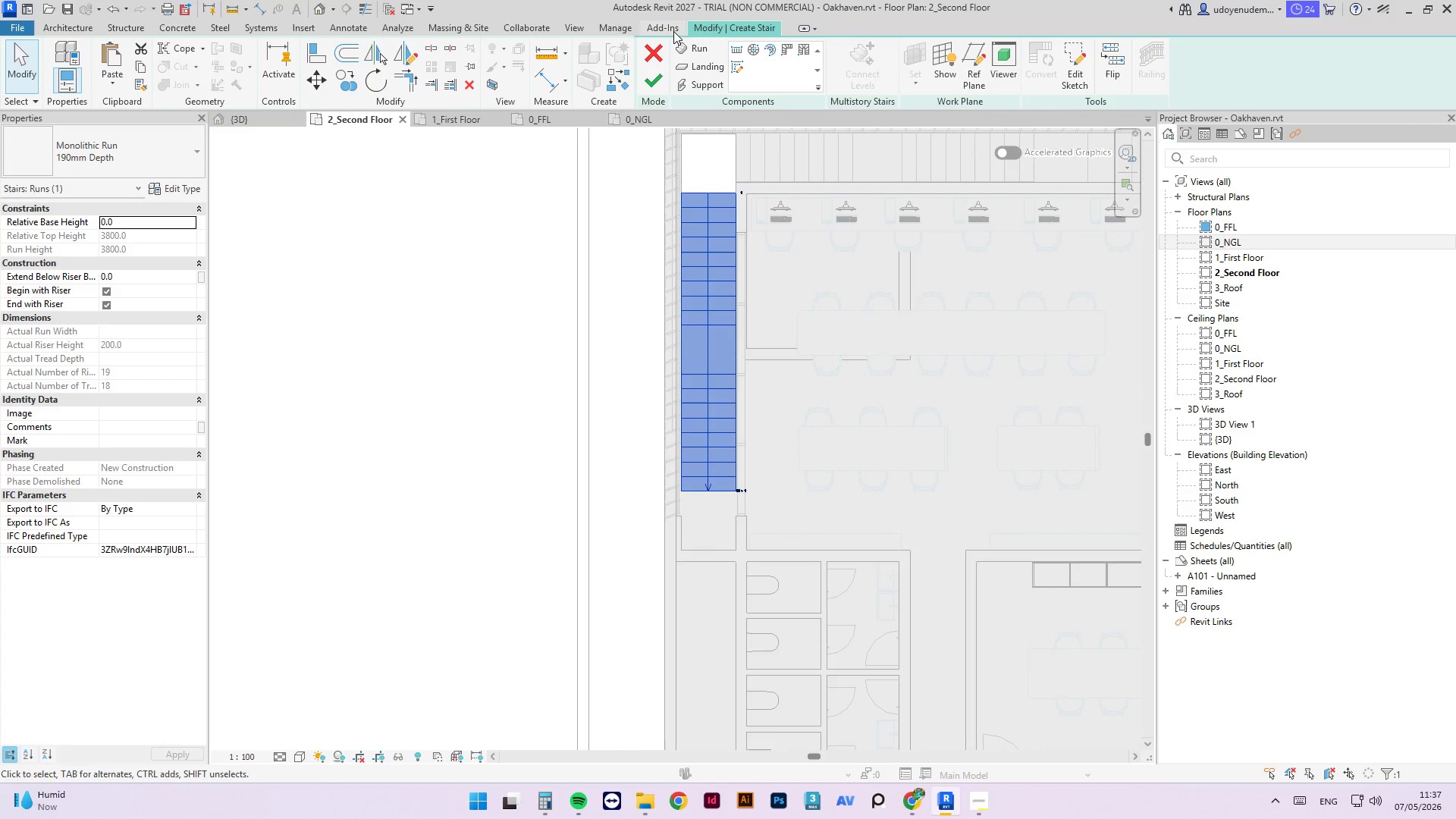 
left_click([655, 77])
 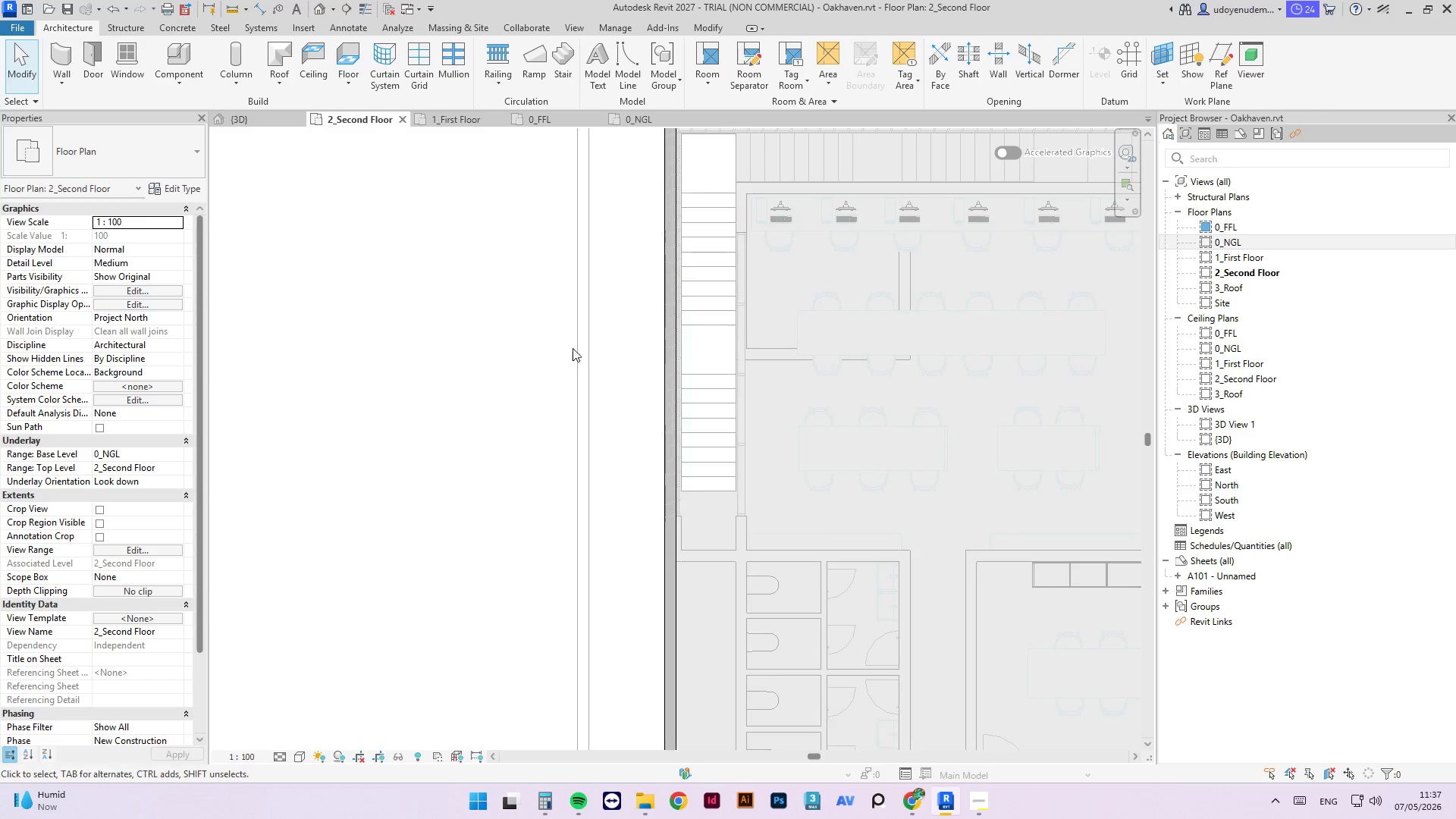 
left_click([532, 222])
 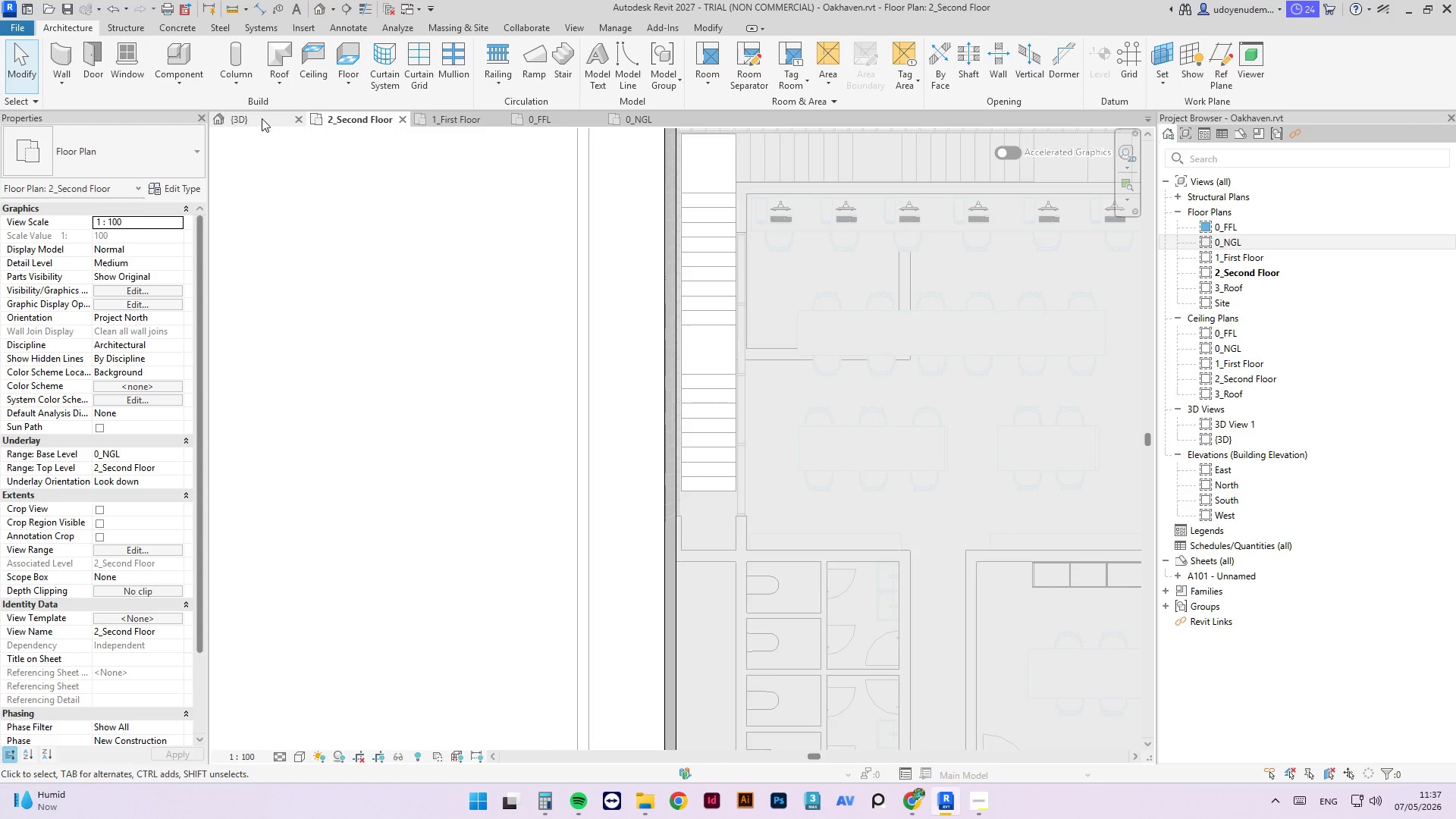 
left_click([261, 117])
 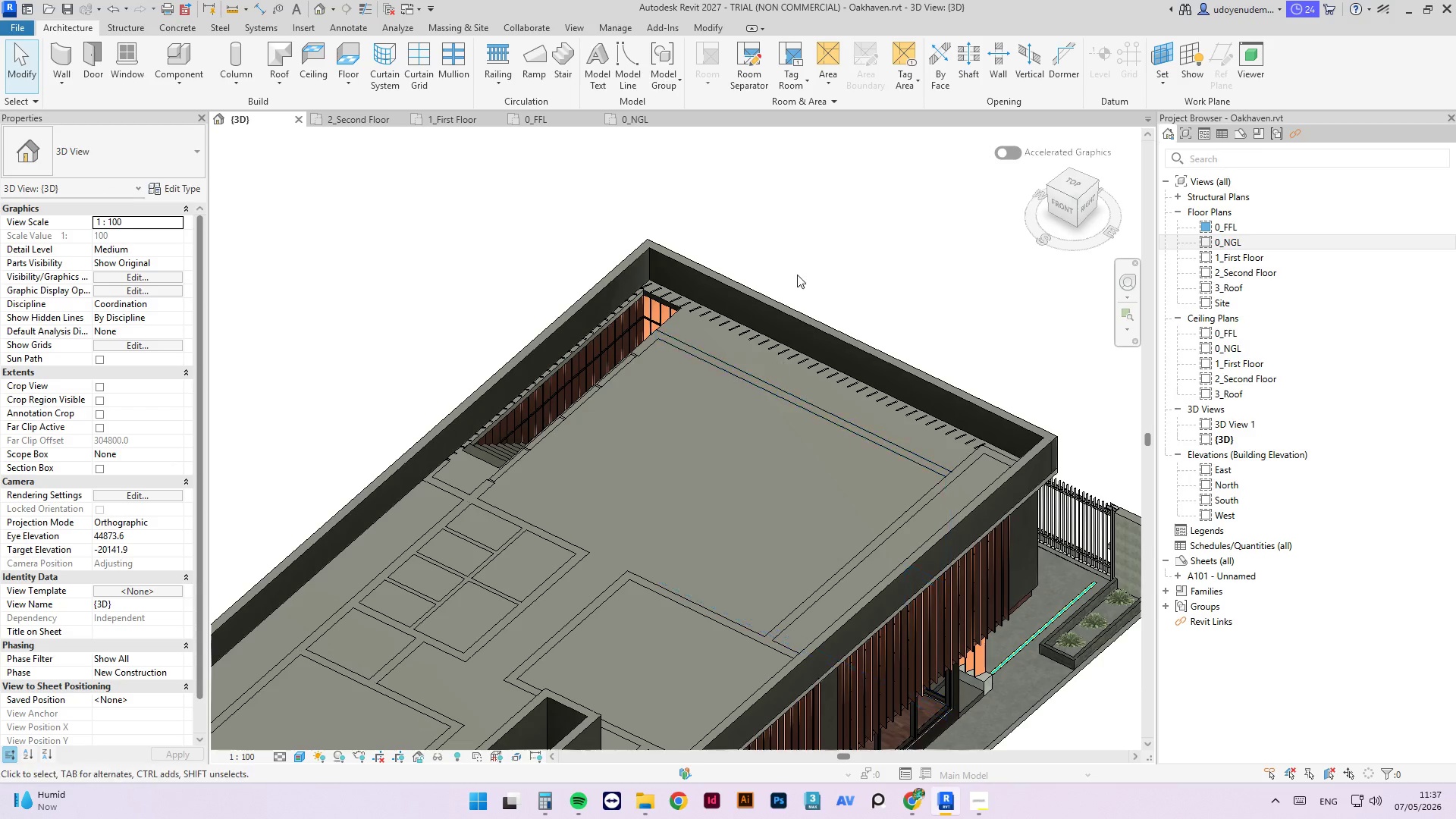 
left_click_drag(start_coordinate=[768, 263], to_coordinate=[766, 267])
 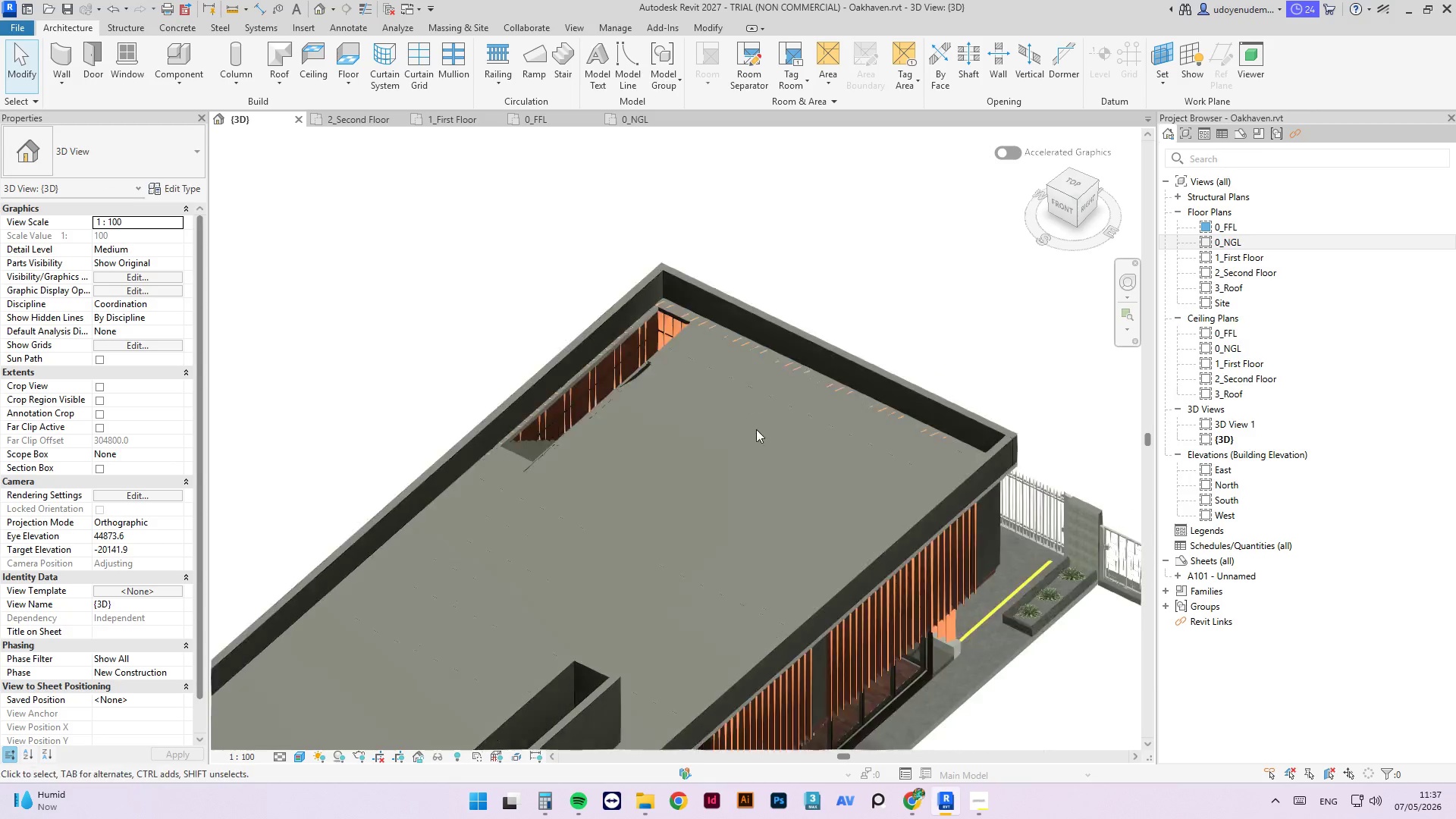 
hold_key(key=ShiftLeft, duration=1.83)
 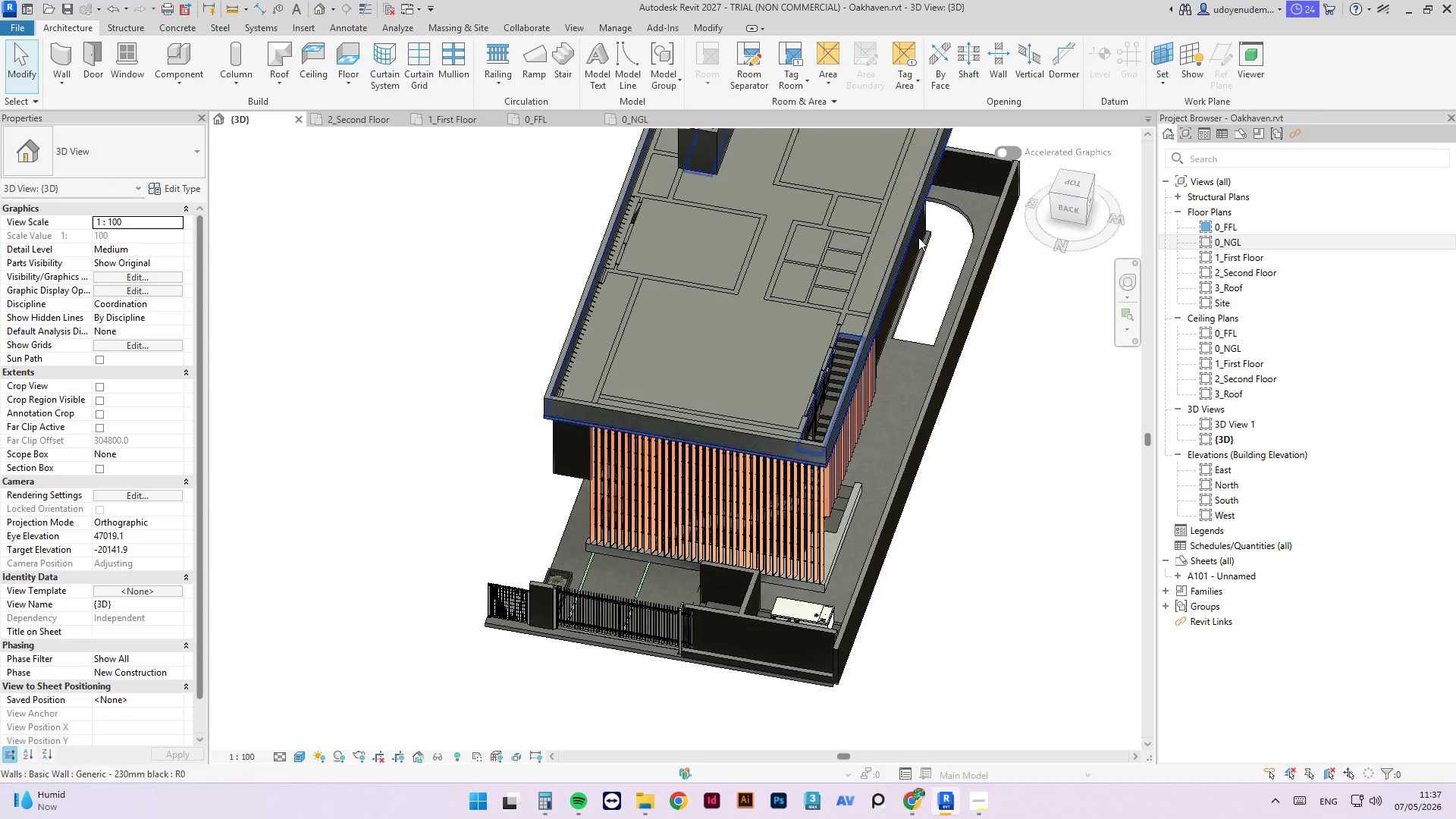 
scroll: coordinate [778, 482], scroll_direction: down, amount: 4.0
 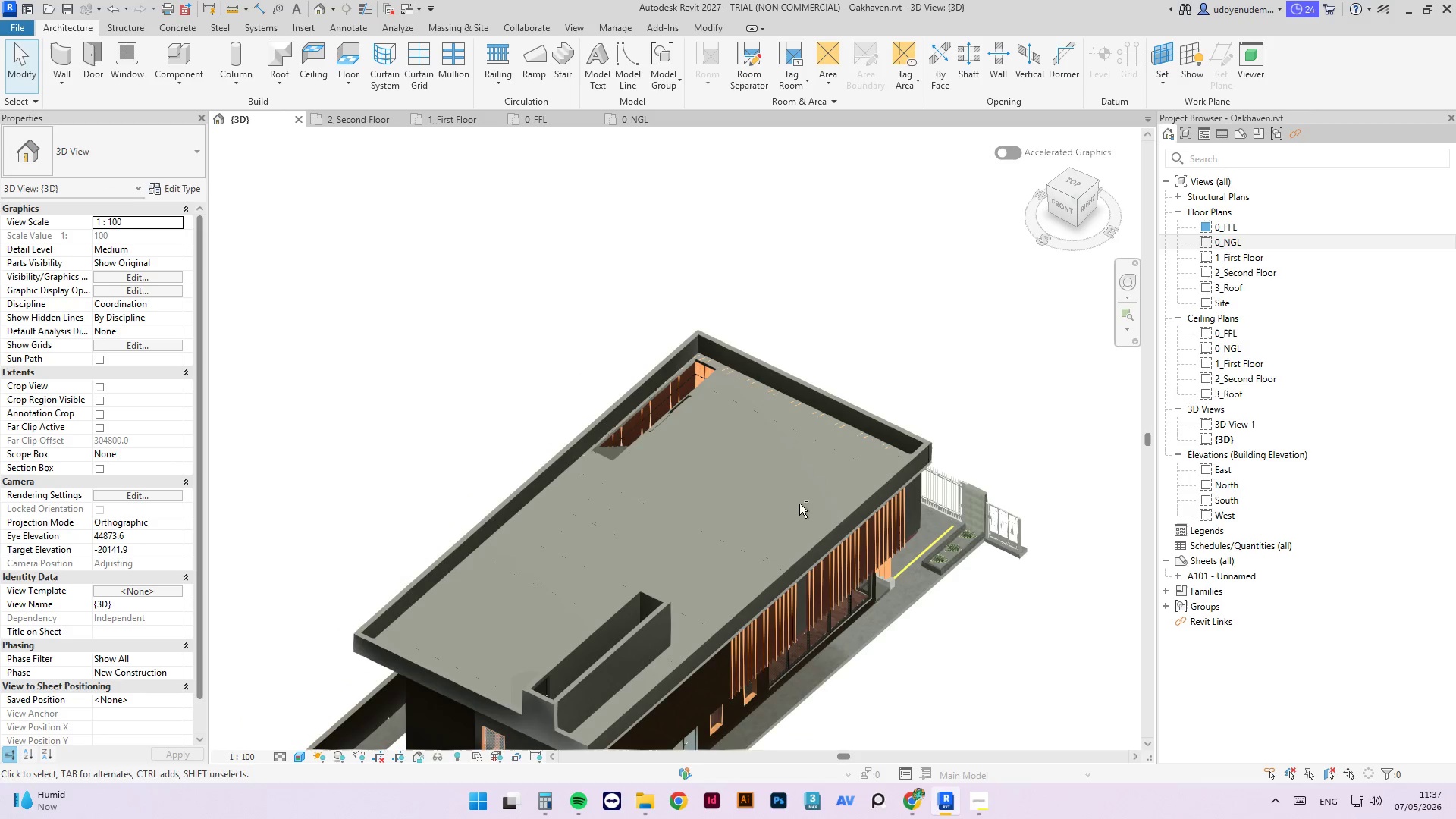 
hold_key(key=ShiftLeft, duration=11.95)
 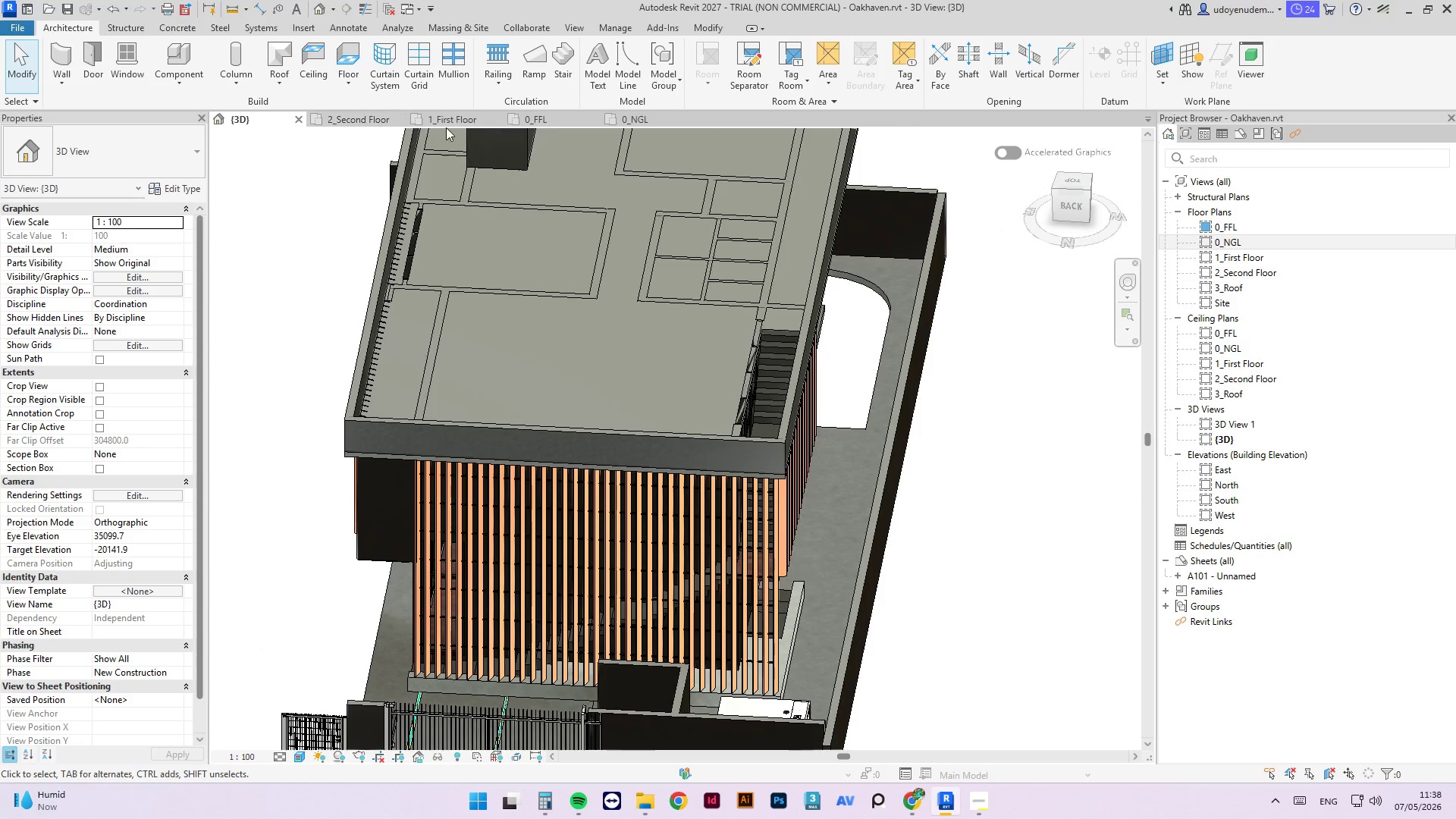 
scroll: coordinate [822, 445], scroll_direction: up, amount: 3.0
 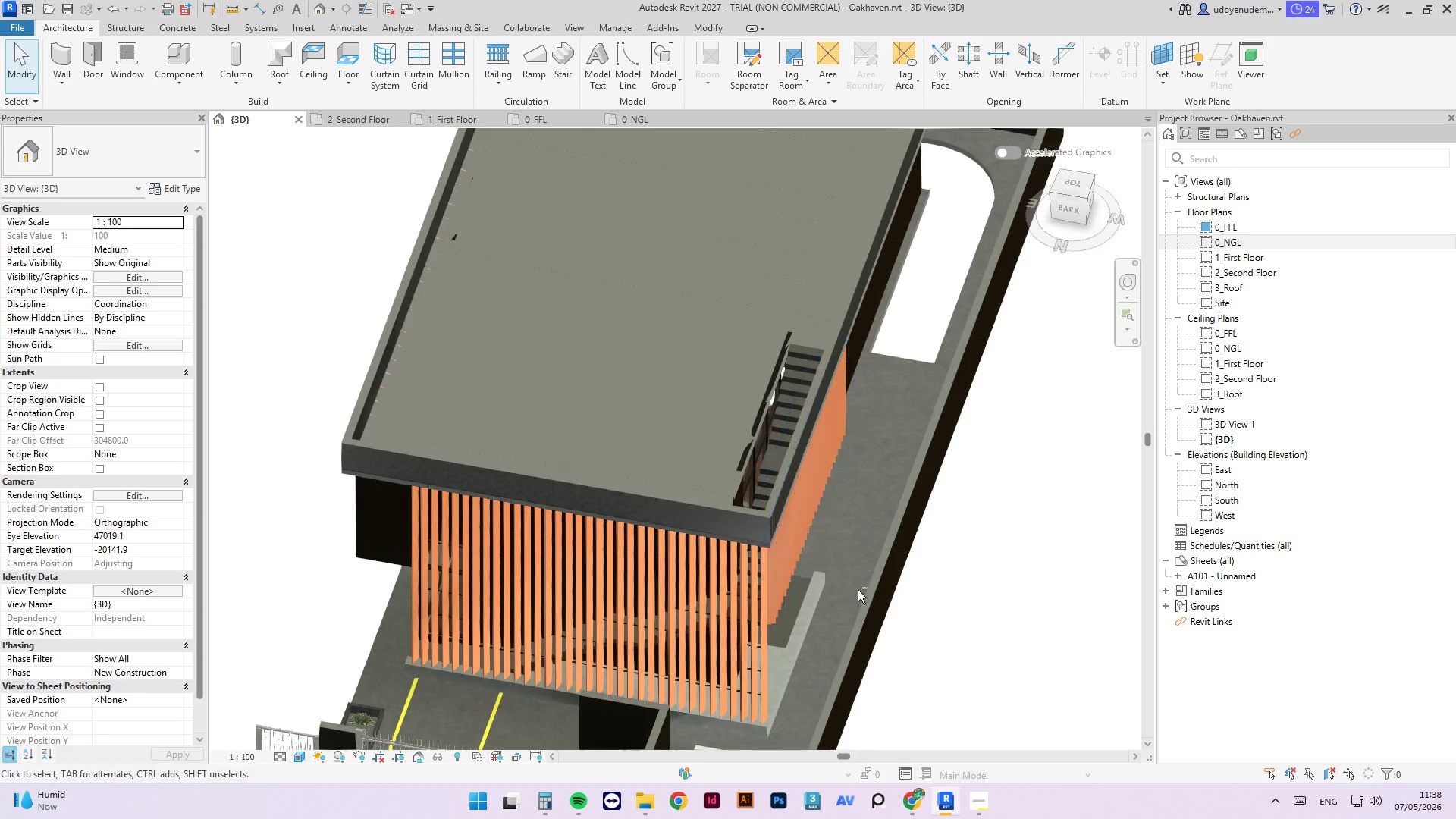 
left_click([362, 121])
 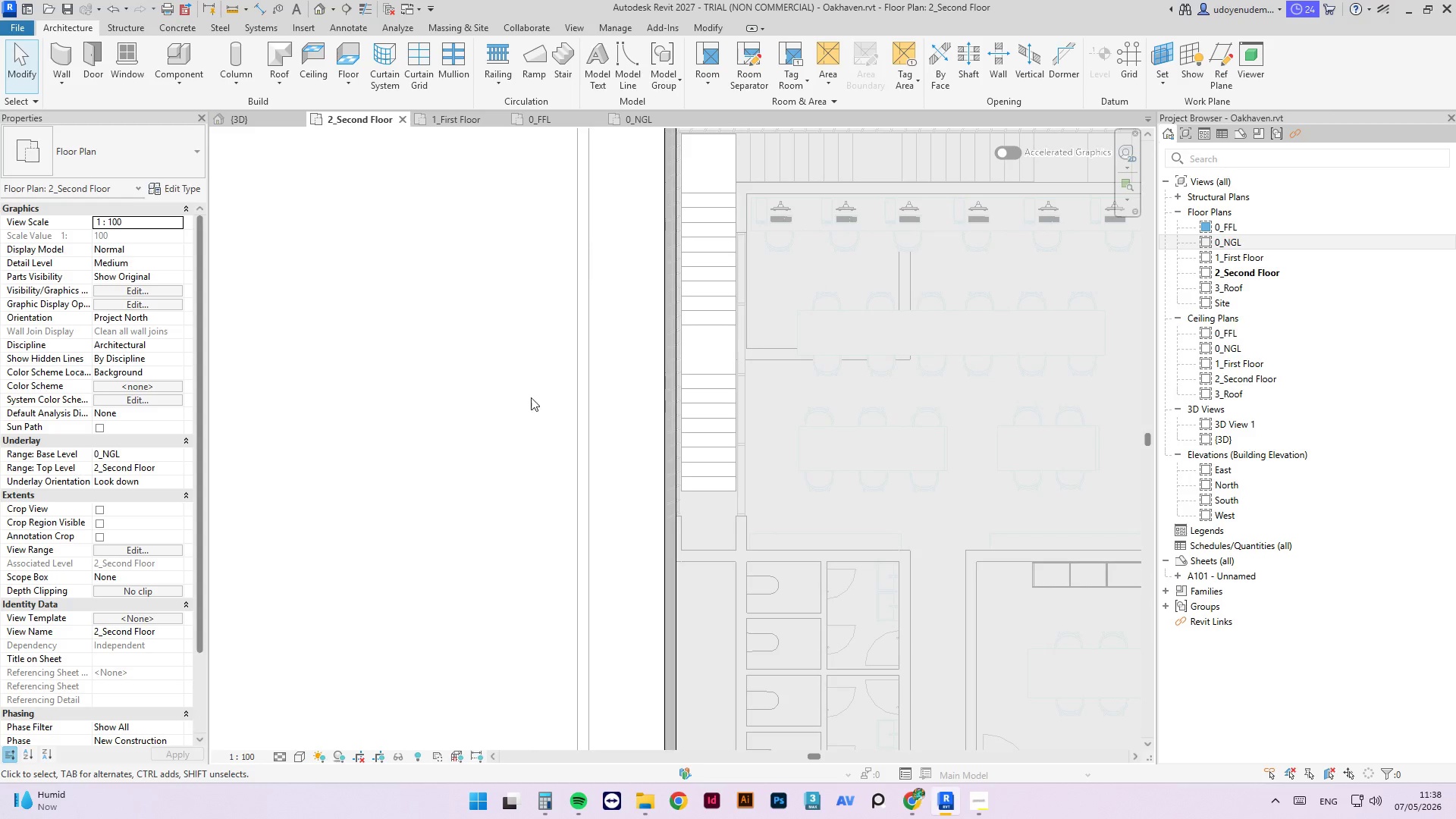 
scroll: coordinate [493, 576], scroll_direction: down, amount: 7.0
 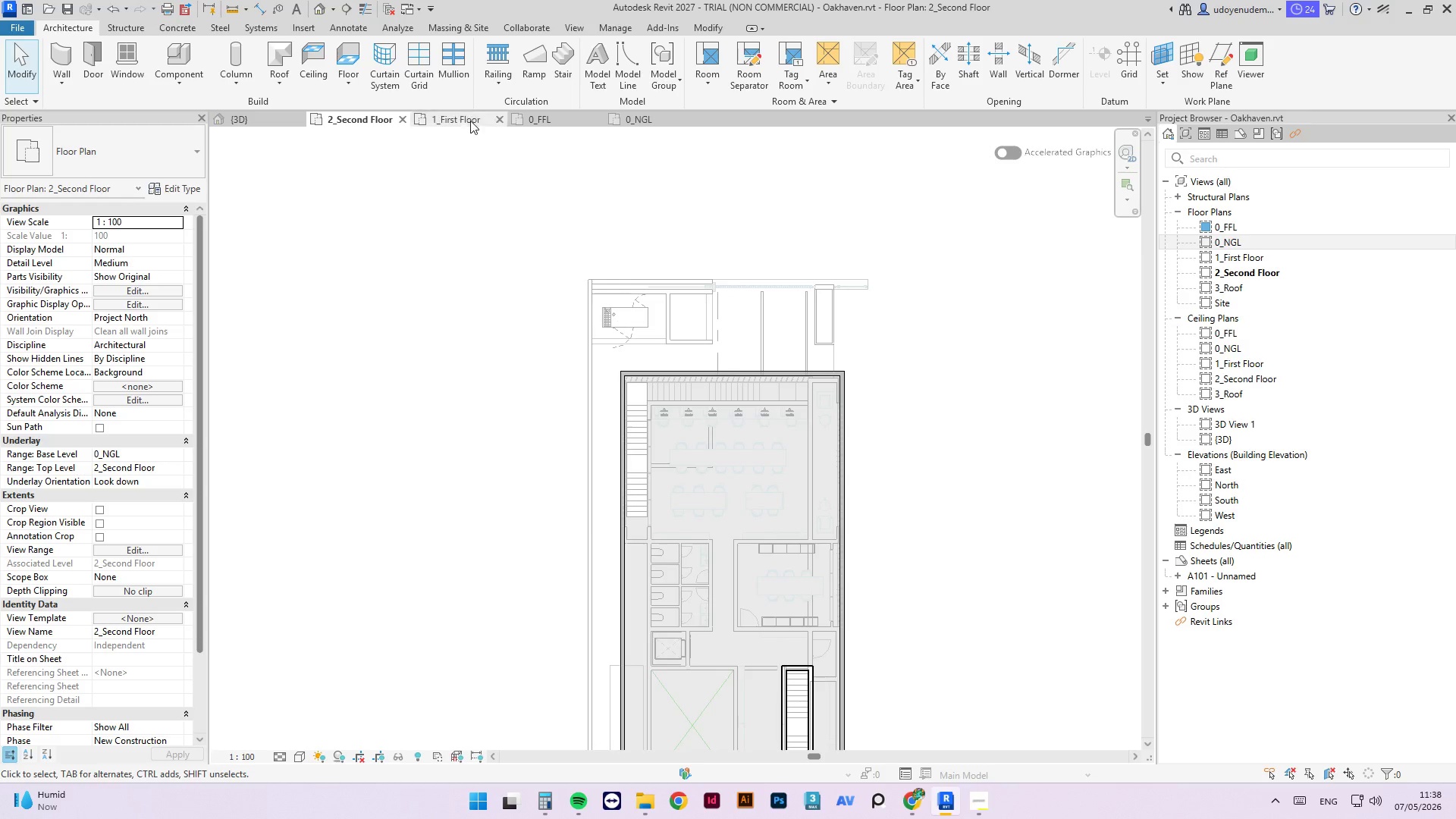 
left_click([463, 118])
 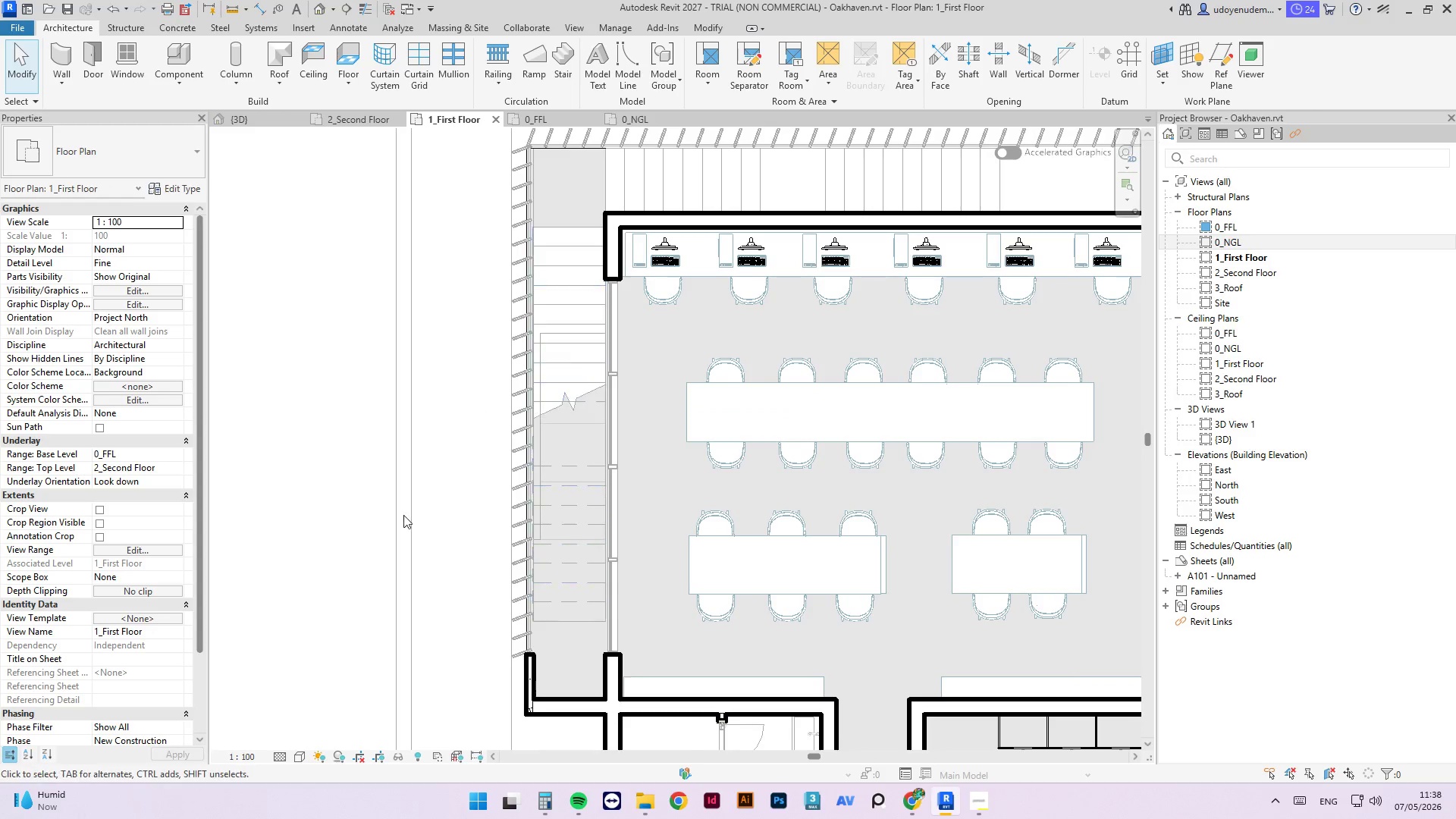 
scroll: coordinate [450, 543], scroll_direction: down, amount: 3.0
 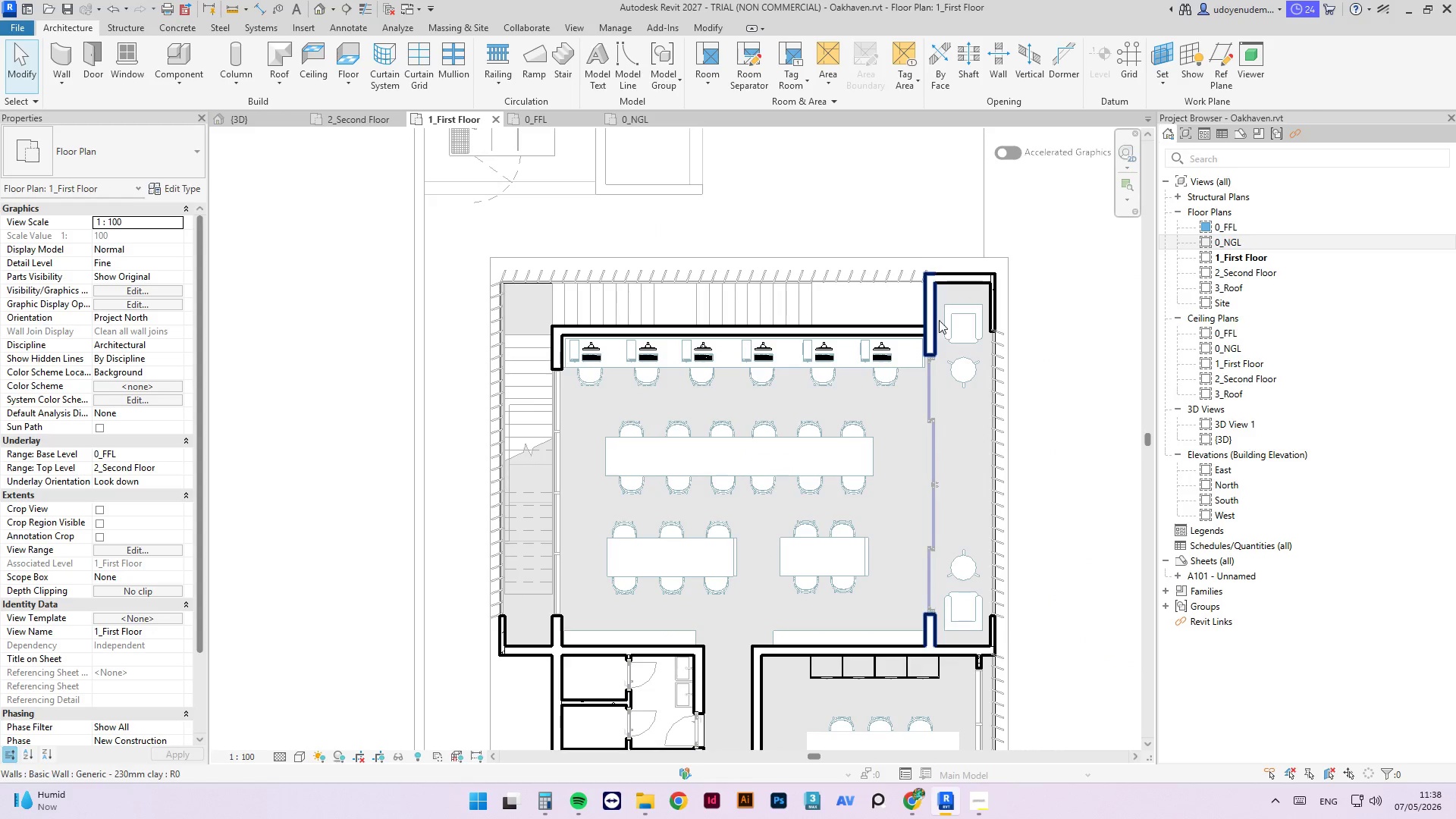 
scroll: coordinate [963, 290], scroll_direction: up, amount: 5.0
 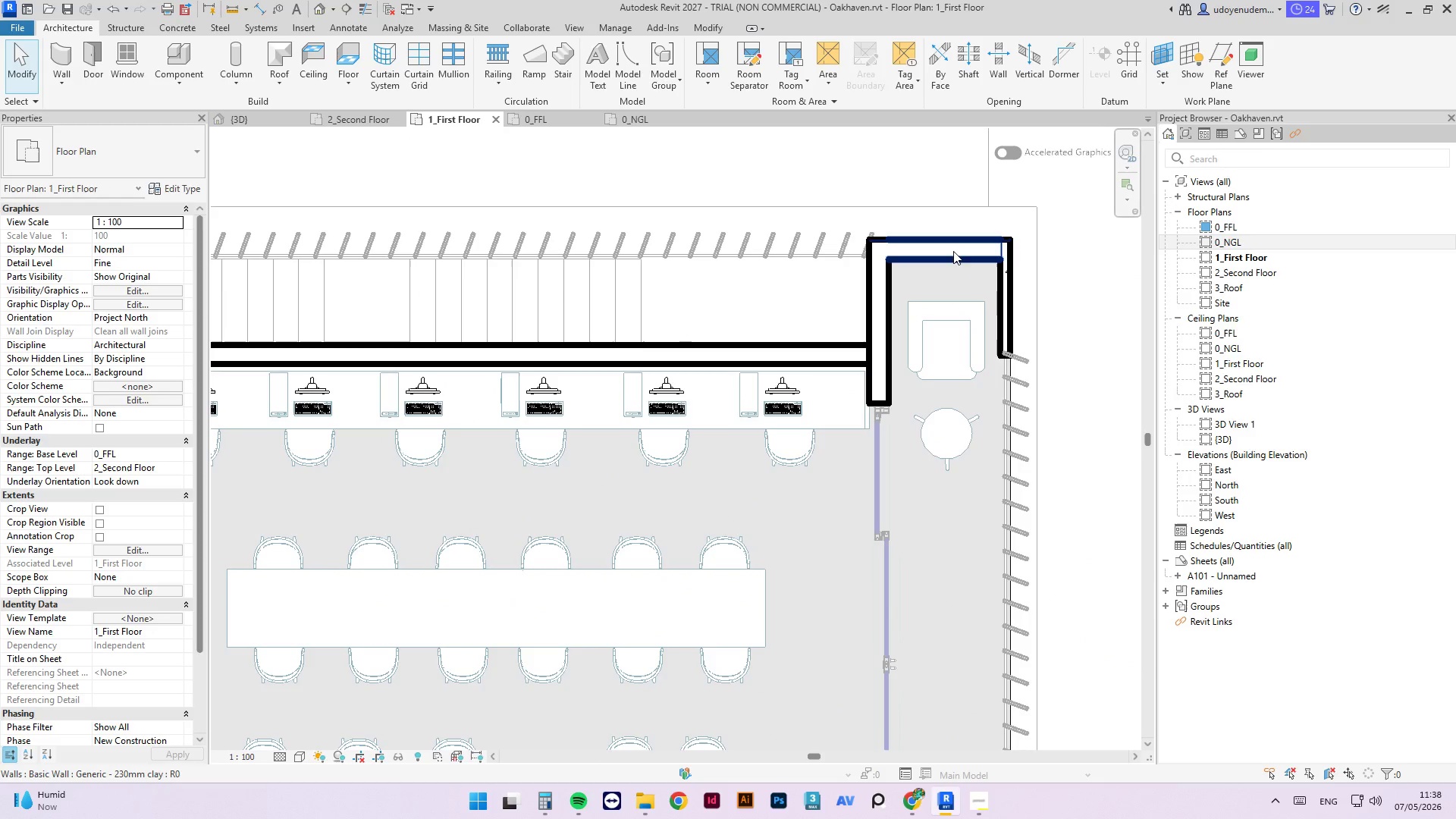 
left_click([953, 248])
 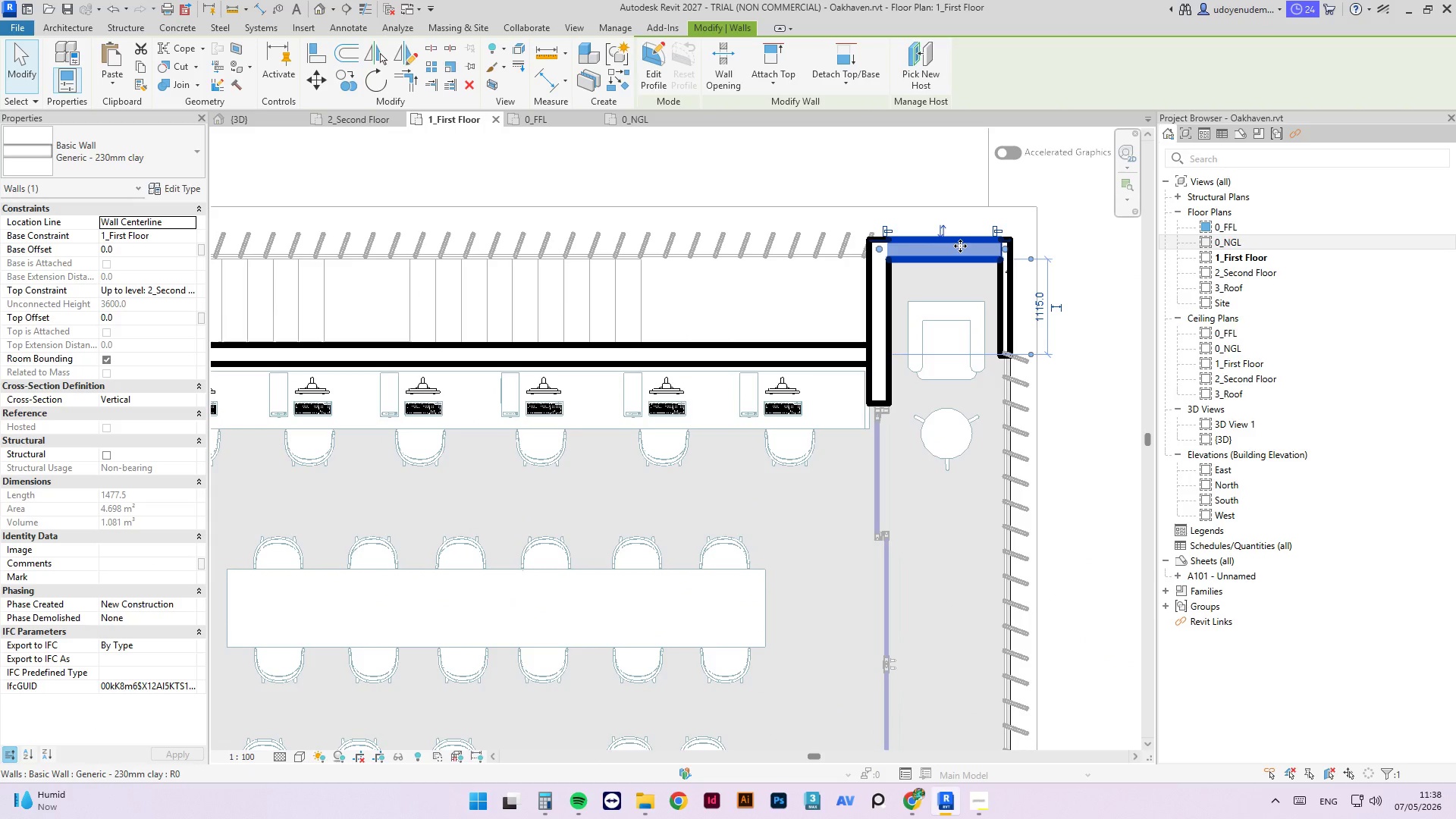 
left_click_drag(start_coordinate=[957, 245], to_coordinate=[883, 346])
 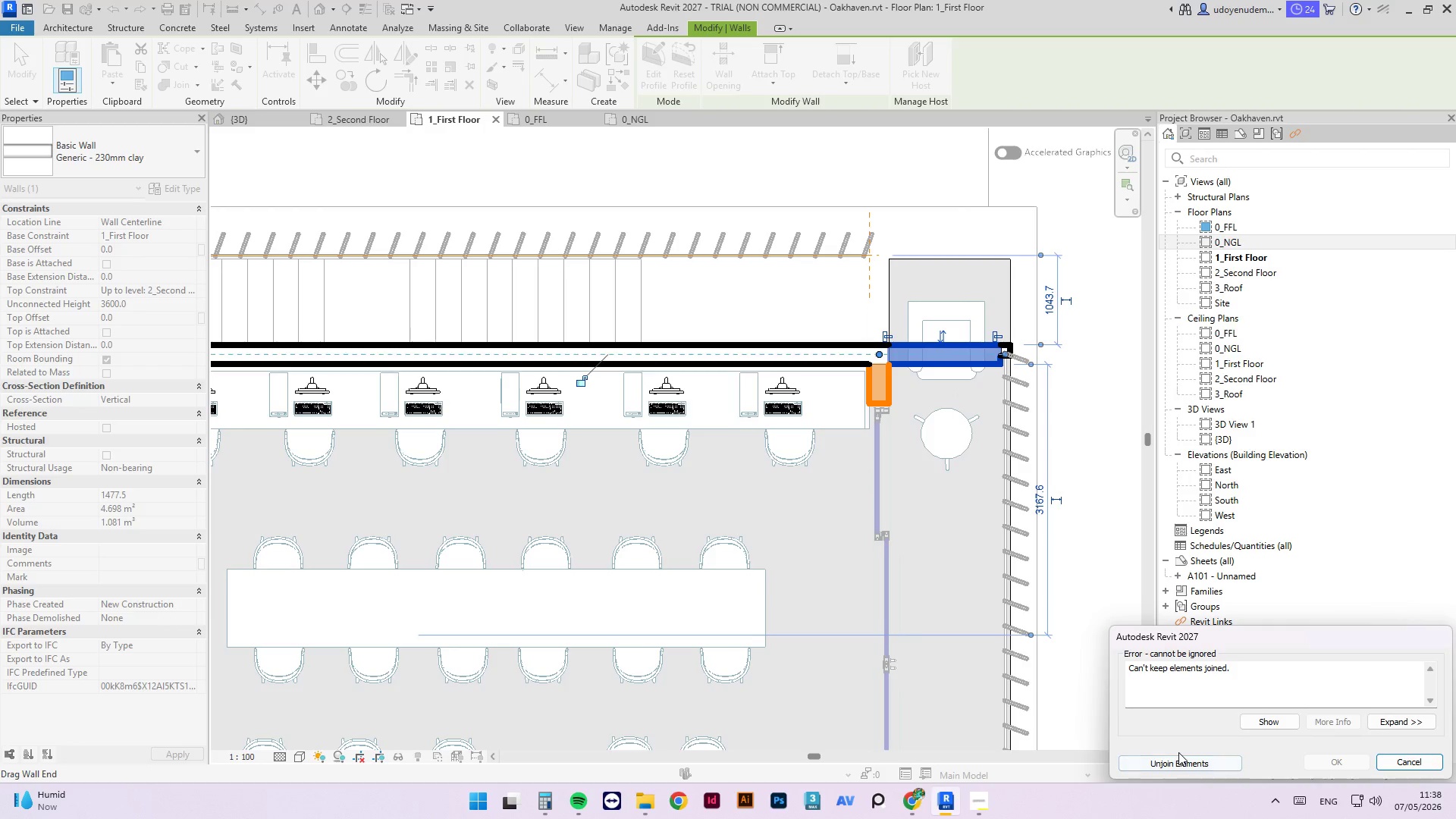 
left_click([1183, 764])
 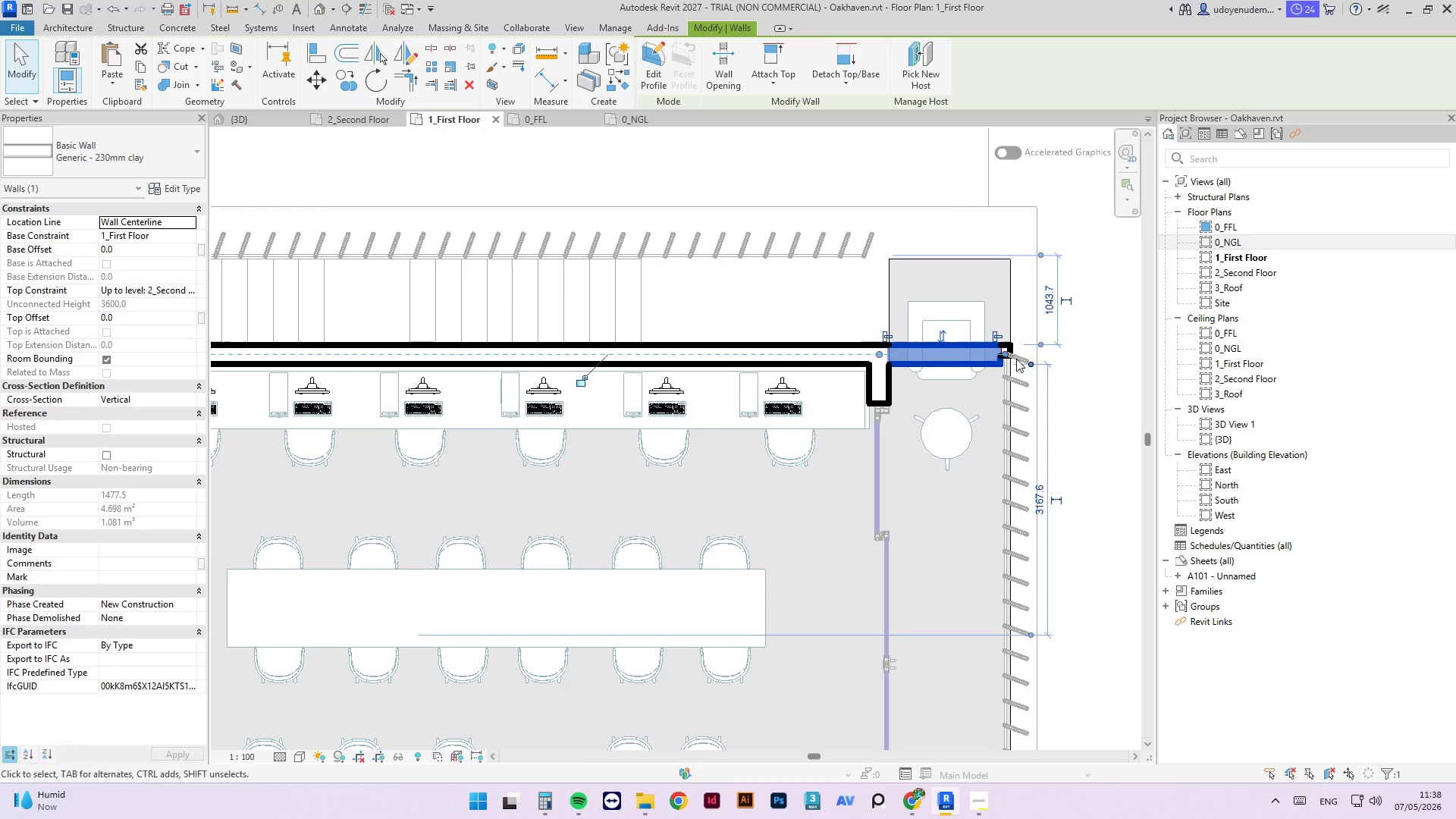 
scroll: coordinate [1012, 364], scroll_direction: up, amount: 7.0
 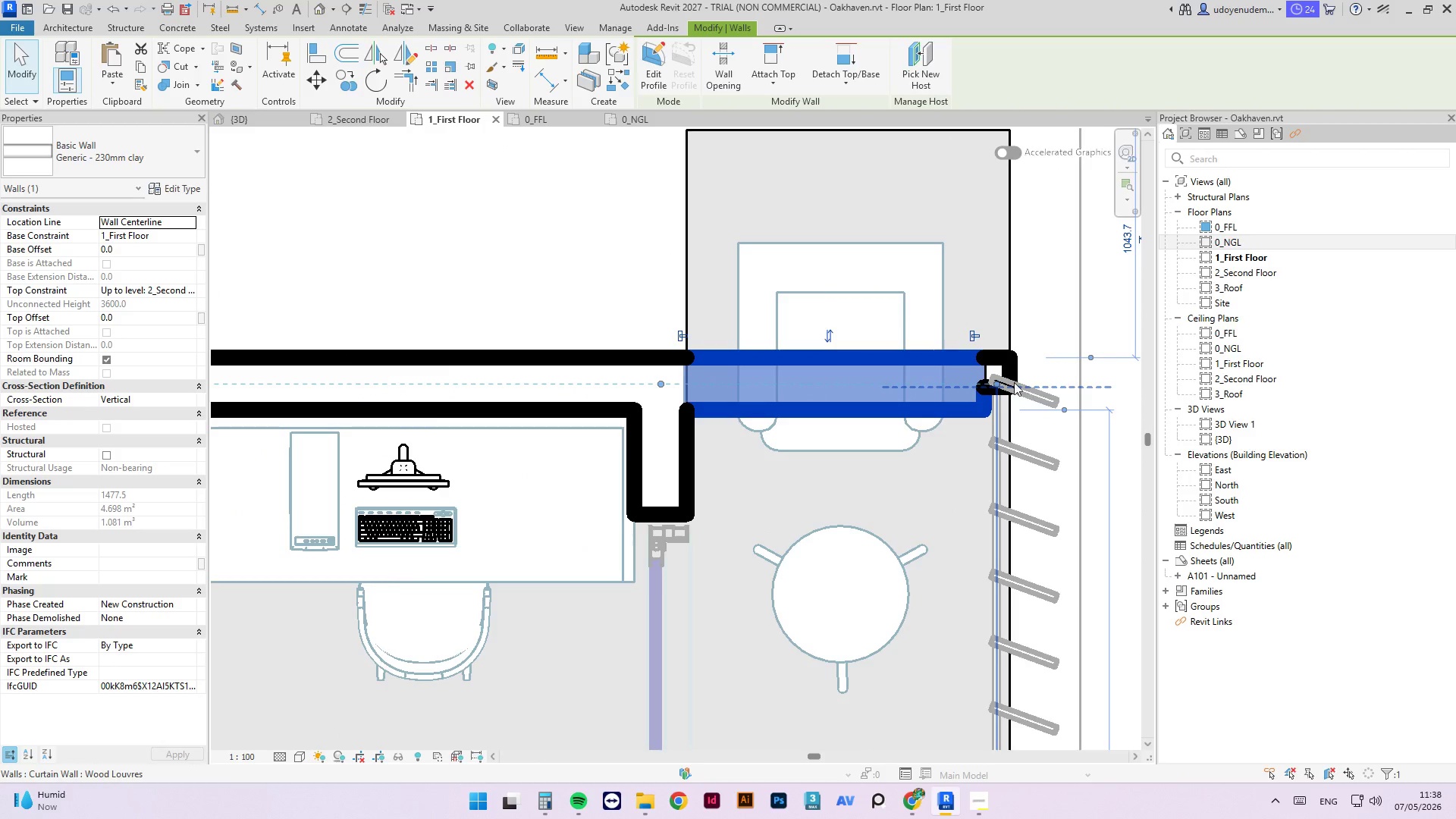 
scroll: coordinate [955, 413], scroll_direction: down, amount: 3.0
 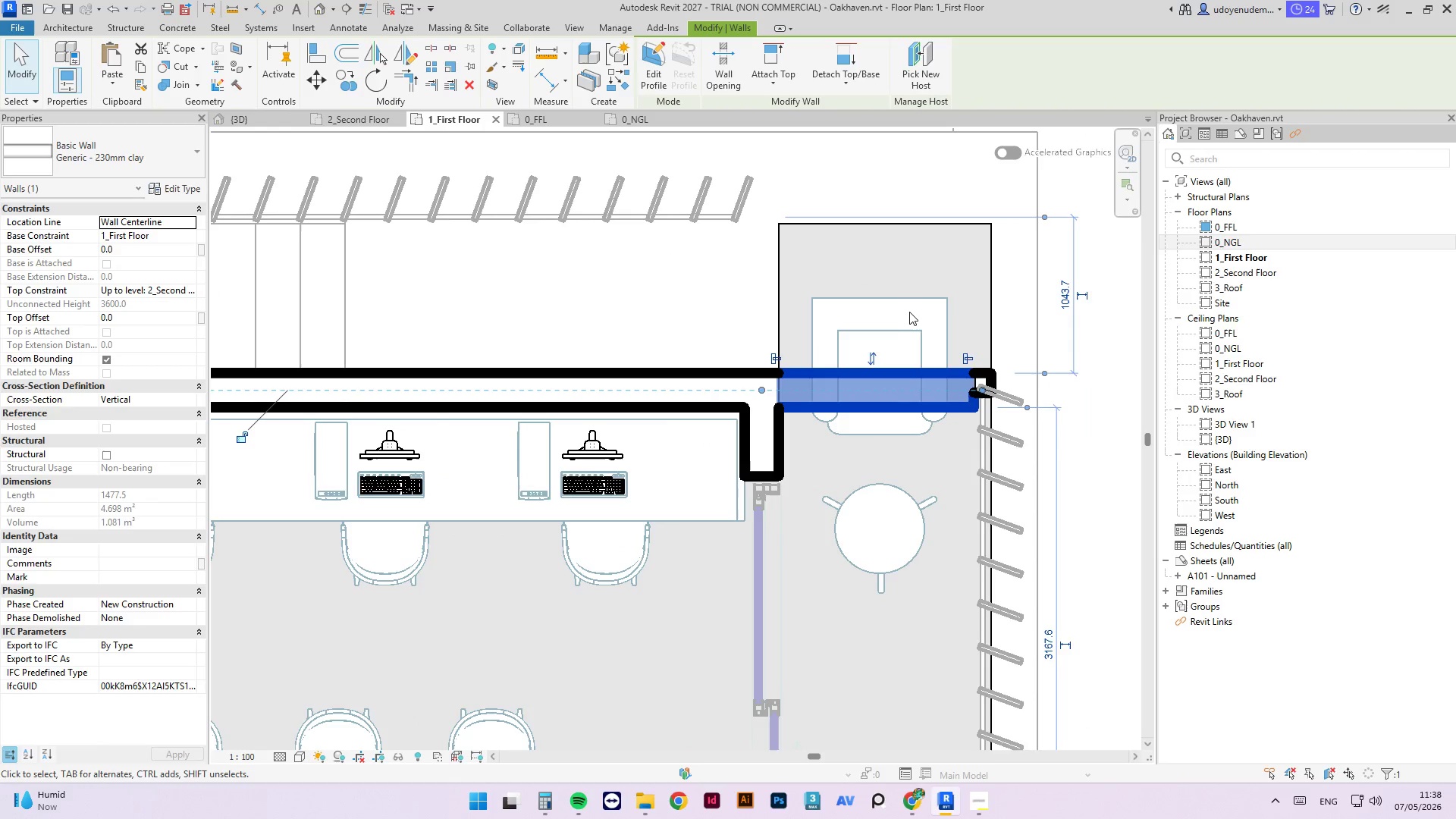 
left_click([909, 306])
 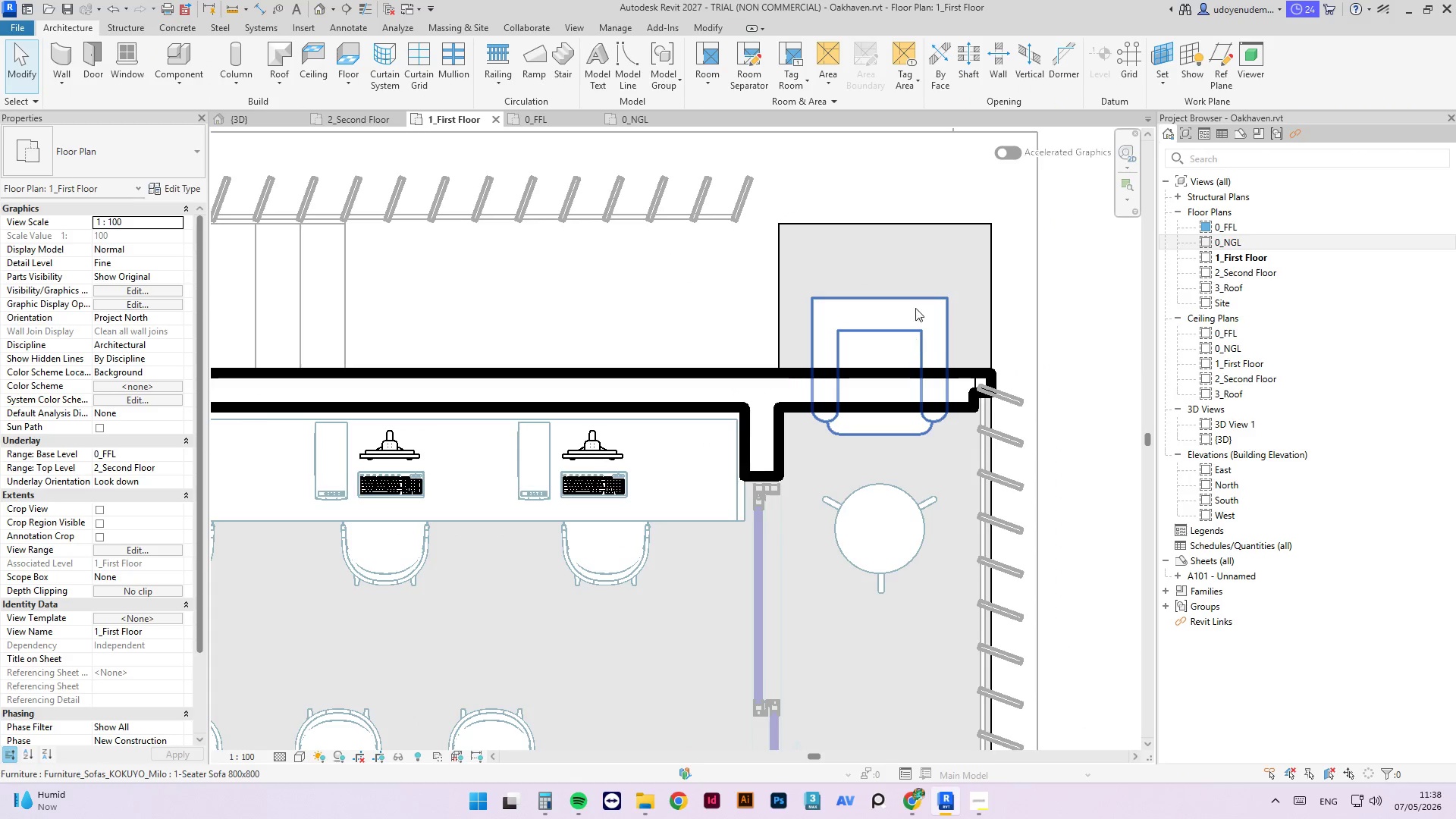 
left_click([912, 299])
 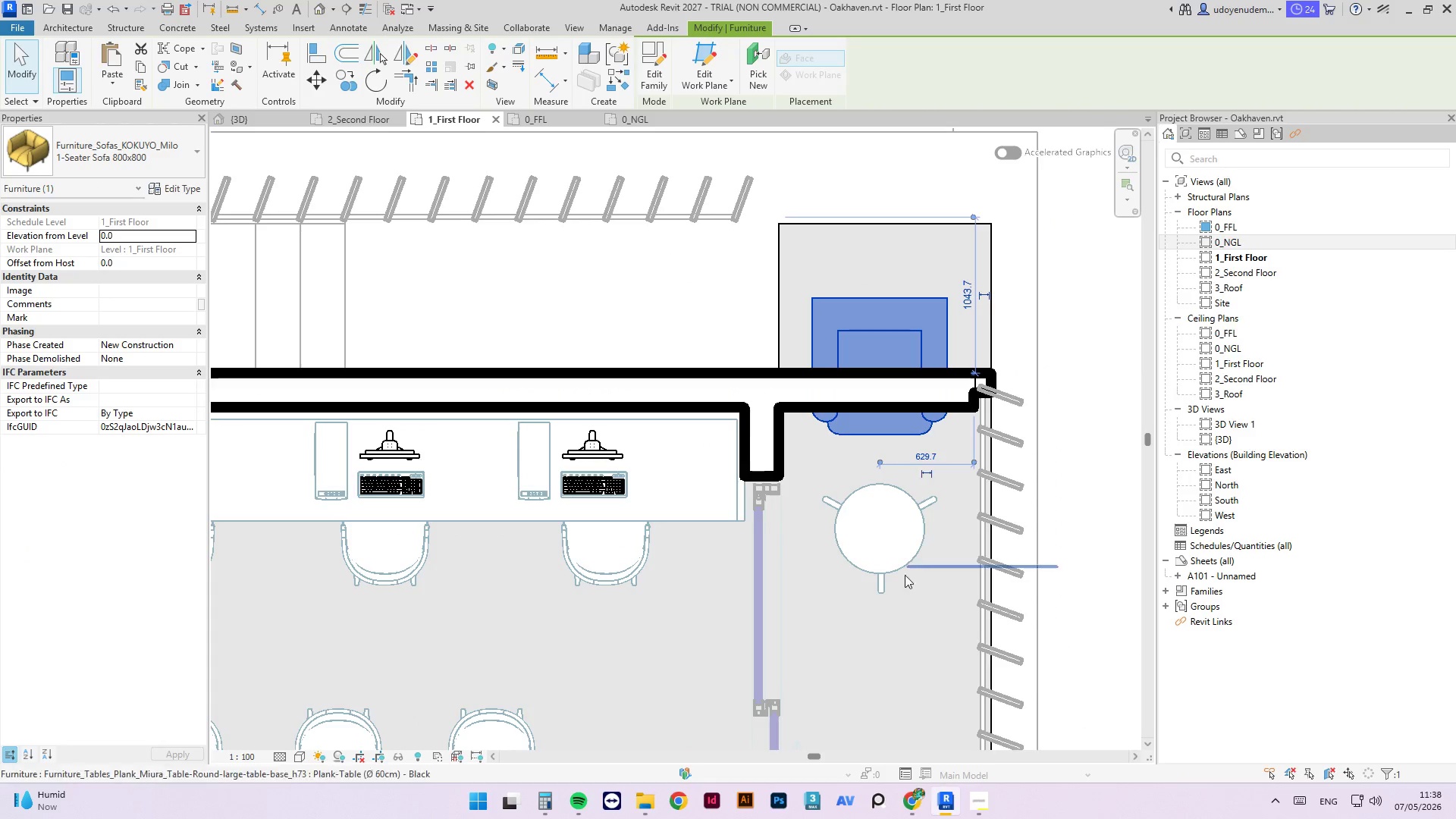 
hold_key(key=ControlLeft, duration=1.41)
left_click([924, 515])
 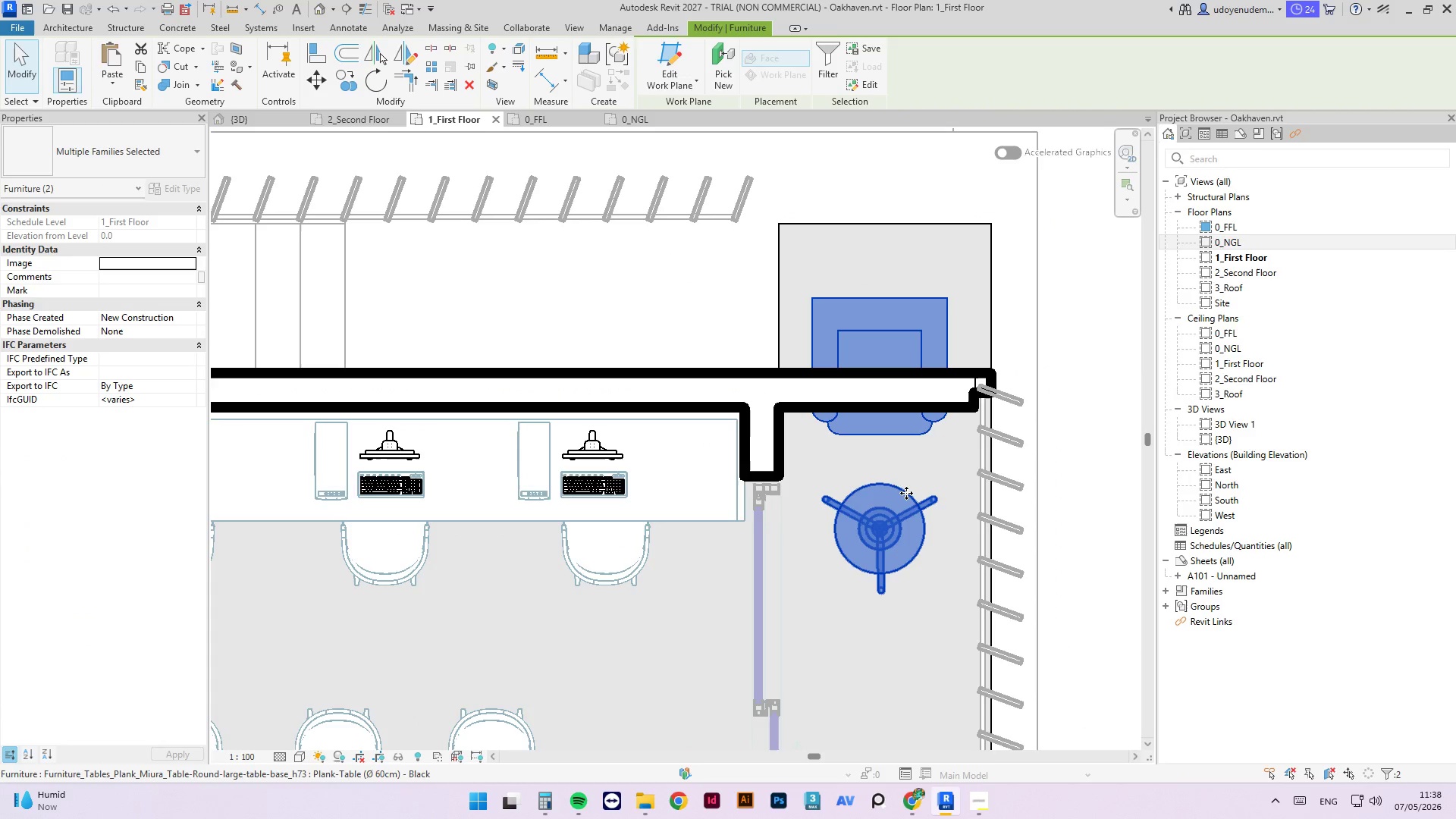 
left_click_drag(start_coordinate=[906, 493], to_coordinate=[910, 635])
 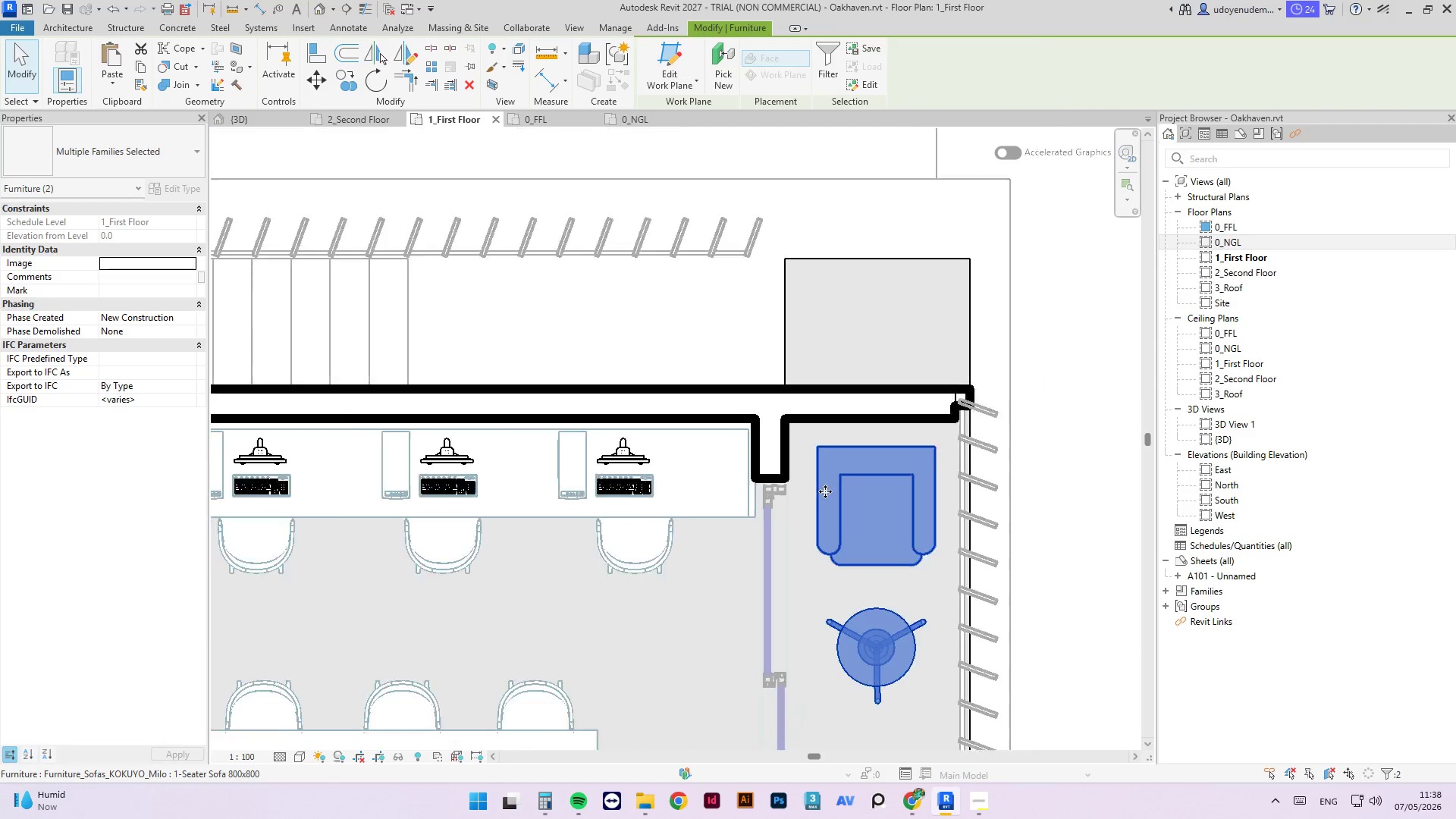 
scroll: coordinate [824, 490], scroll_direction: down, amount: 3.0
 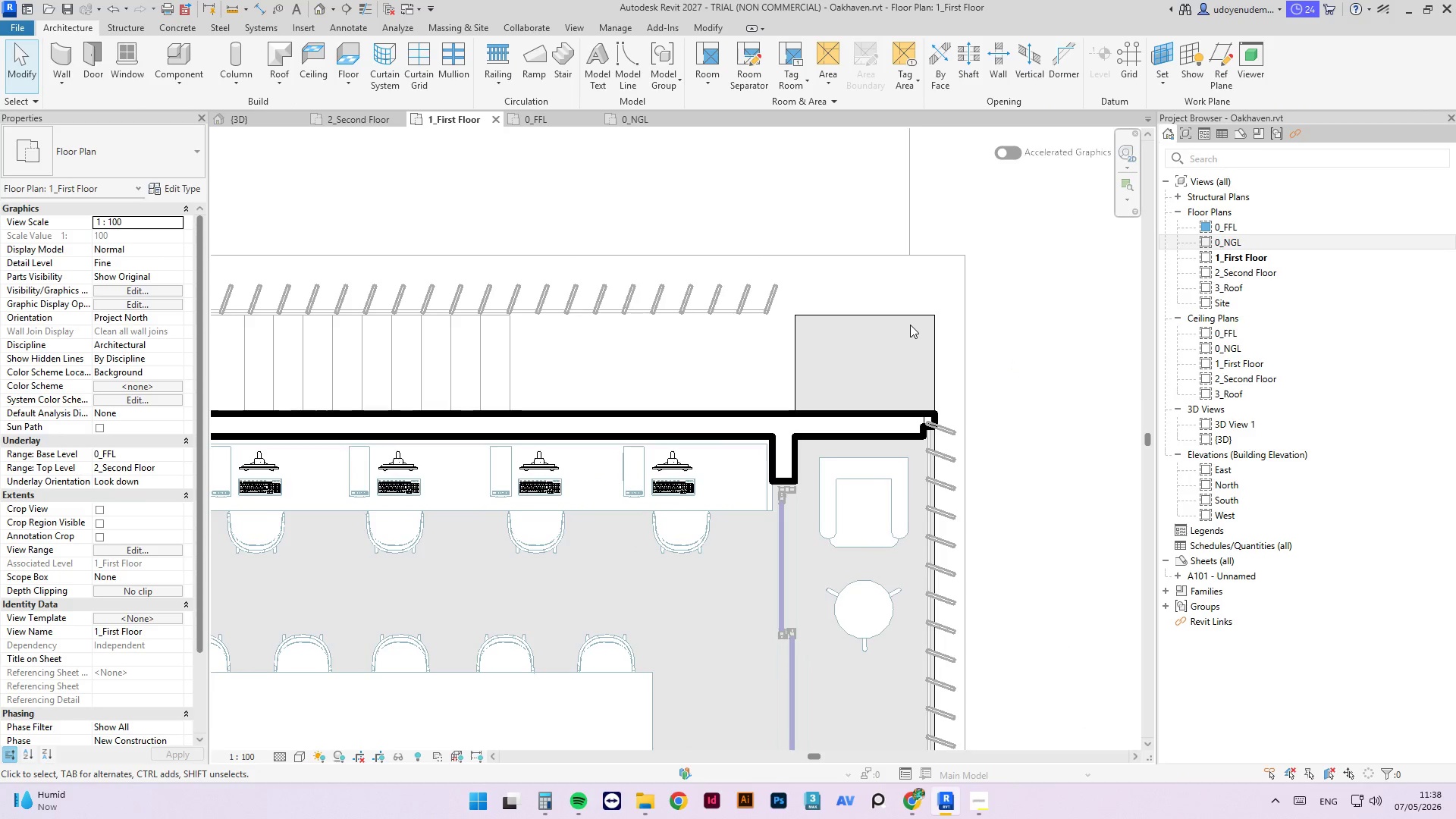 
left_click_drag(start_coordinate=[910, 317], to_coordinate=[657, 62])
 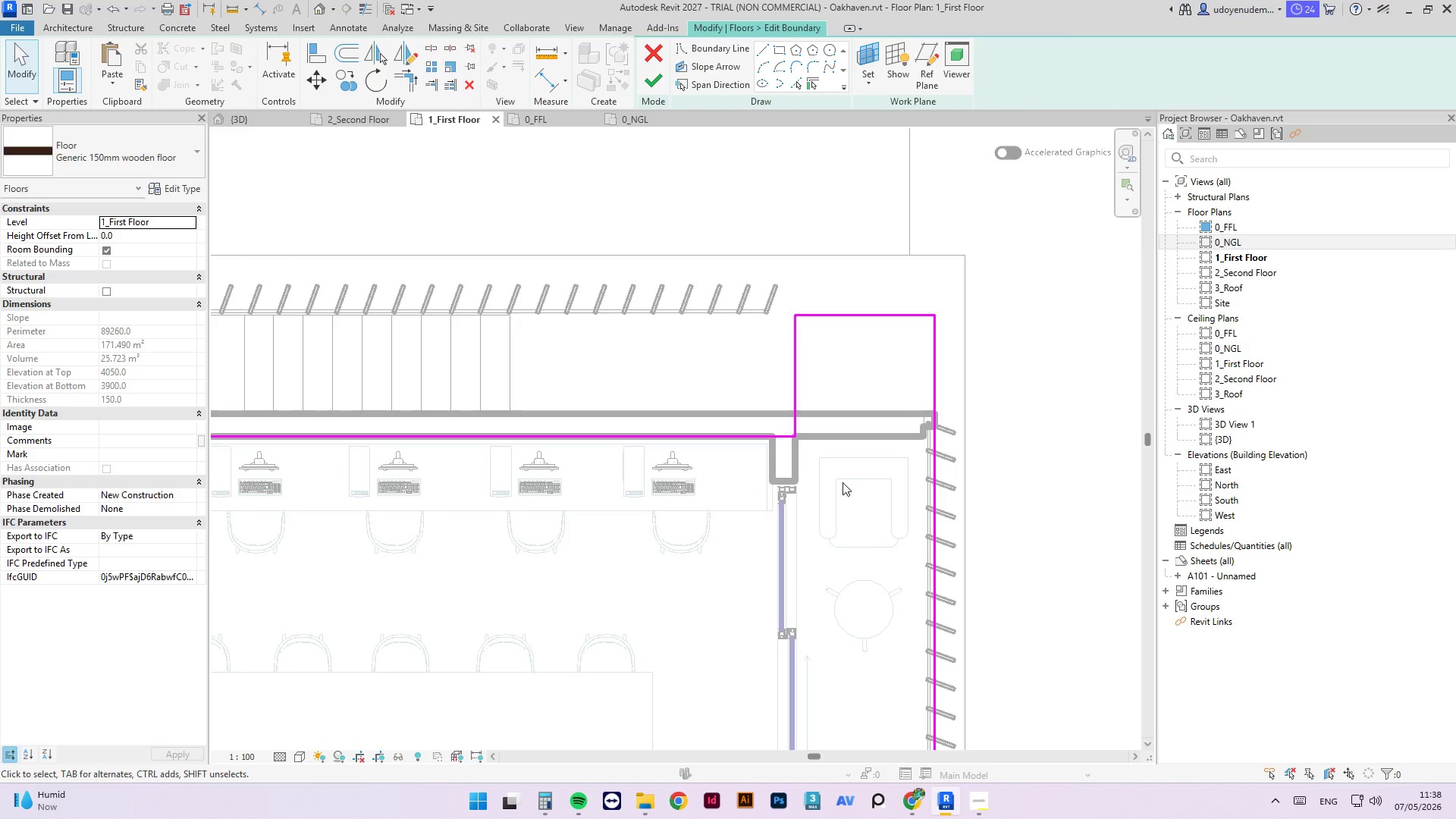 
left_click([657, 62])
 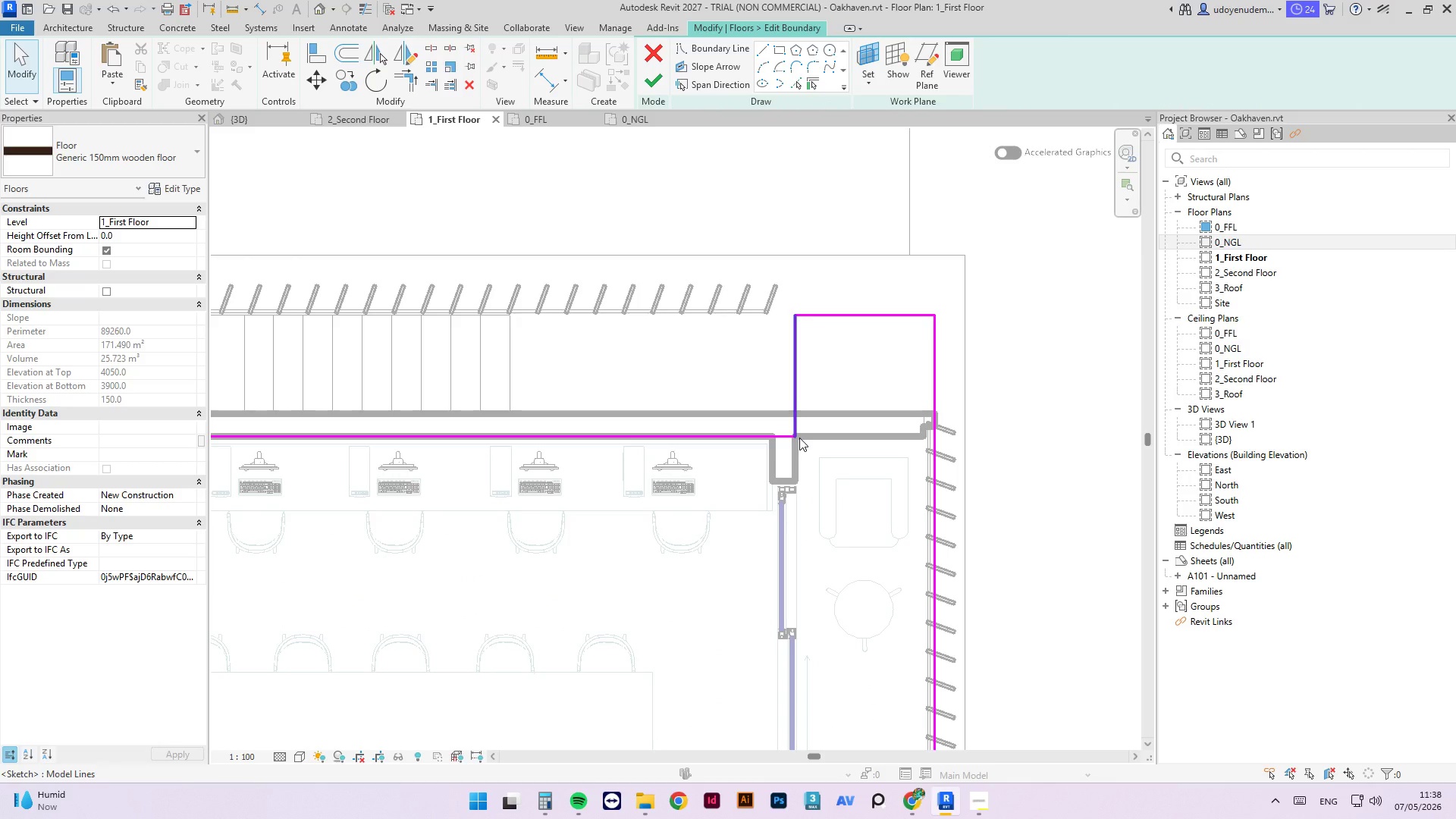 
type(tr)
 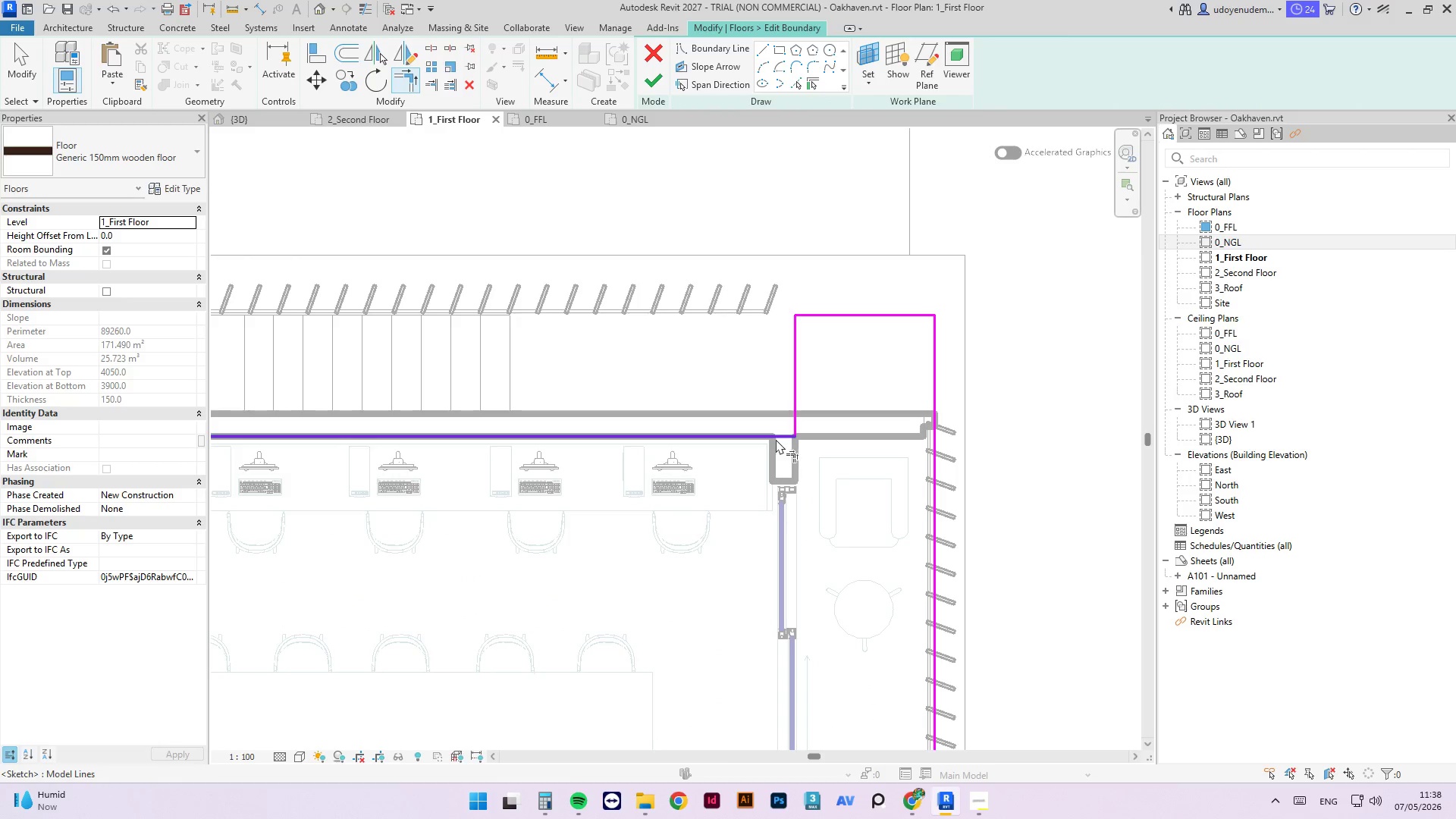 
left_click([776, 439])
 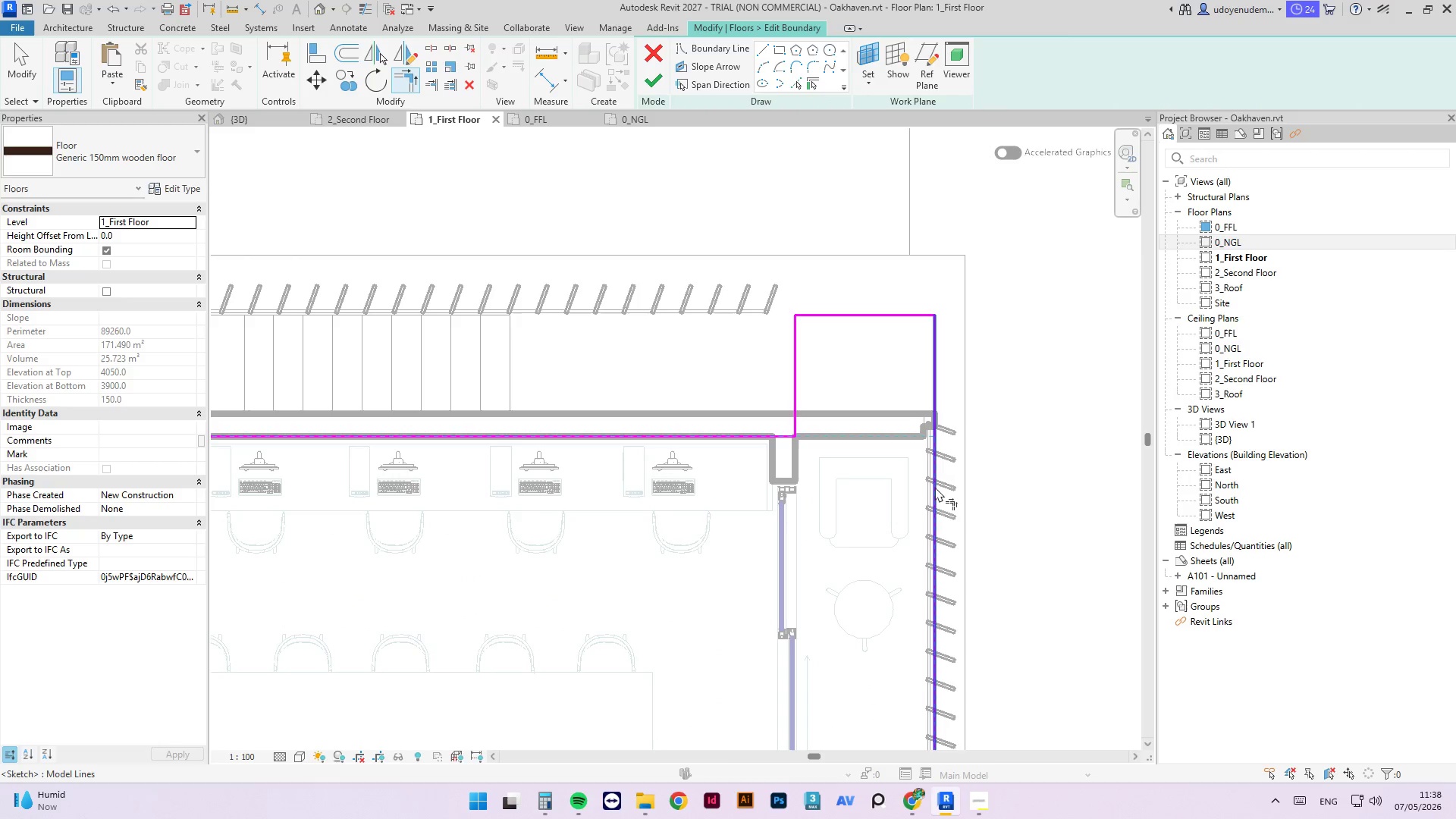 
left_click([935, 487])
 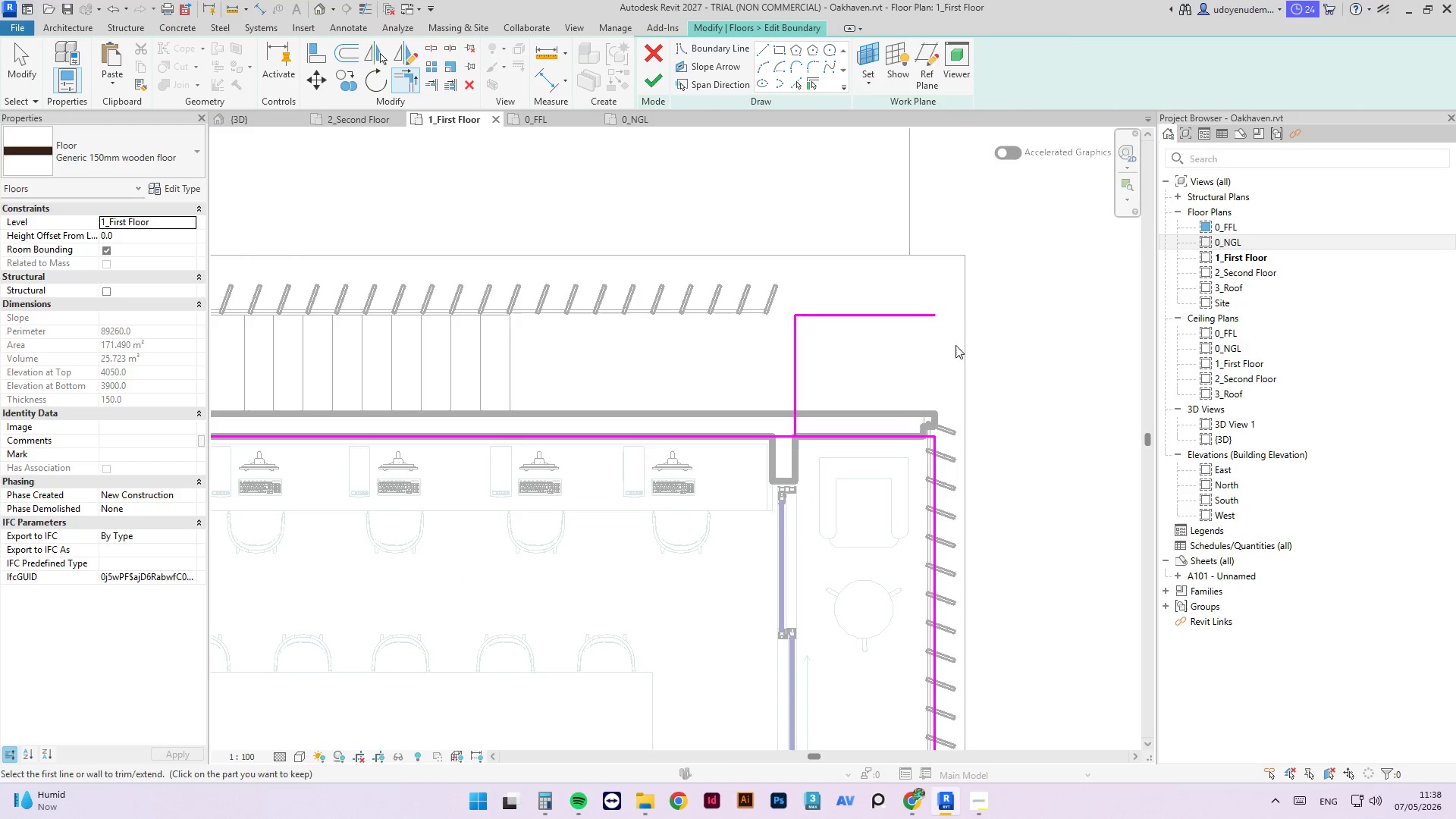 
key(Escape)
 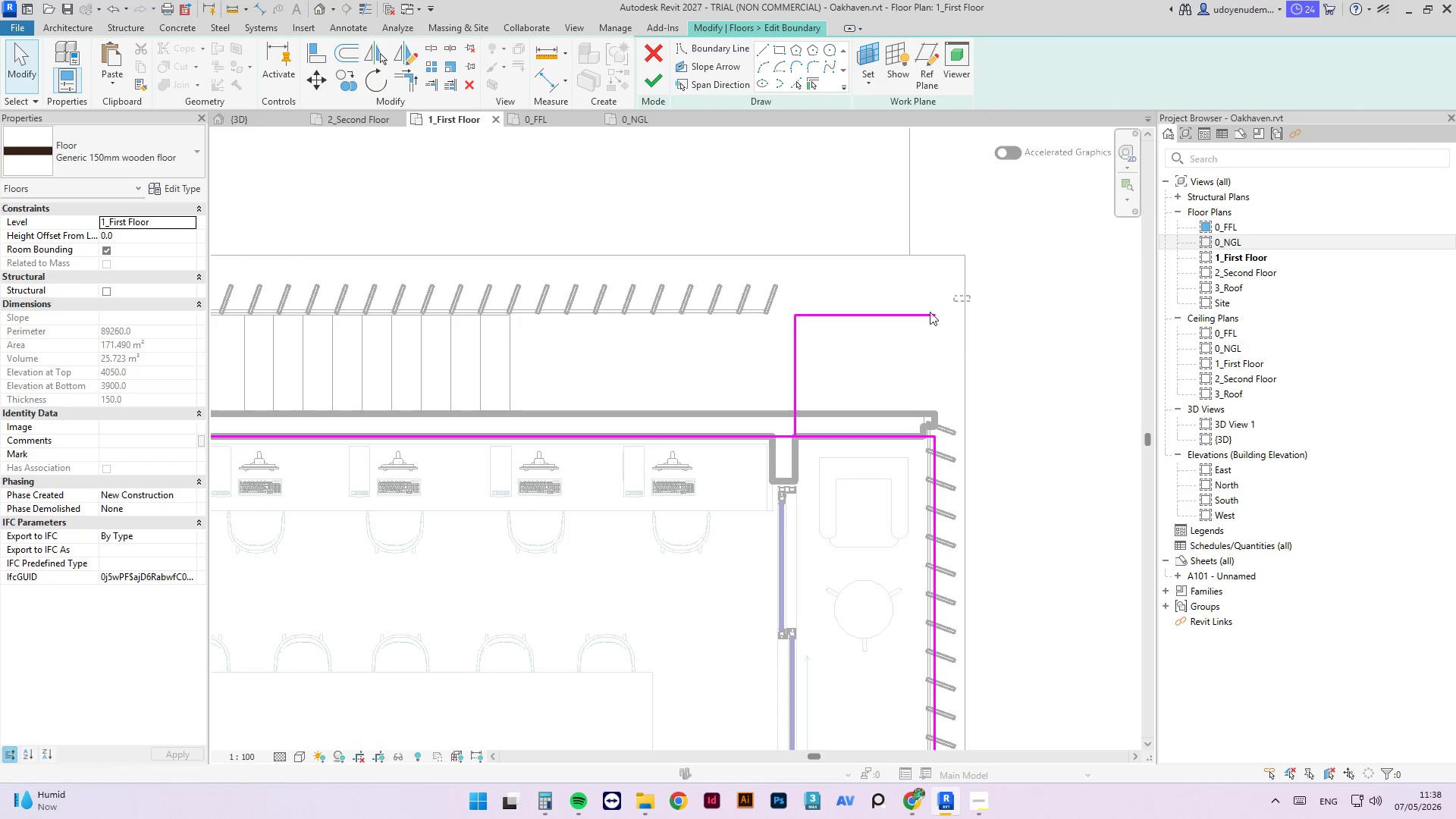 
left_click_drag(start_coordinate=[970, 296], to_coordinate=[755, 378])
 